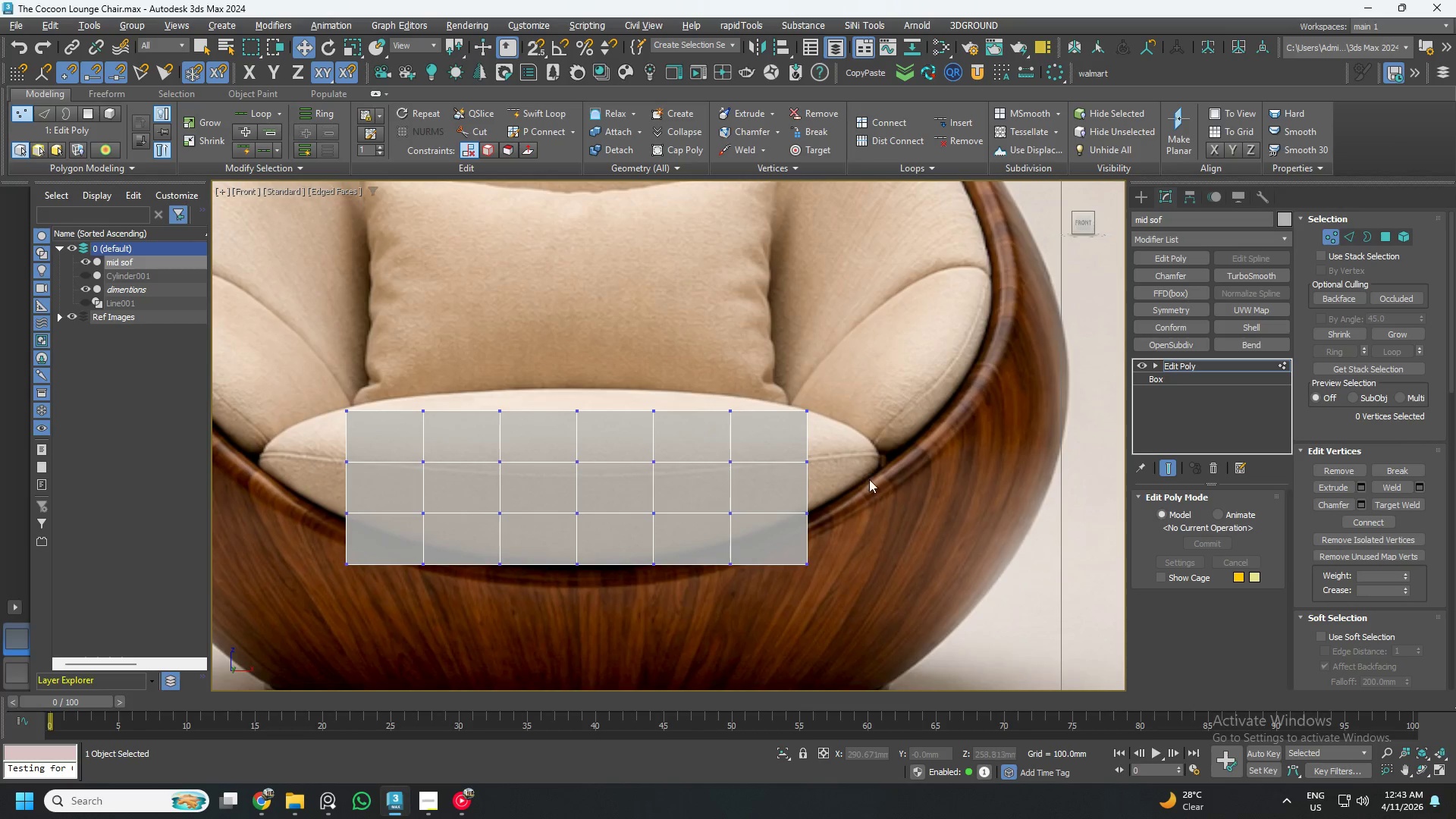 
scroll: coordinate [846, 435], scroll_direction: none, amount: 0.0
 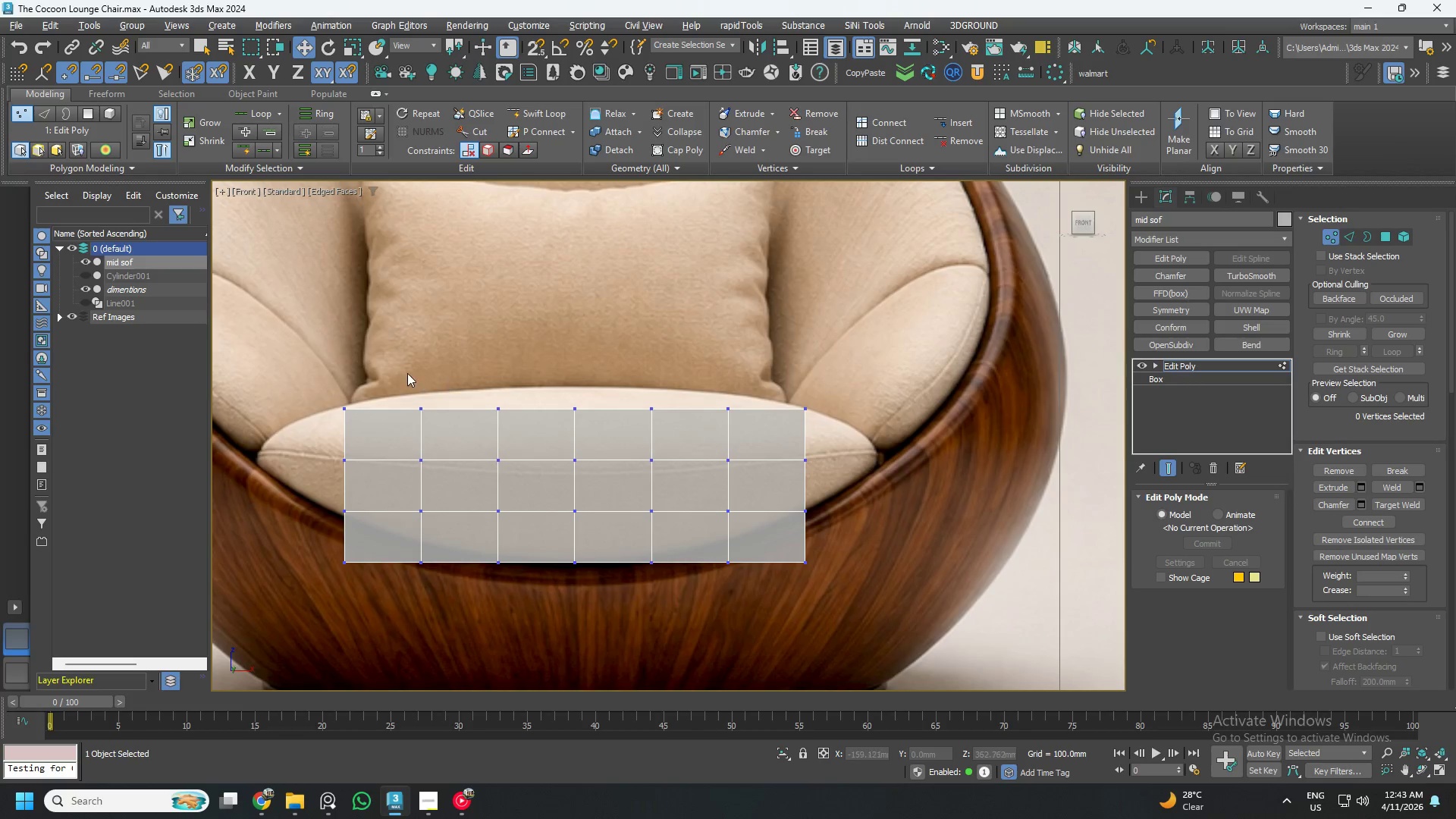 
left_click_drag(start_coordinate=[391, 368], to_coordinate=[754, 429])
 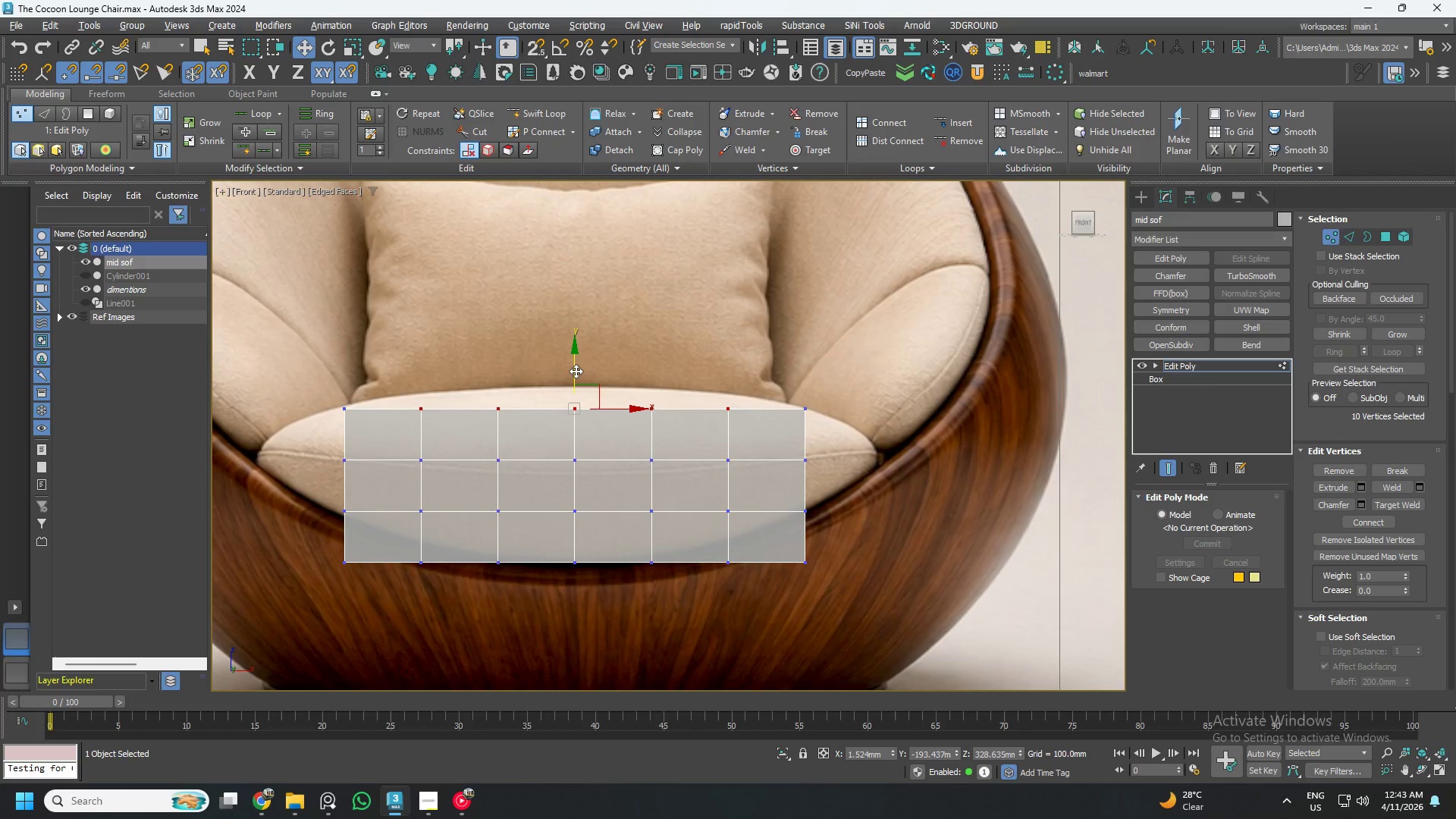 
left_click_drag(start_coordinate=[575, 369], to_coordinate=[574, 353])
 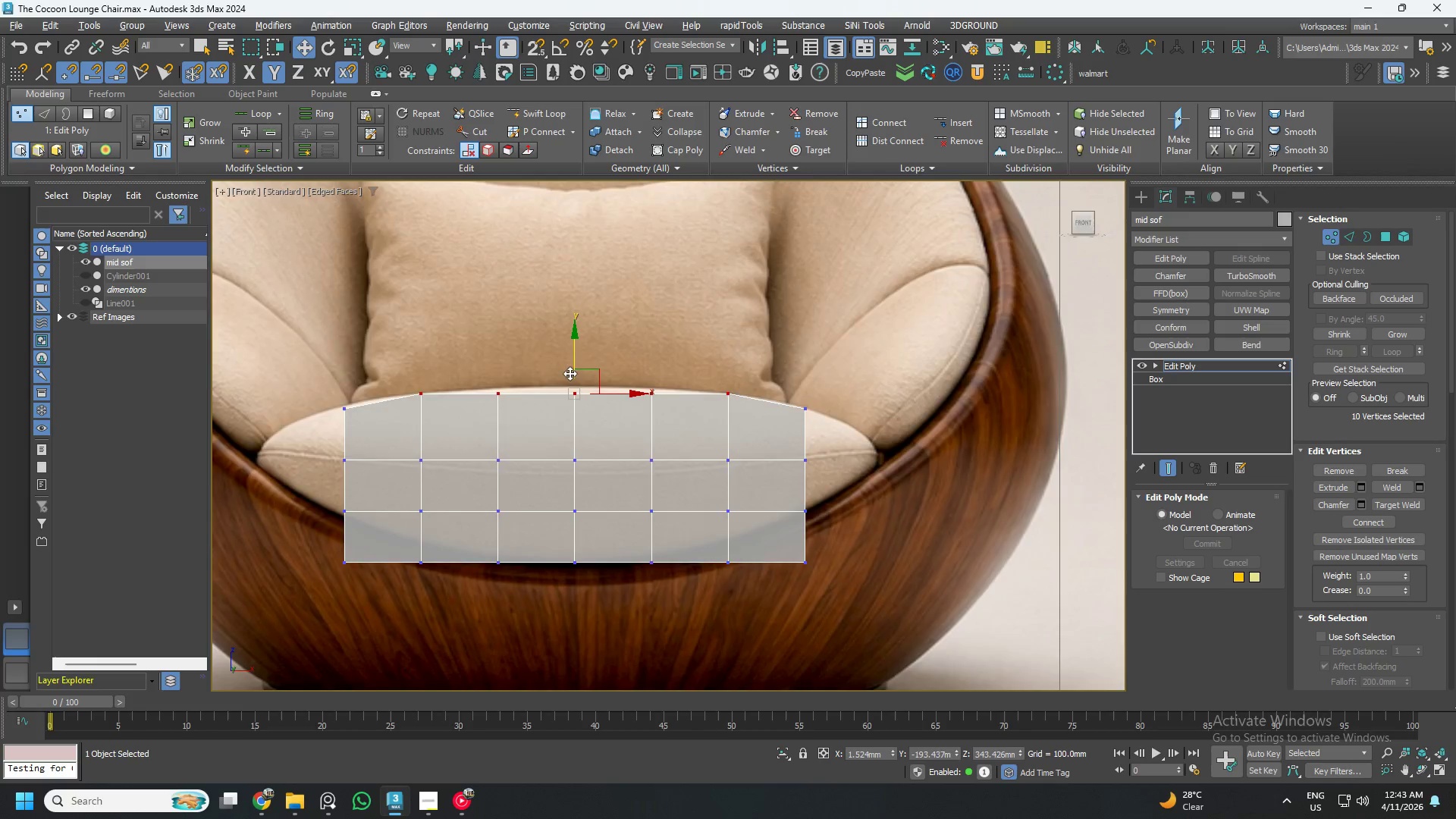 
left_click_drag(start_coordinate=[457, 371], to_coordinate=[706, 427])
 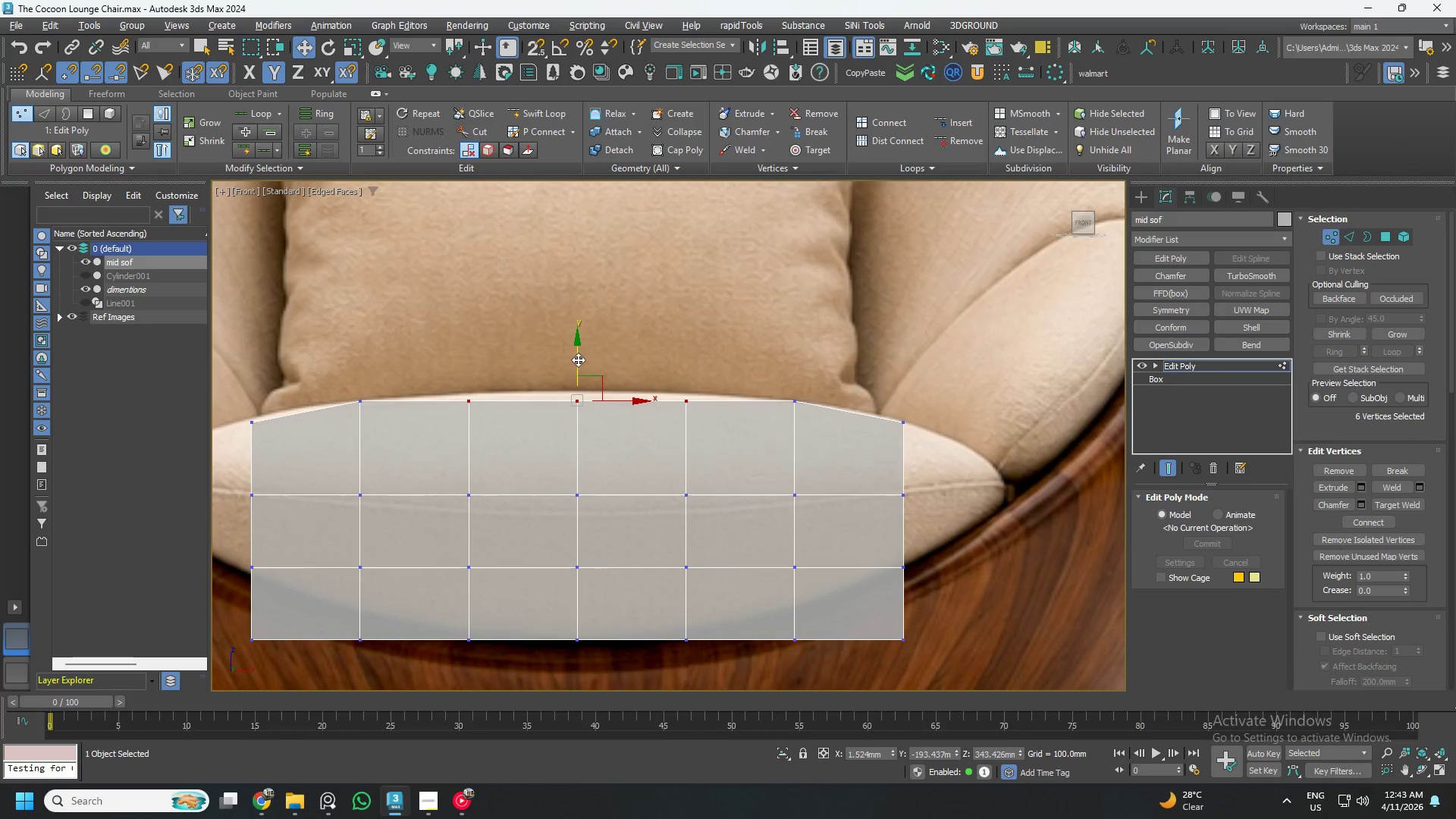 
scroll: coordinate [568, 375], scroll_direction: up, amount: 1.0
 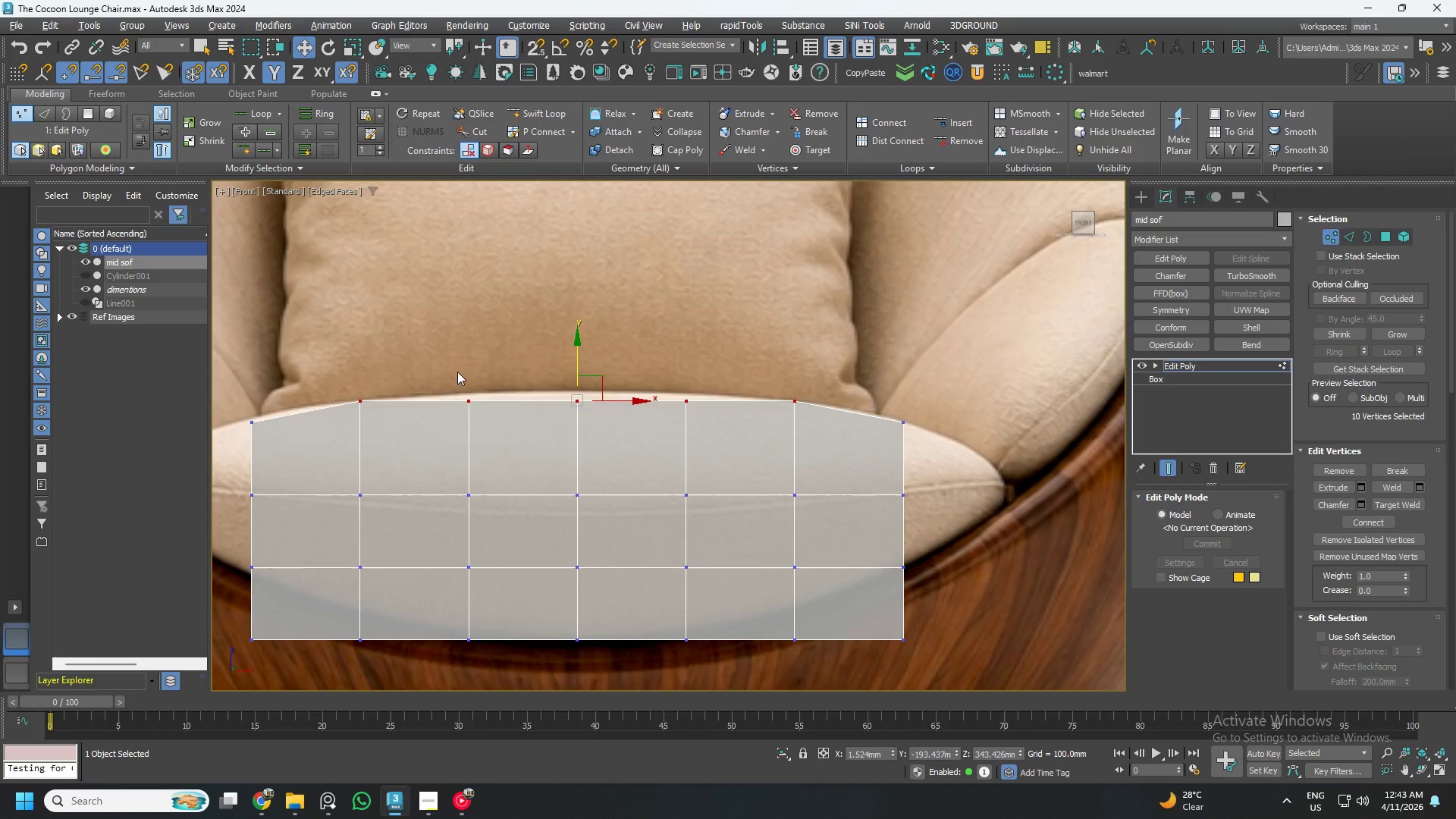 
left_click_drag(start_coordinate=[578, 359], to_coordinate=[570, 350])
 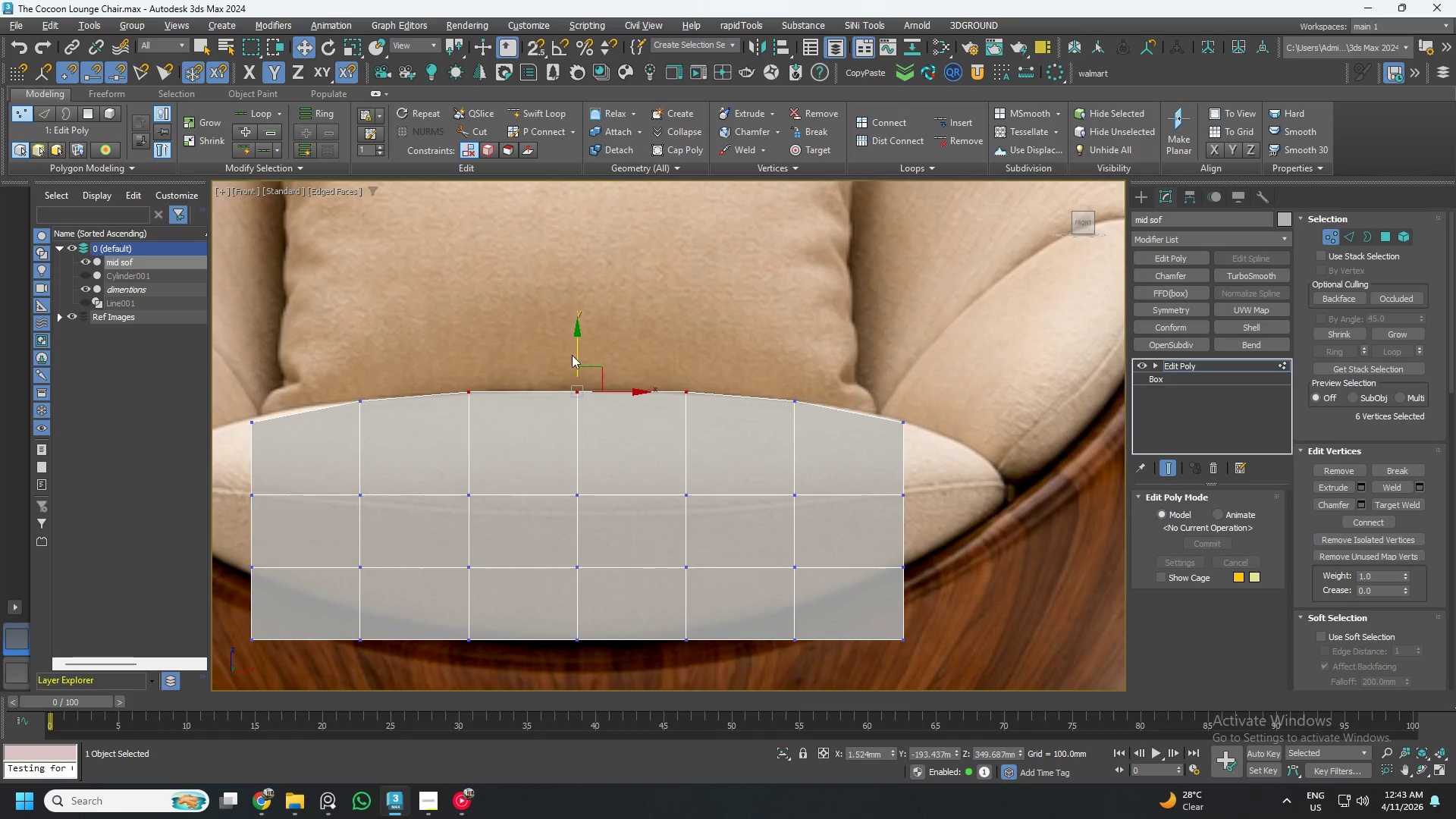 
scroll: coordinate [743, 488], scroll_direction: none, amount: 0.0
 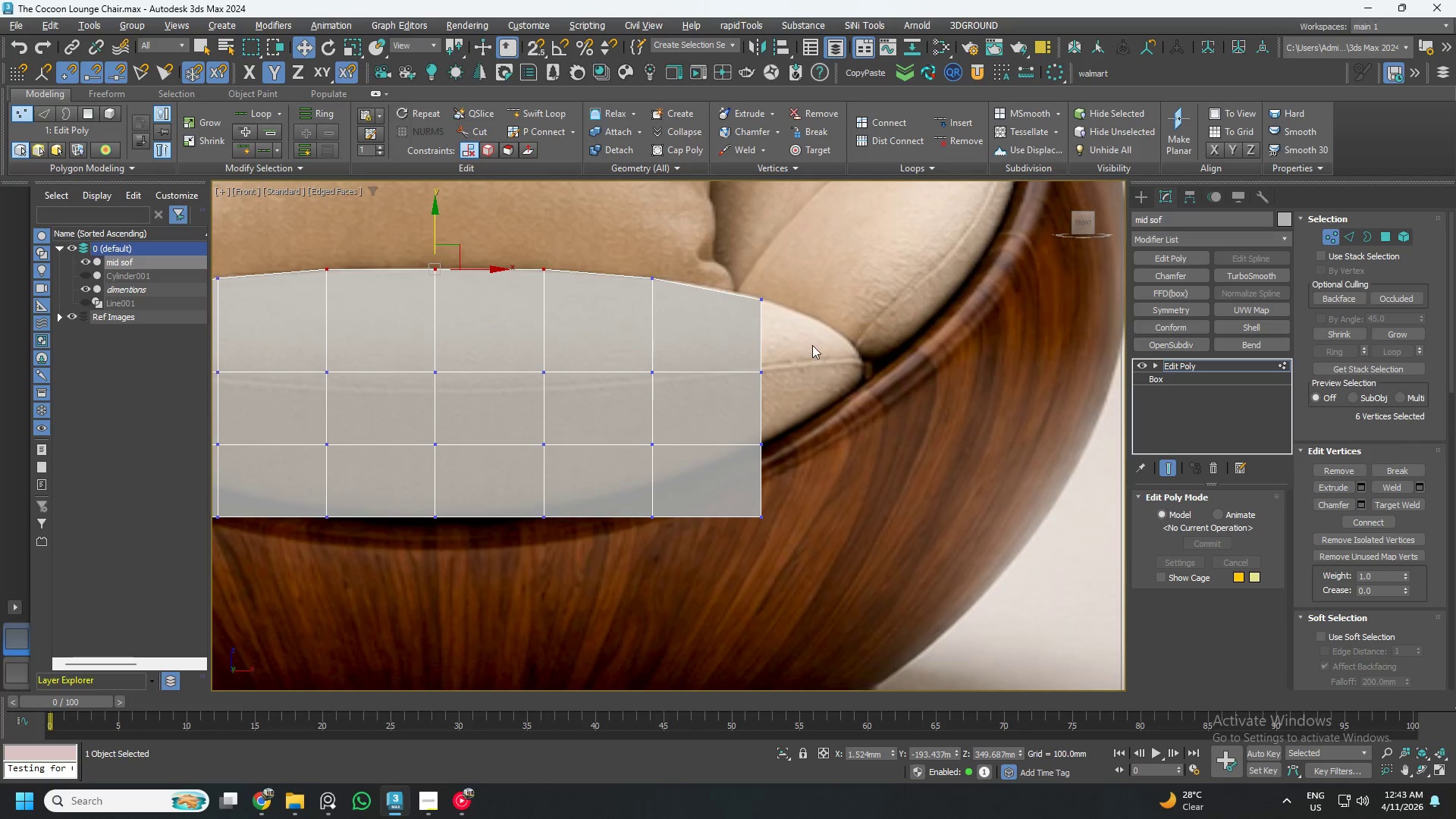 
left_click_drag(start_coordinate=[818, 331], to_coordinate=[693, 403])
 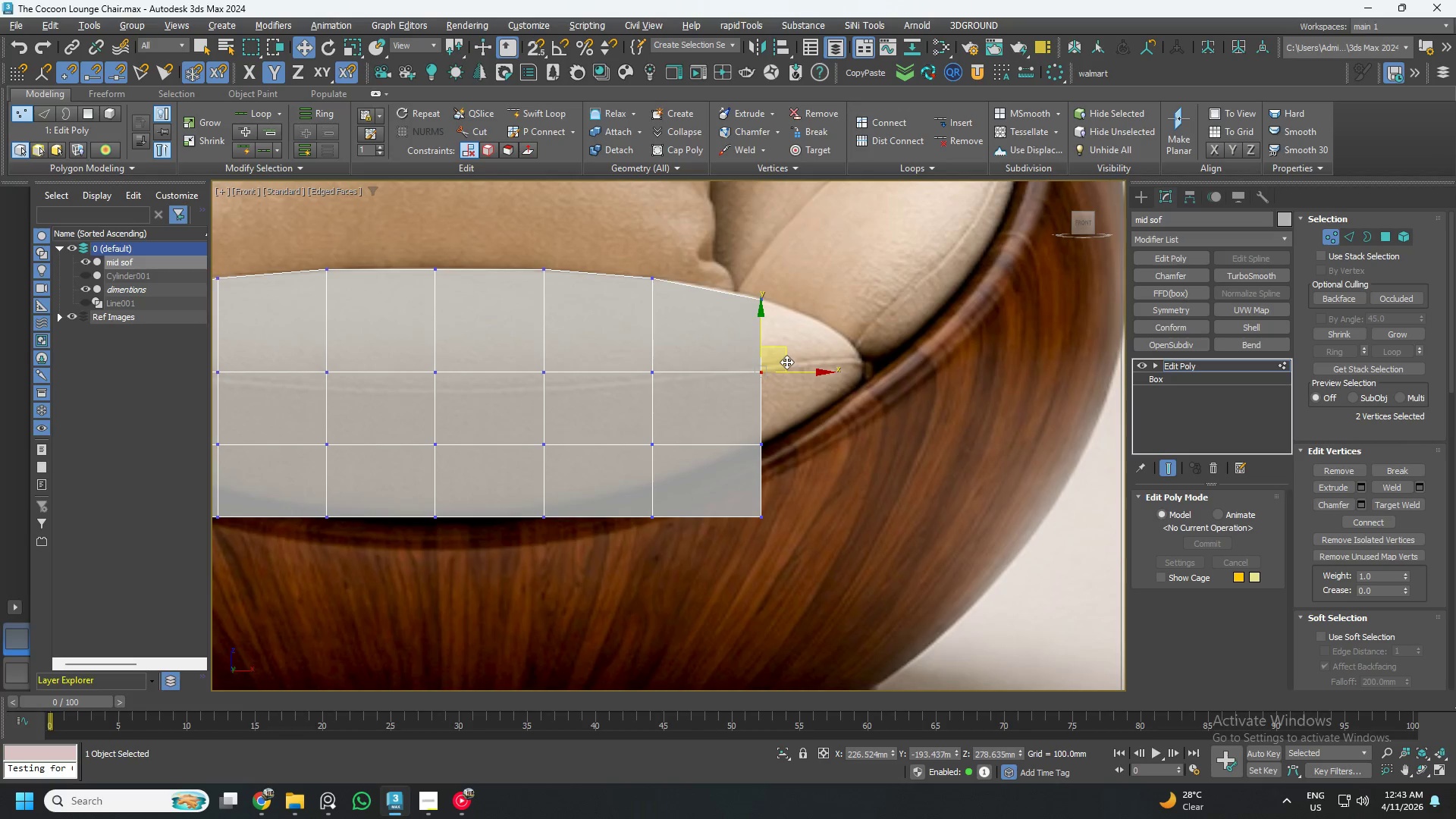 
left_click_drag(start_coordinate=[786, 362], to_coordinate=[849, 315])
 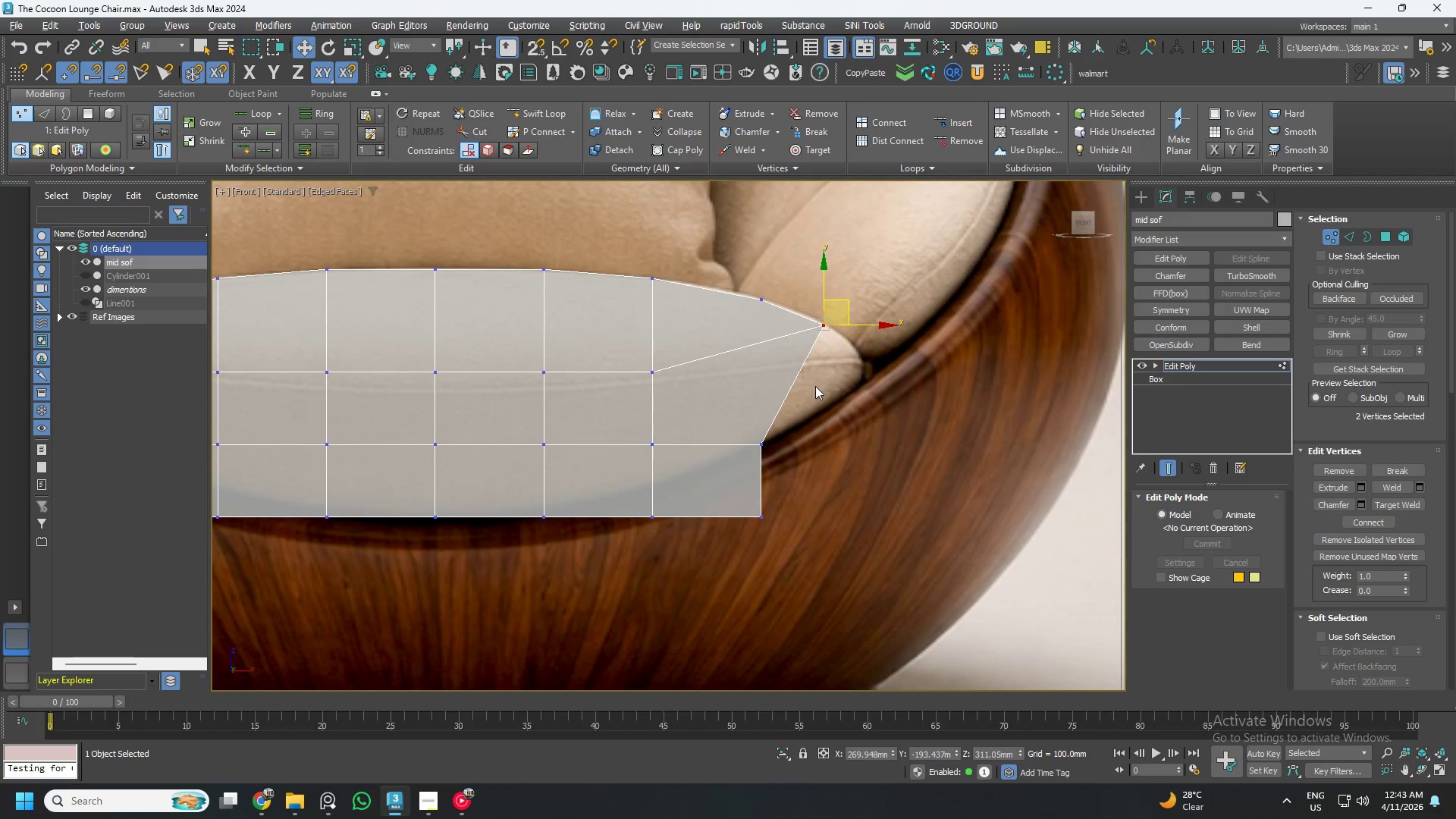 
left_click_drag(start_coordinate=[817, 386], to_coordinate=[726, 467])
 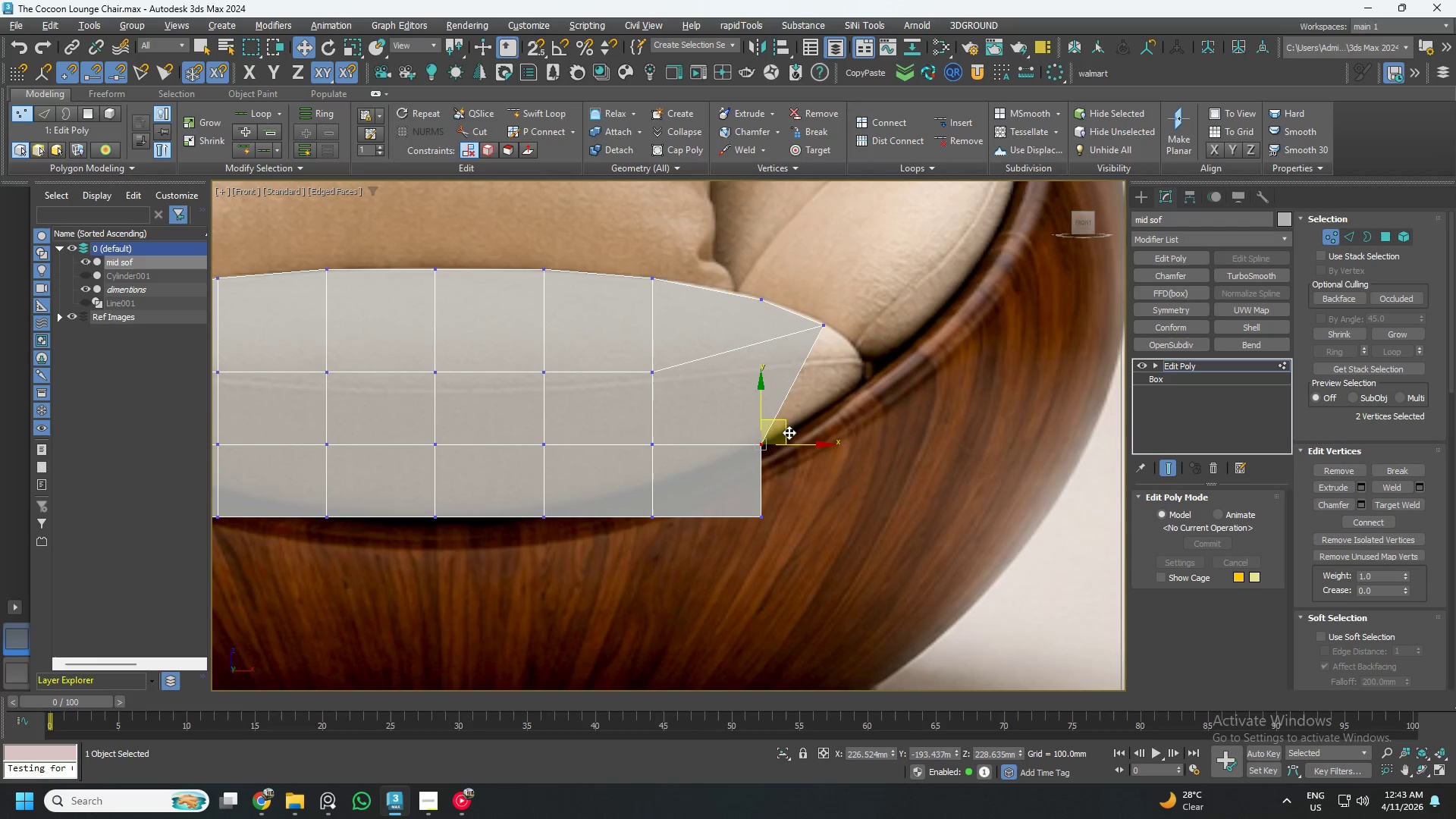 
left_click_drag(start_coordinate=[786, 432], to_coordinate=[884, 344])
 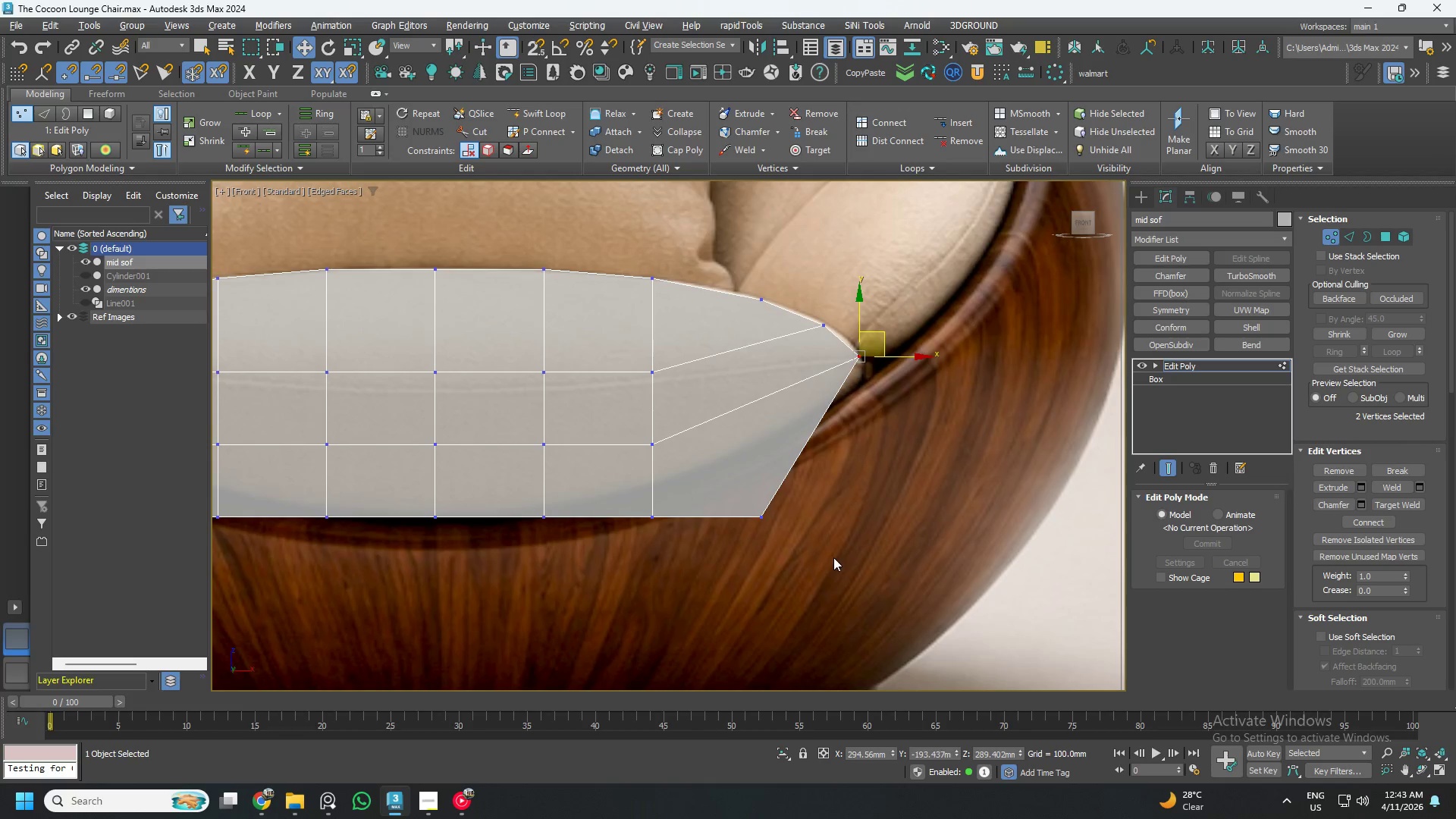 
left_click_drag(start_coordinate=[829, 559], to_coordinate=[724, 470])
 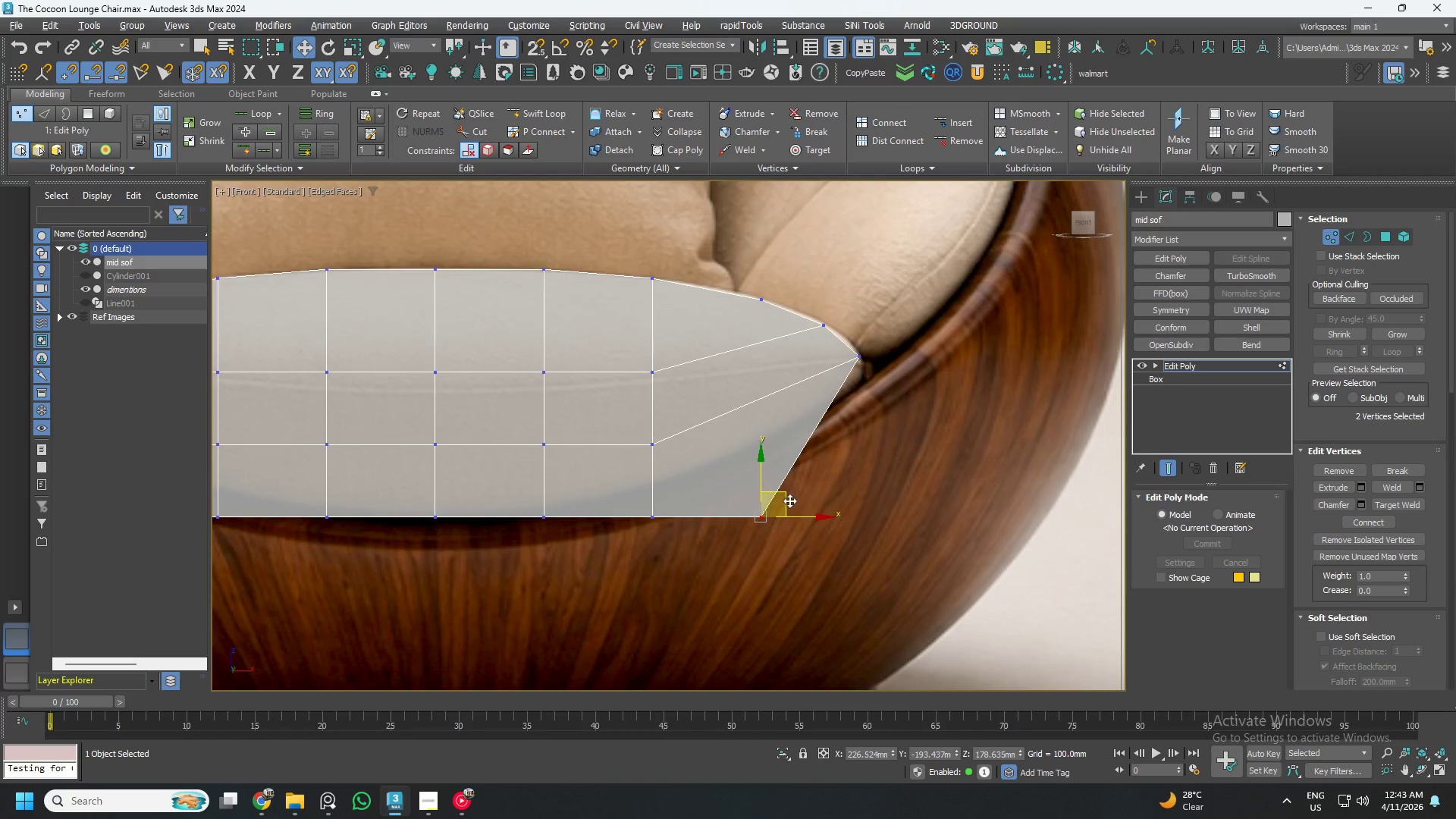 
left_click_drag(start_coordinate=[787, 498], to_coordinate=[874, 378])
 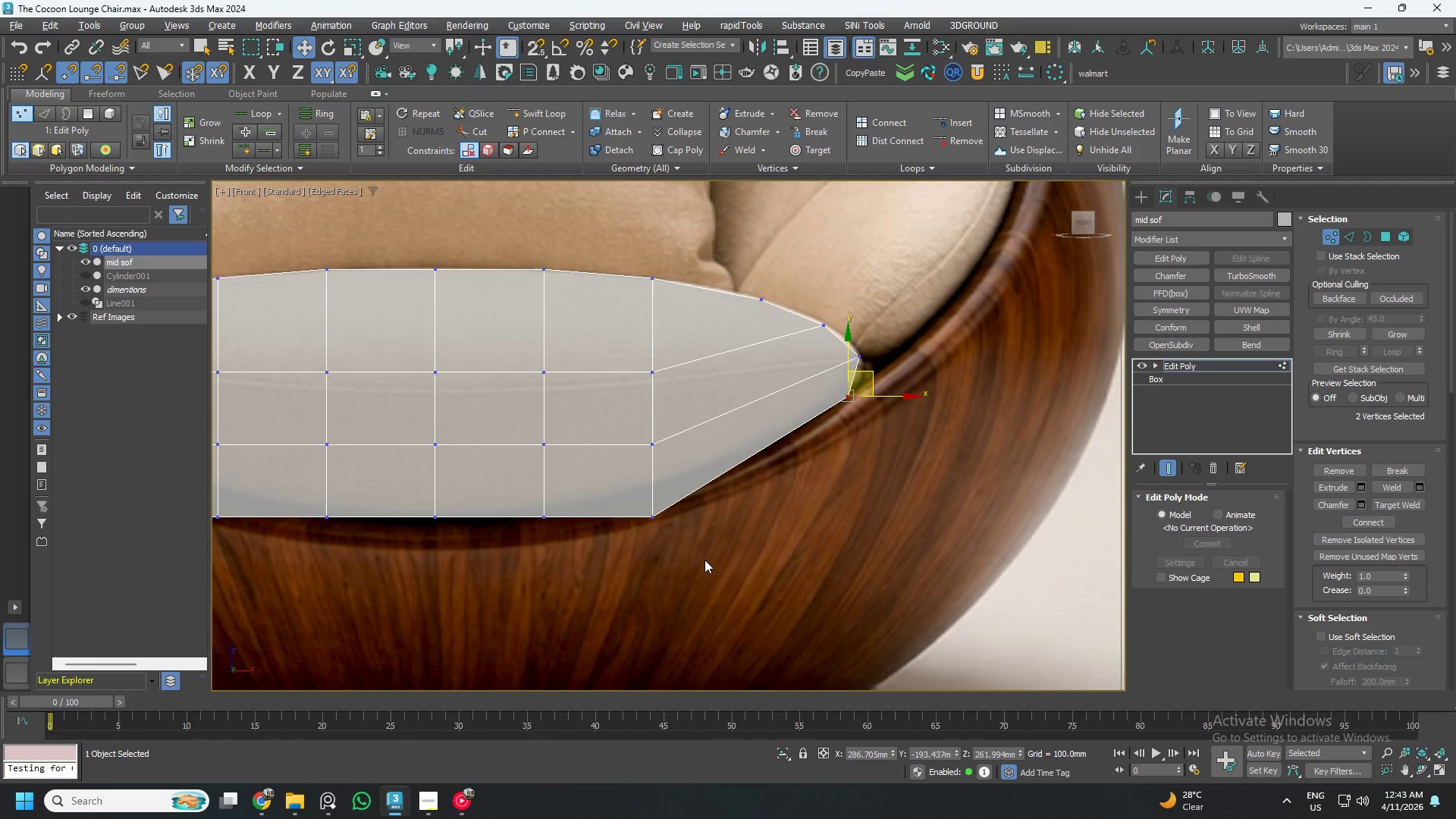 
left_click_drag(start_coordinate=[704, 560], to_coordinate=[623, 484])
 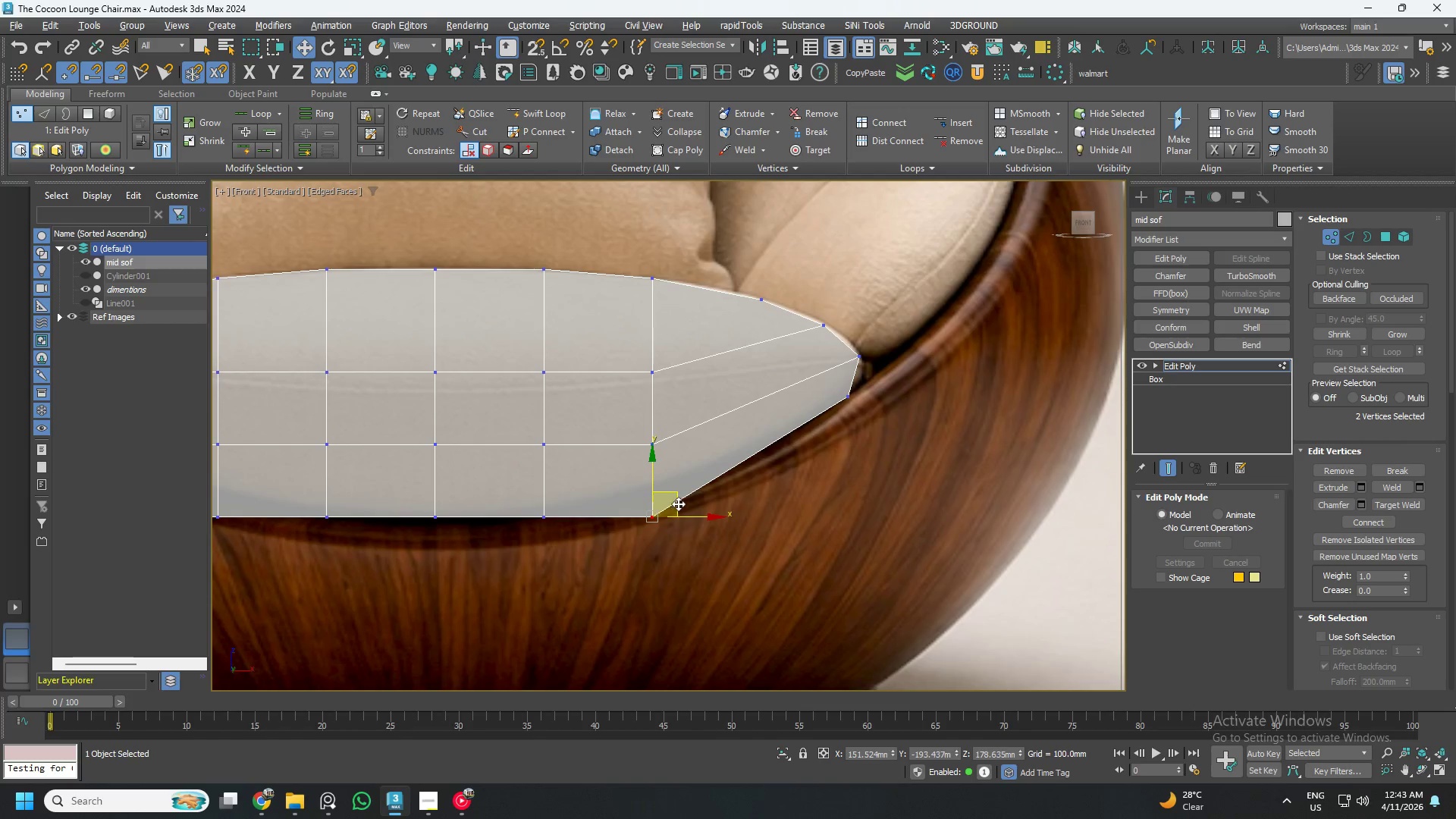 
left_click_drag(start_coordinate=[678, 501], to_coordinate=[736, 450])
 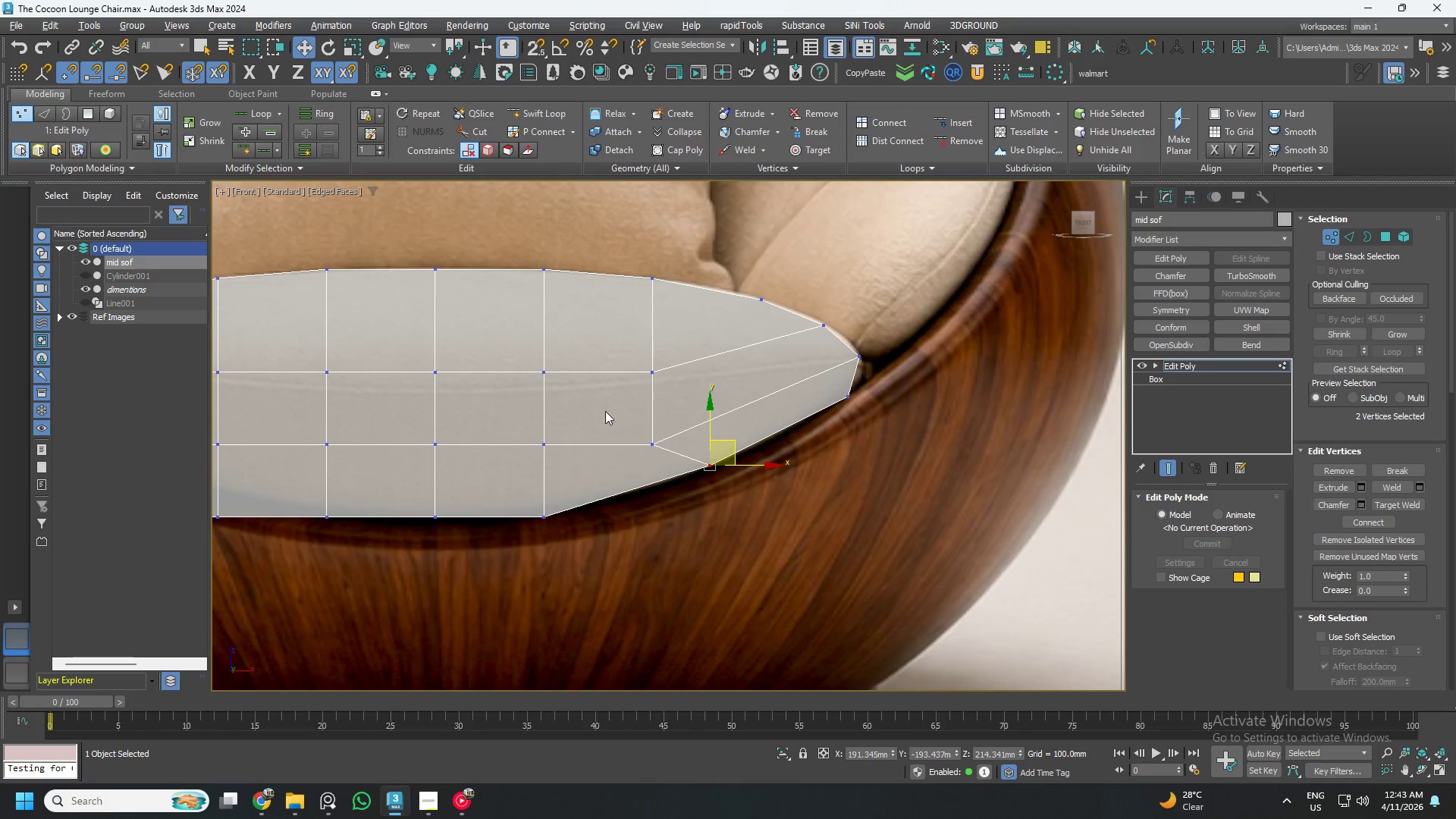 
left_click_drag(start_coordinate=[610, 415], to_coordinate=[669, 460])
 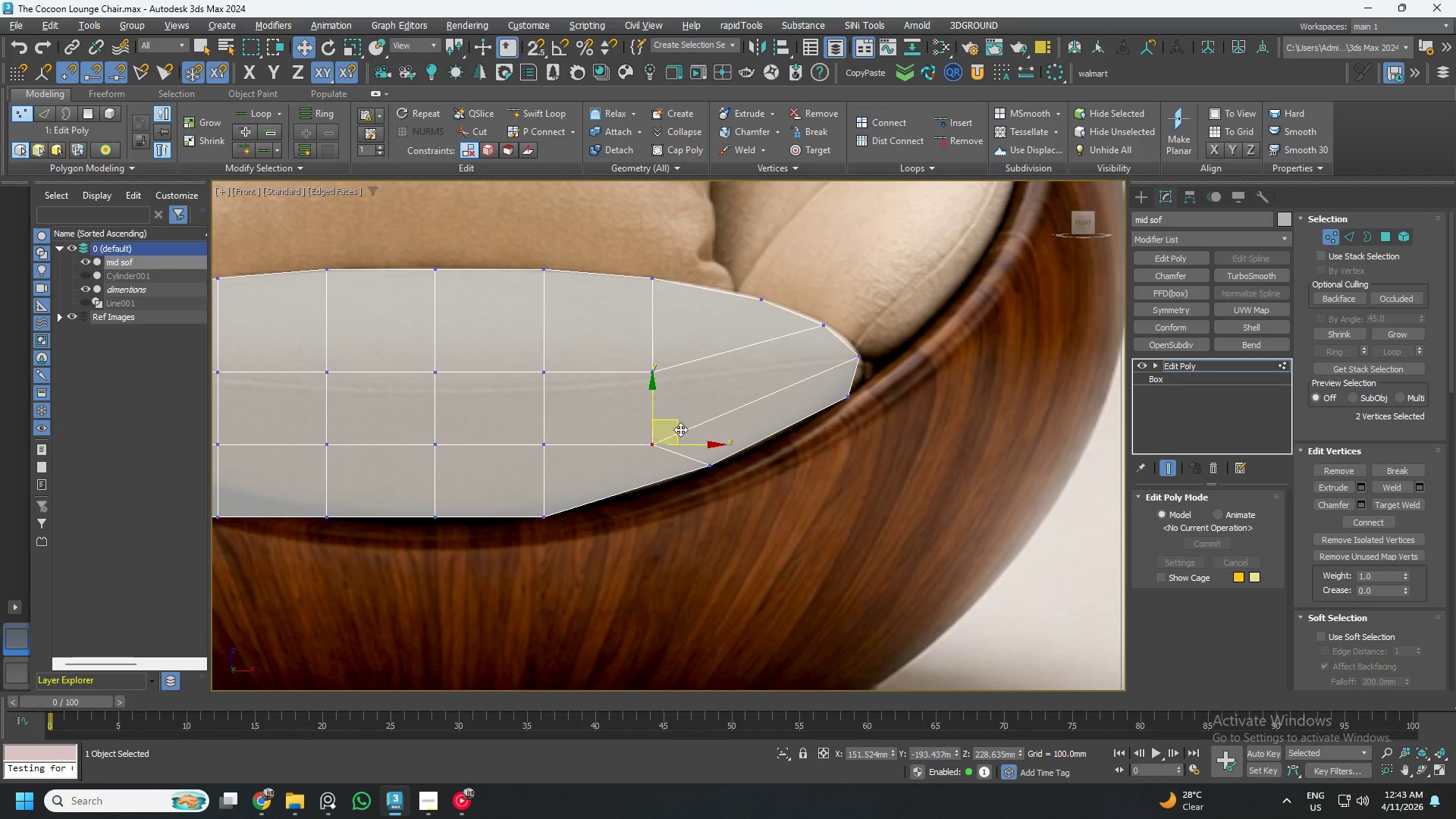 
left_click_drag(start_coordinate=[676, 427], to_coordinate=[747, 394])
 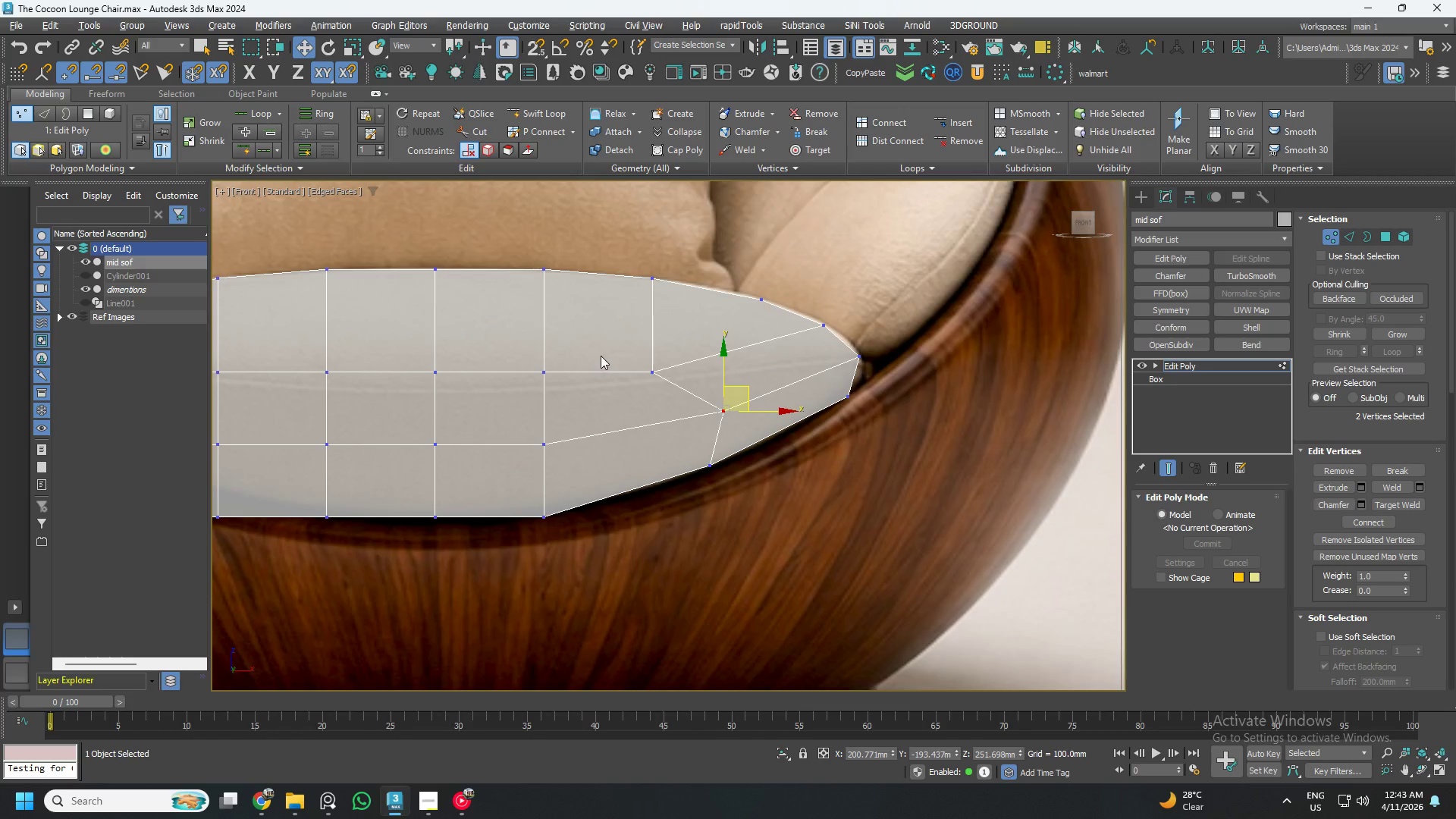 
left_click_drag(start_coordinate=[608, 354], to_coordinate=[680, 391])
 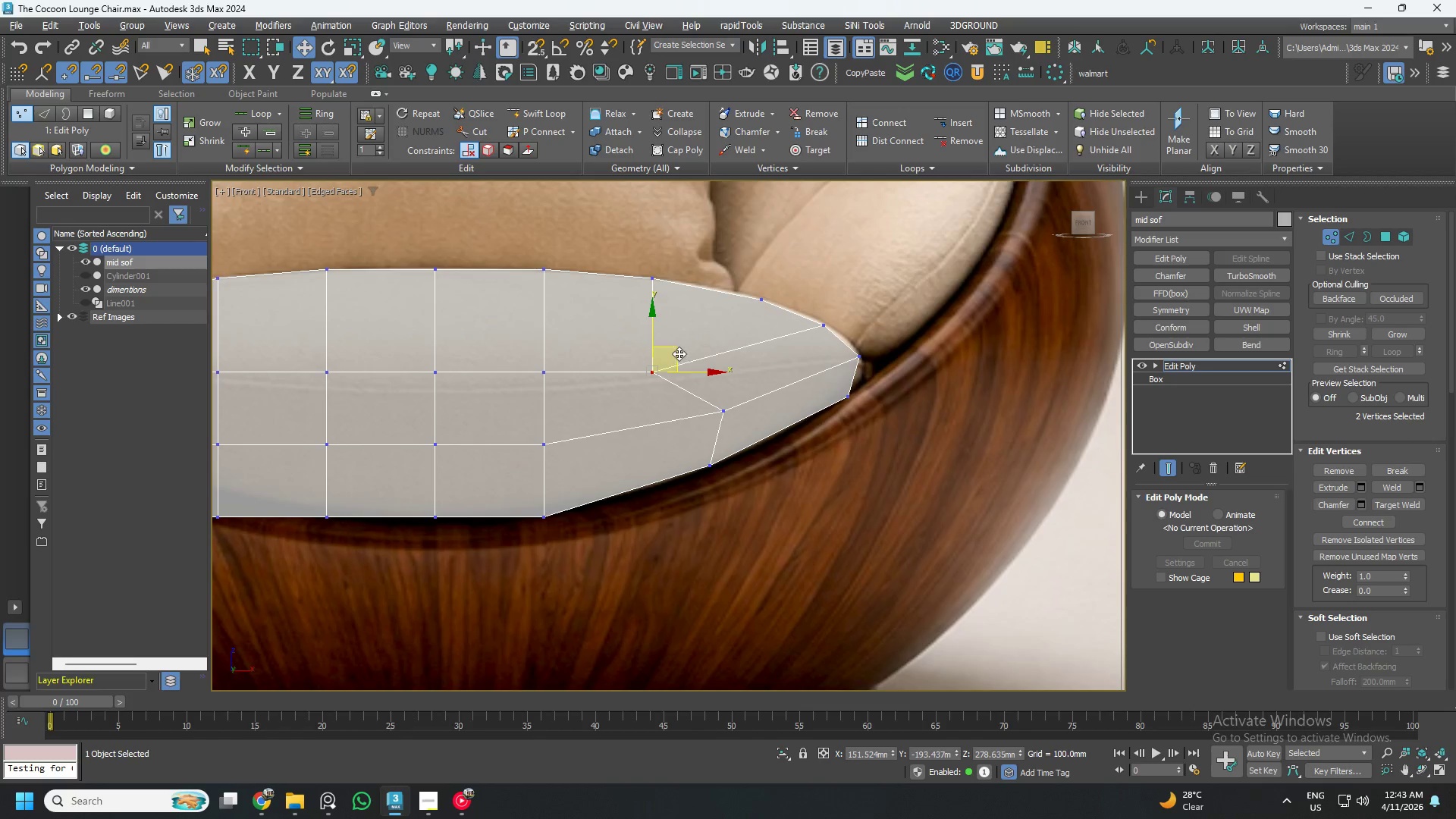 
left_click_drag(start_coordinate=[678, 353], to_coordinate=[742, 333])
 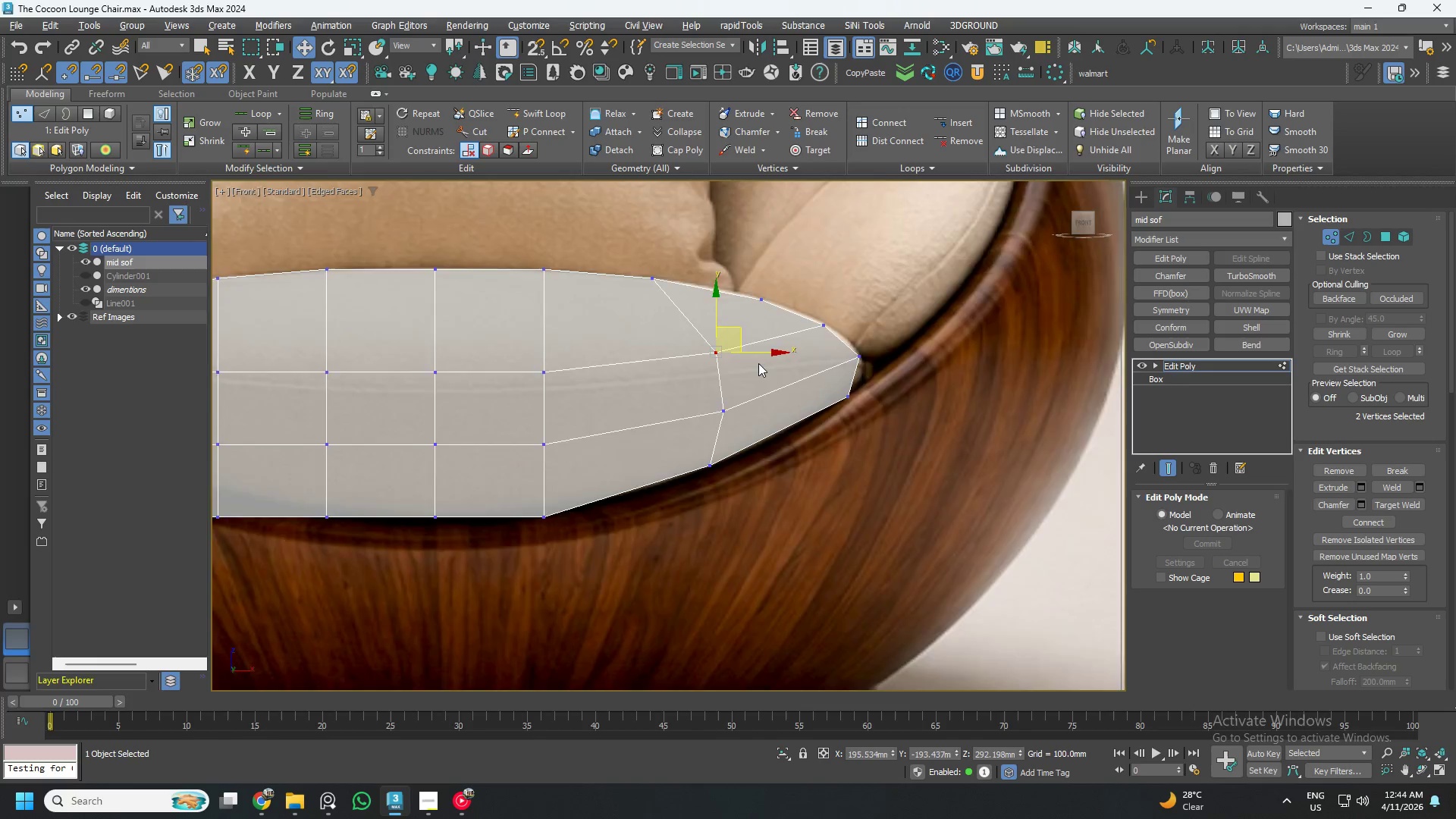 
scroll: coordinate [761, 369], scroll_direction: down, amount: 2.0
 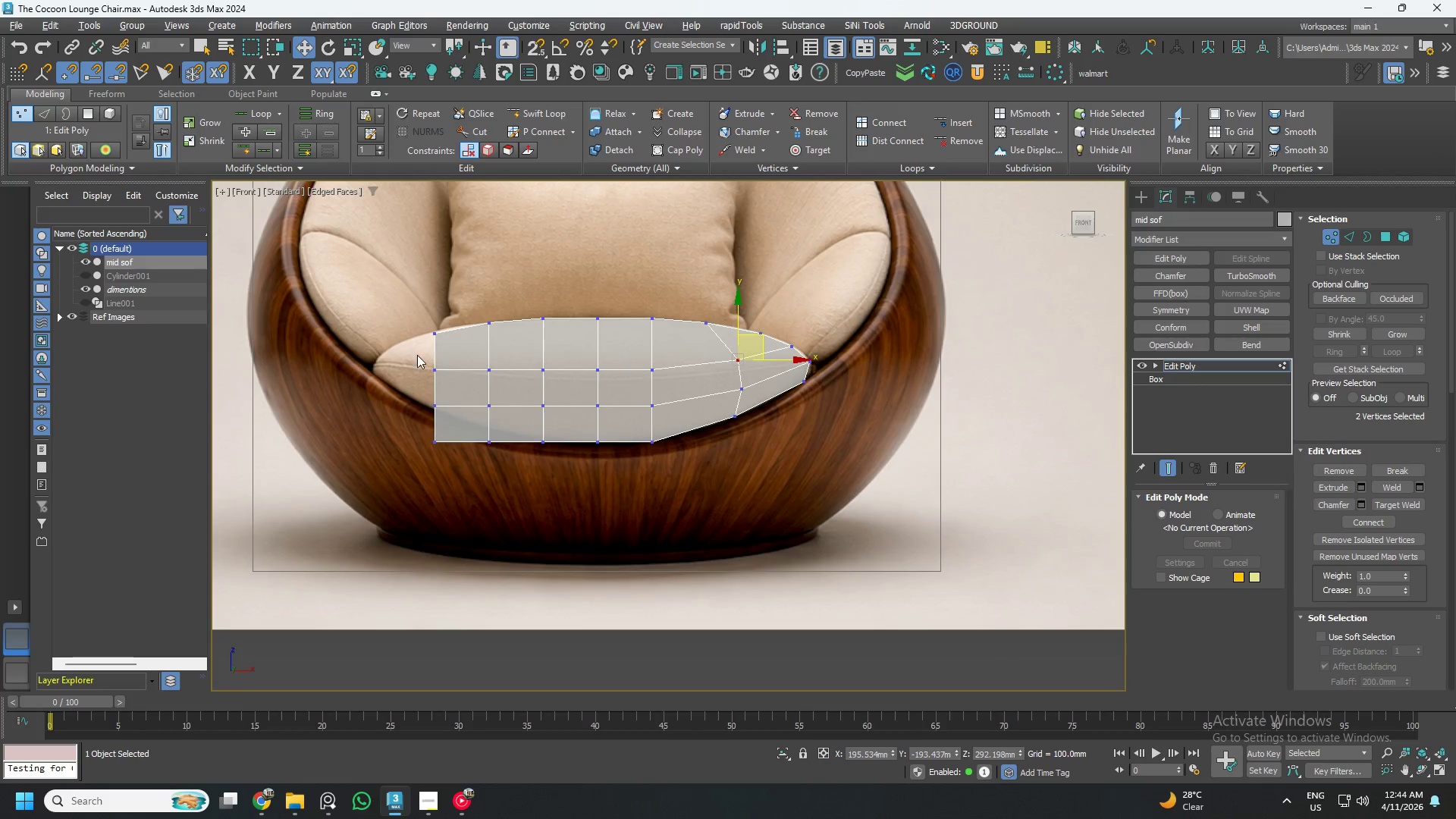 
scroll: coordinate [410, 369], scroll_direction: up, amount: 2.0
 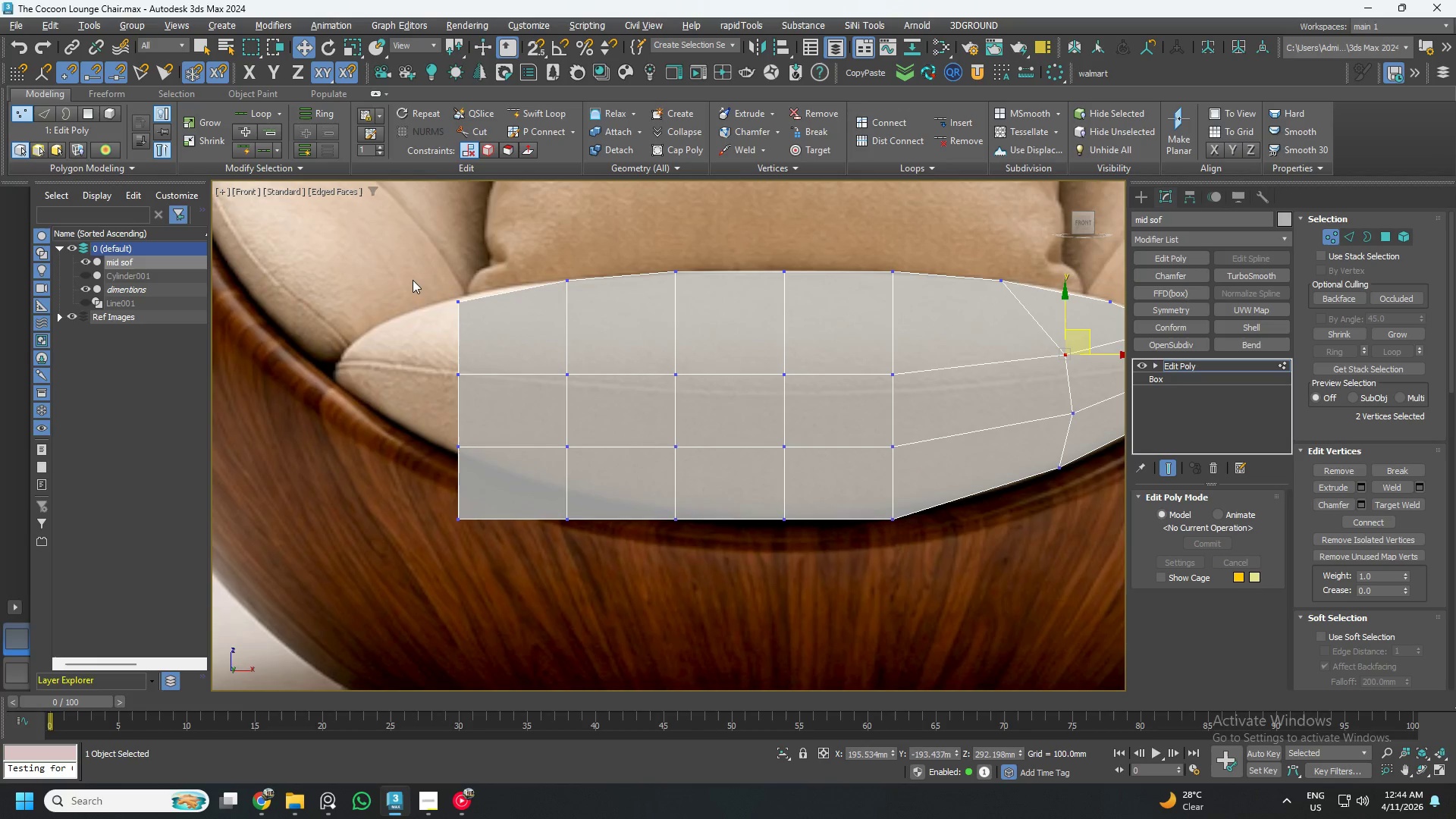 
left_click_drag(start_coordinate=[413, 339], to_coordinate=[507, 412])
 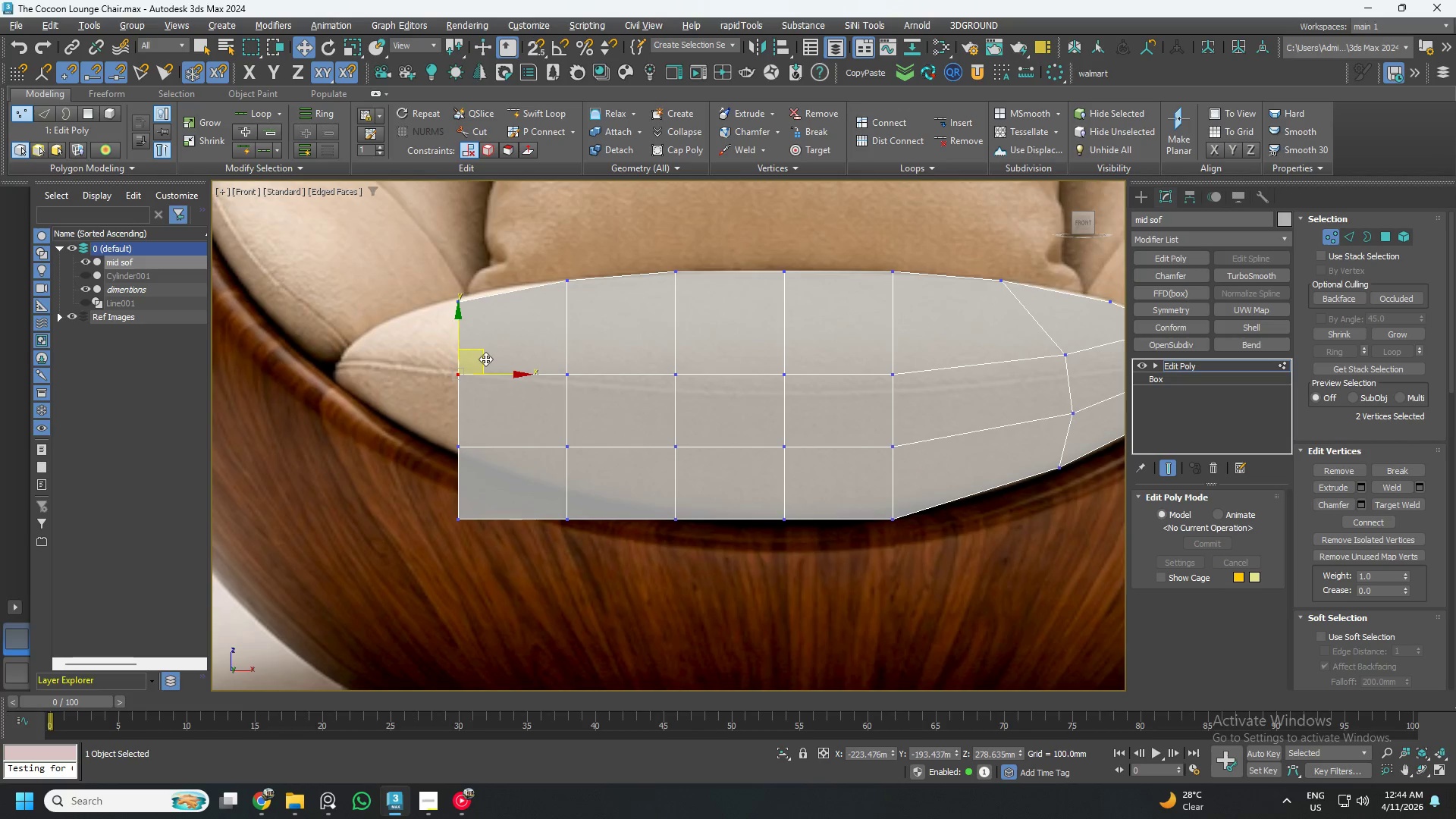 
left_click_drag(start_coordinate=[485, 359], to_coordinate=[394, 312])
 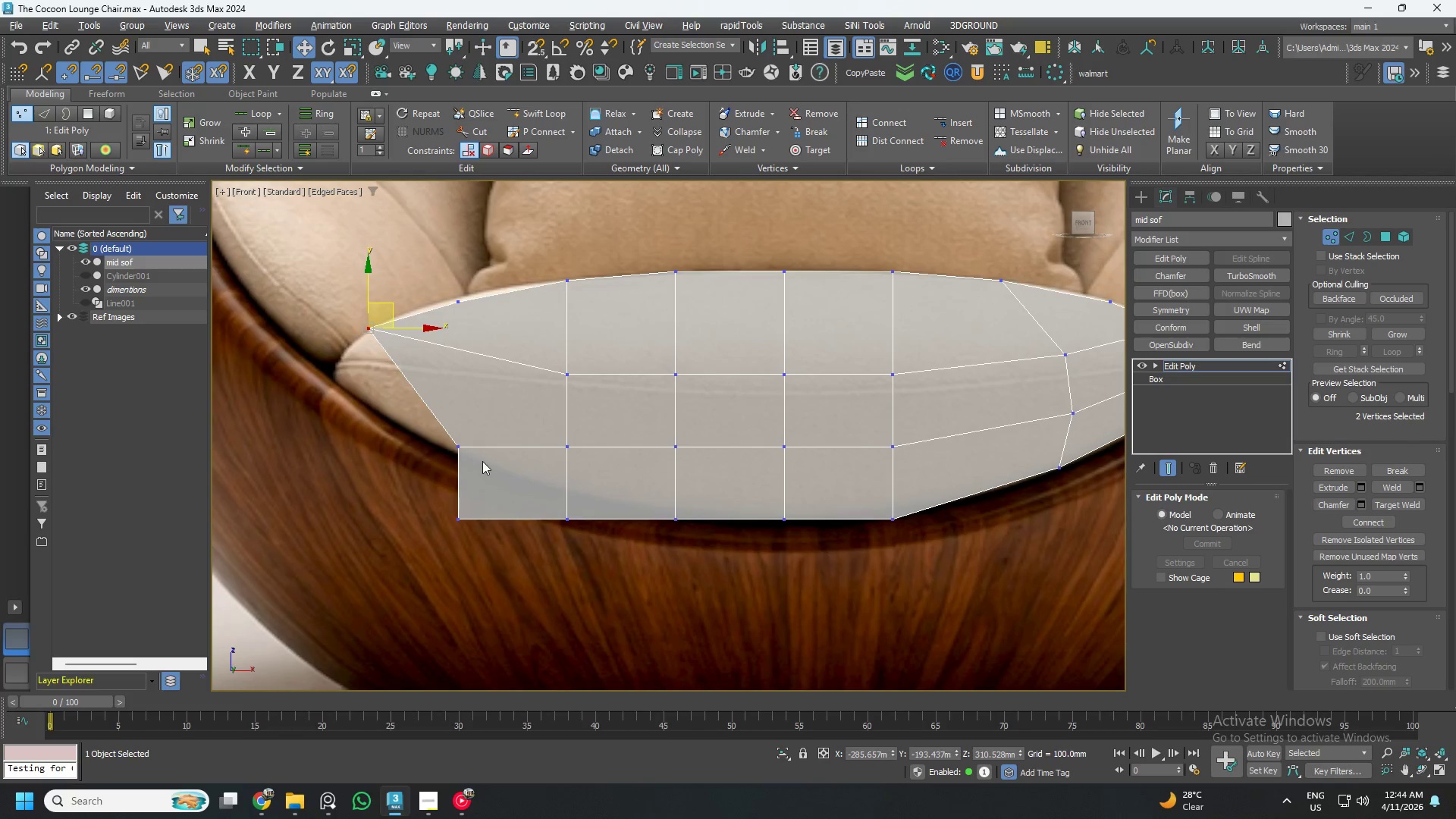 
left_click_drag(start_coordinate=[487, 466], to_coordinate=[400, 395])
 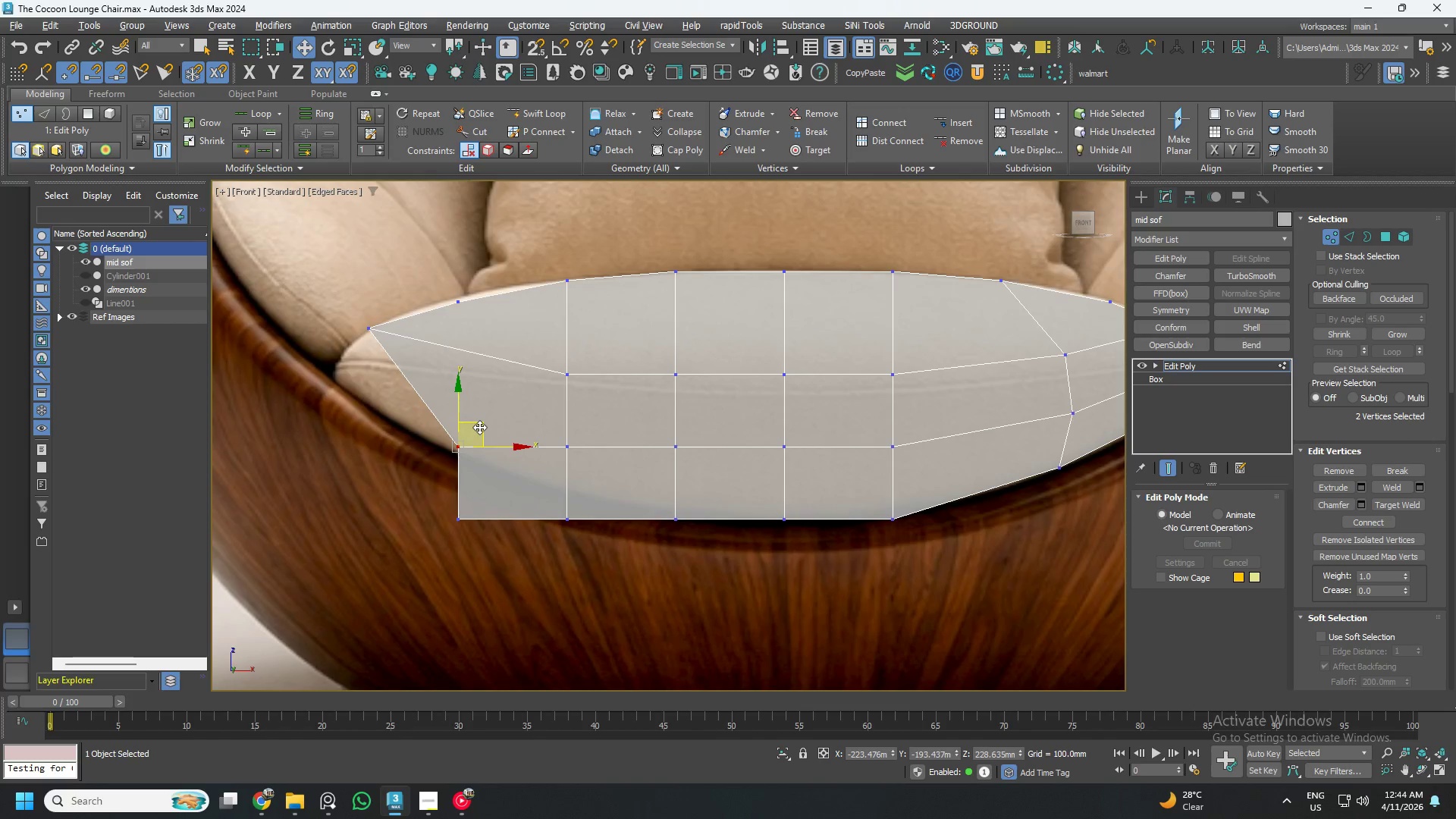 
left_click_drag(start_coordinate=[481, 427], to_coordinate=[357, 348])
 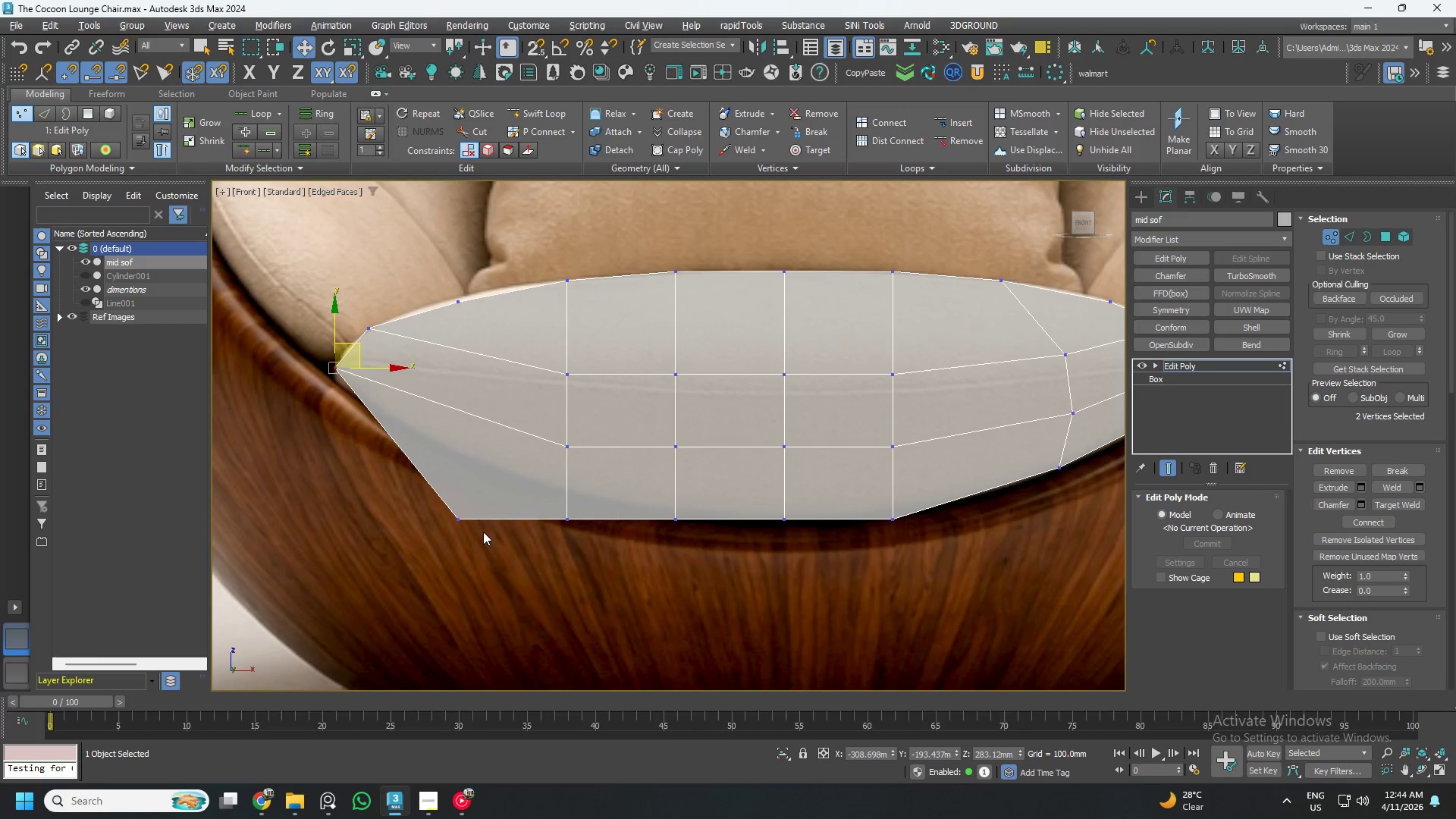 
left_click_drag(start_coordinate=[487, 554], to_coordinate=[386, 441])
 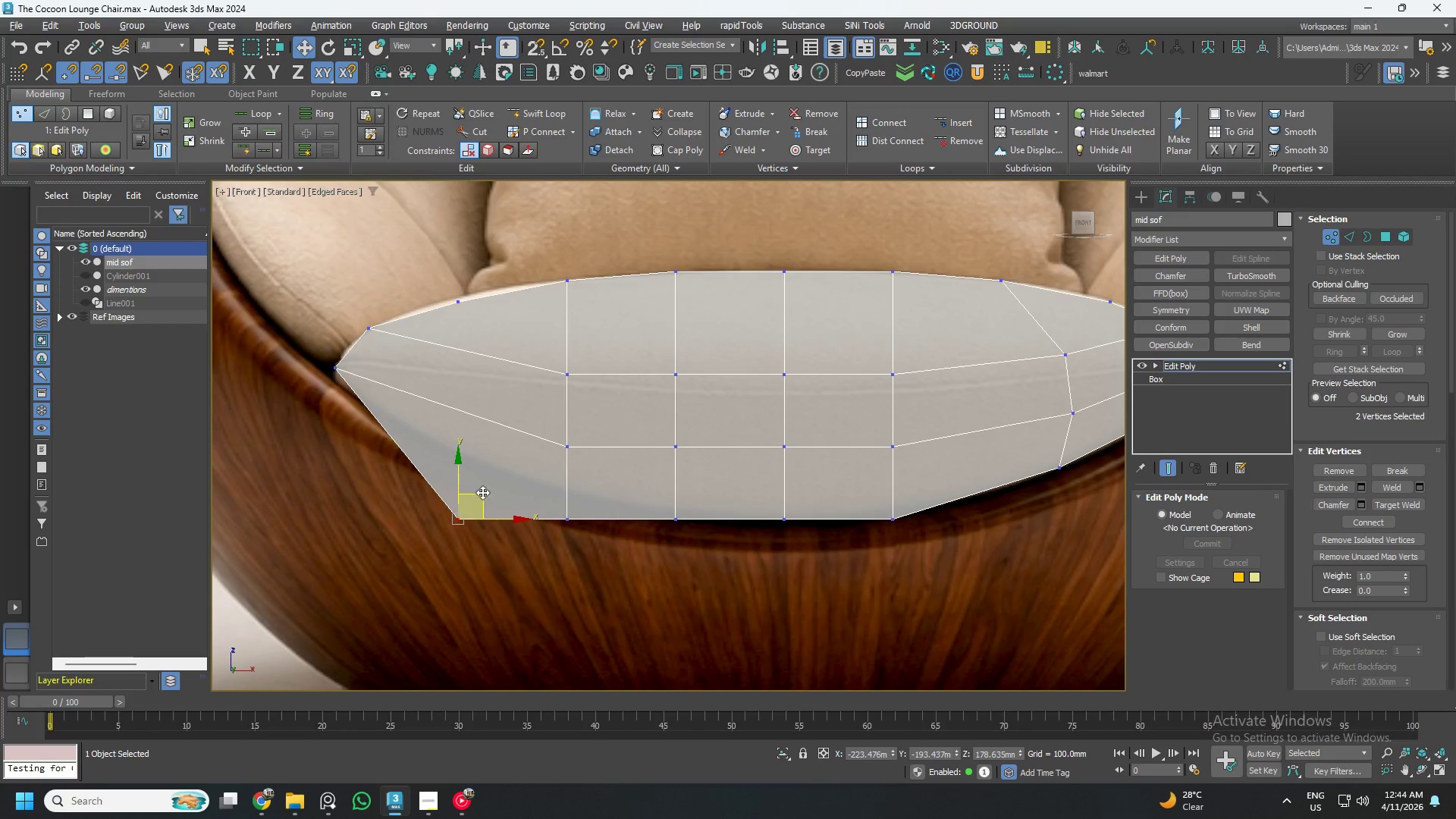 
left_click_drag(start_coordinate=[483, 494], to_coordinate=[425, 408])
 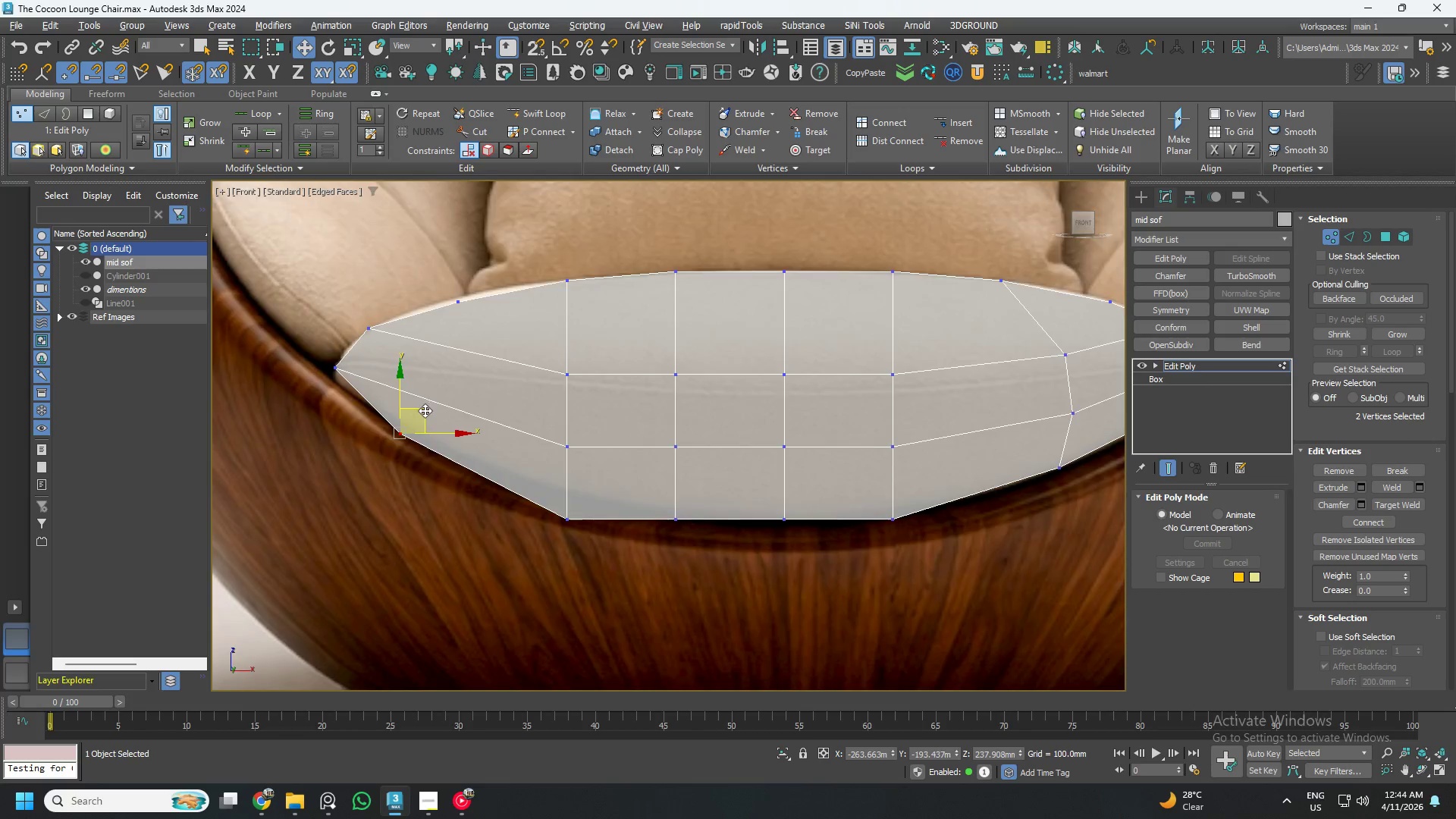 
scroll: coordinate [429, 416], scroll_direction: down, amount: 2.0
 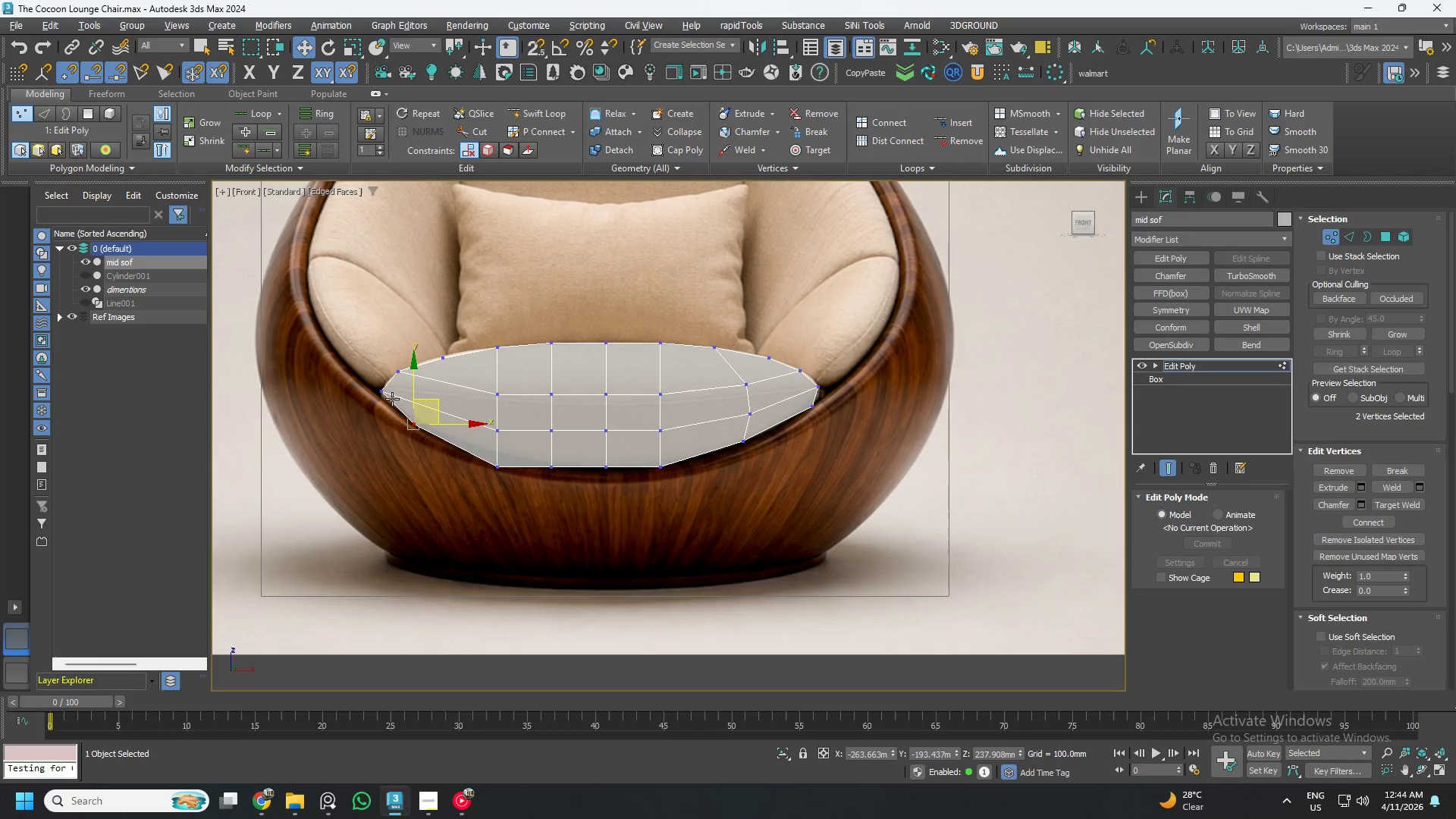 
left_click_drag(start_coordinate=[374, 396], to_coordinate=[438, 452])
 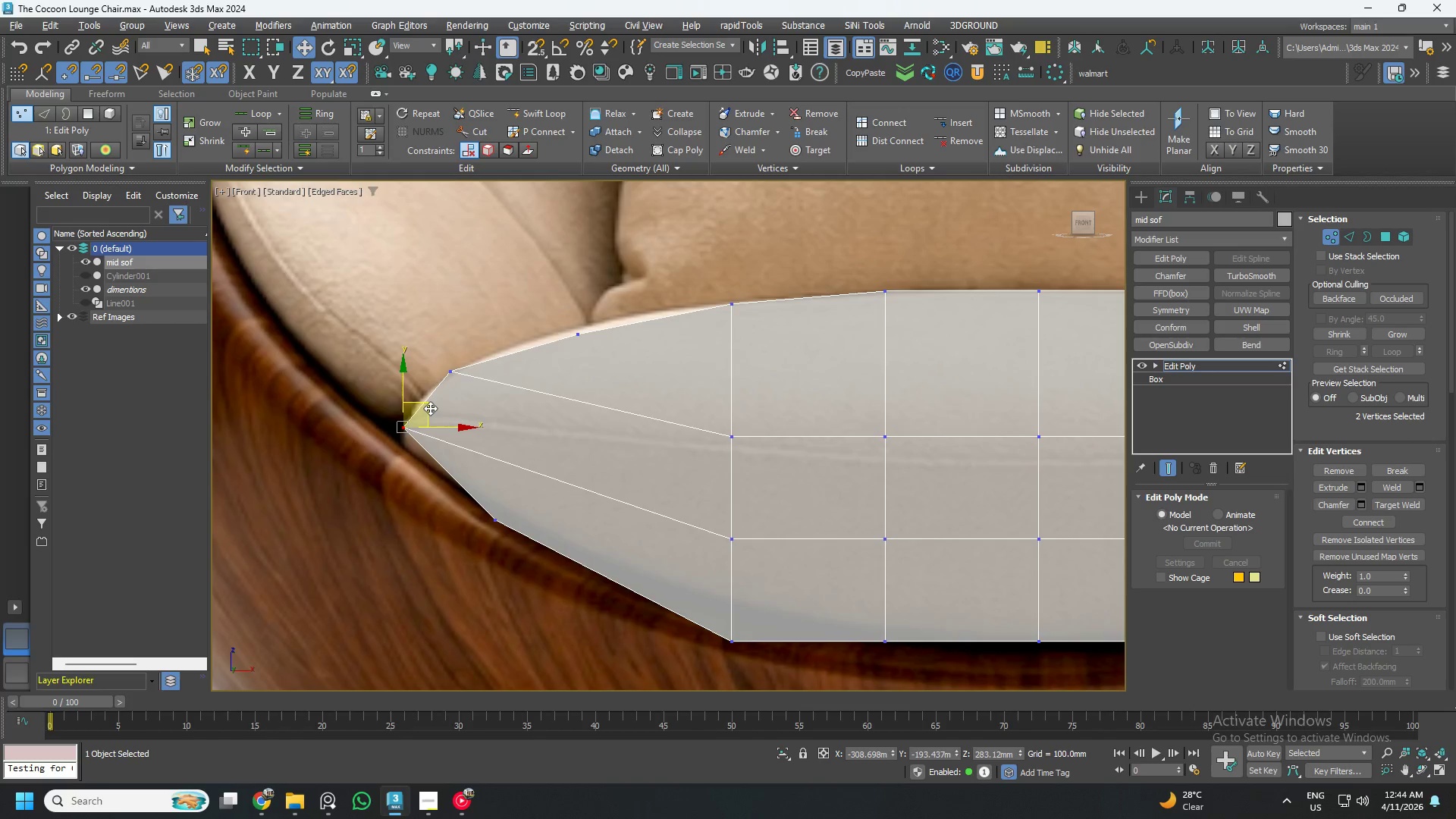 
scroll: coordinate [386, 392], scroll_direction: up, amount: 3.0
 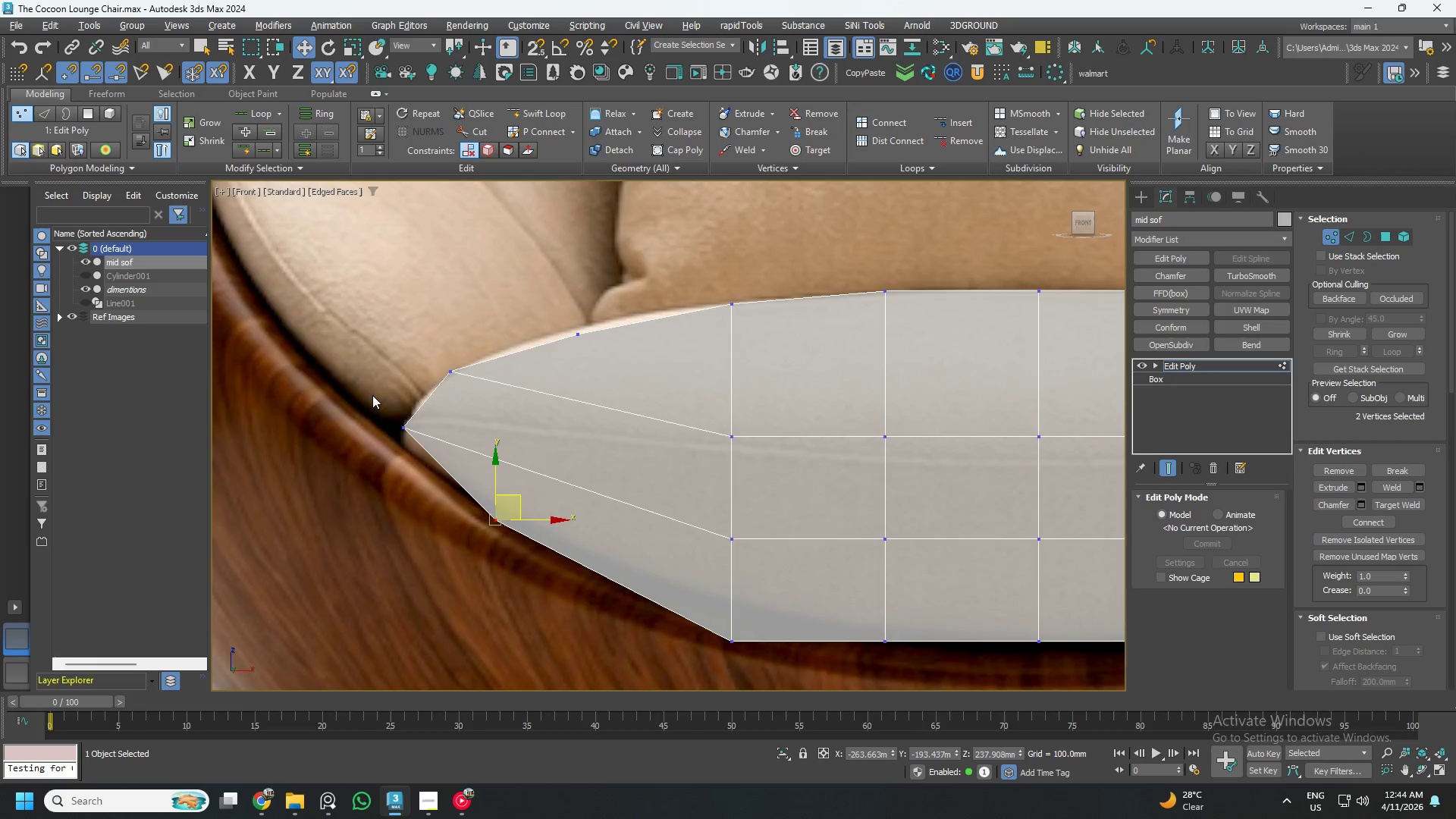 
left_click_drag(start_coordinate=[430, 408], to_coordinate=[441, 393])
 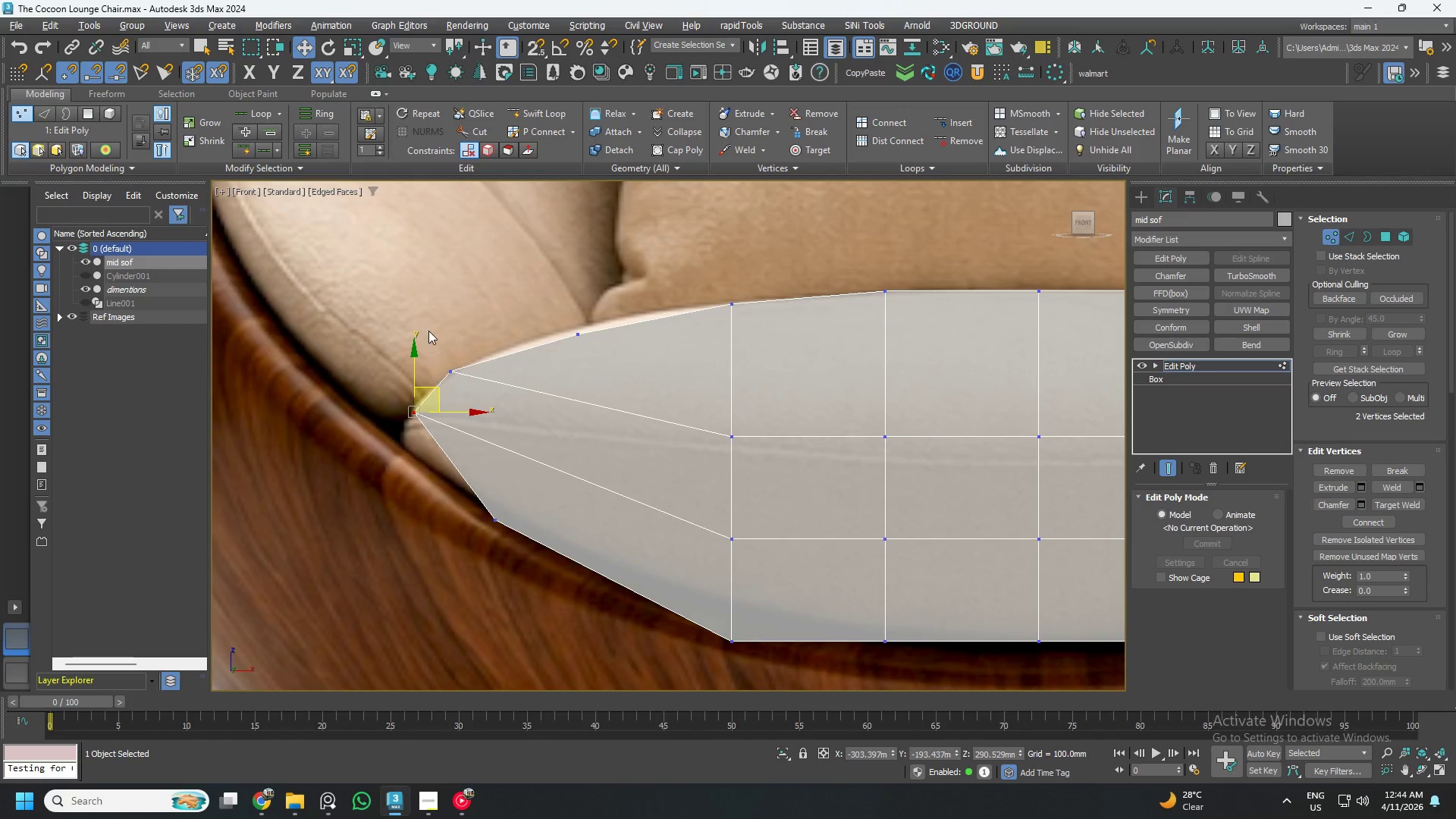 
left_click_drag(start_coordinate=[428, 331], to_coordinate=[482, 388])
 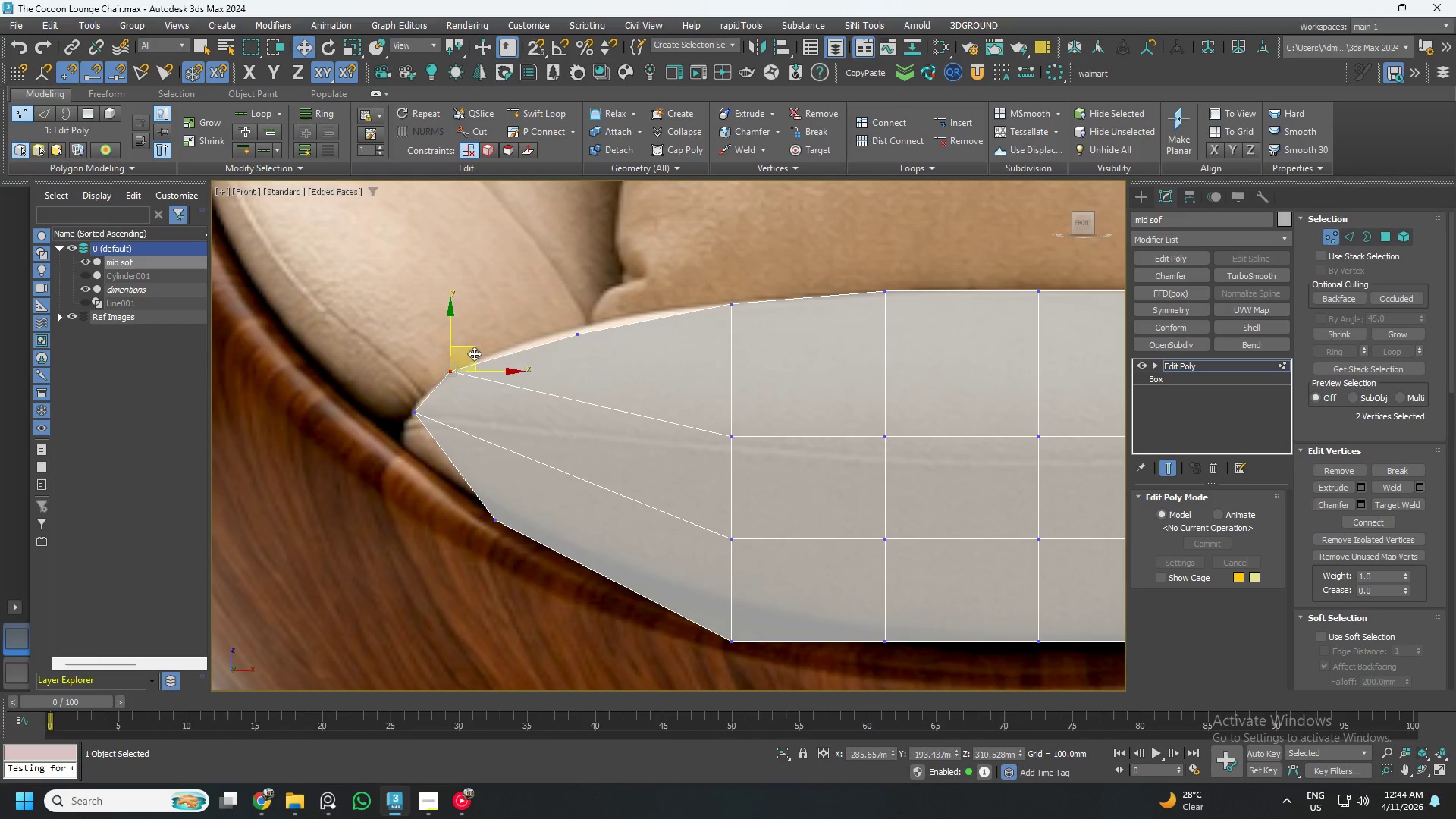 
left_click_drag(start_coordinate=[475, 350], to_coordinate=[491, 344])
 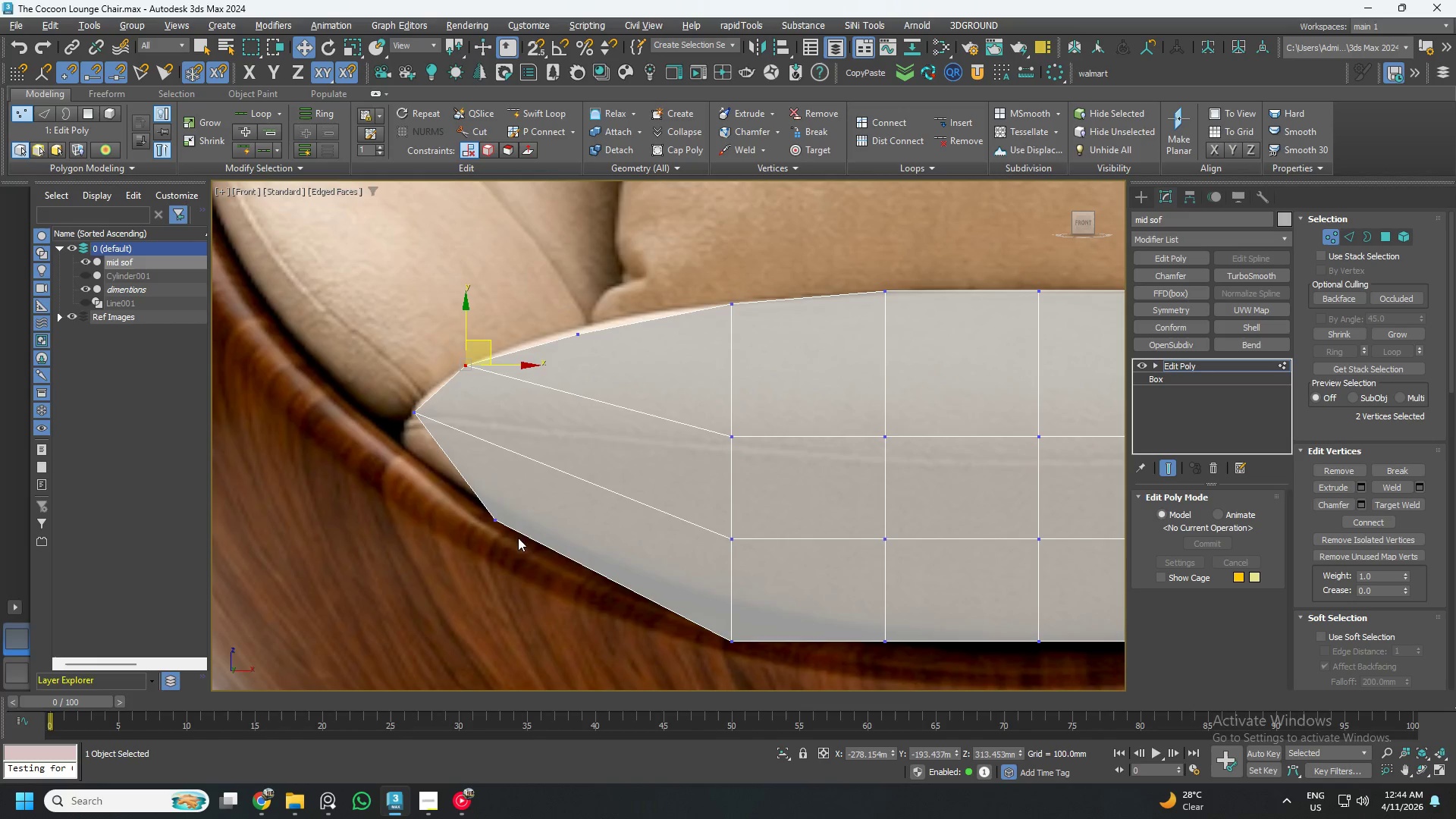 
left_click_drag(start_coordinate=[520, 548], to_coordinate=[443, 495])
 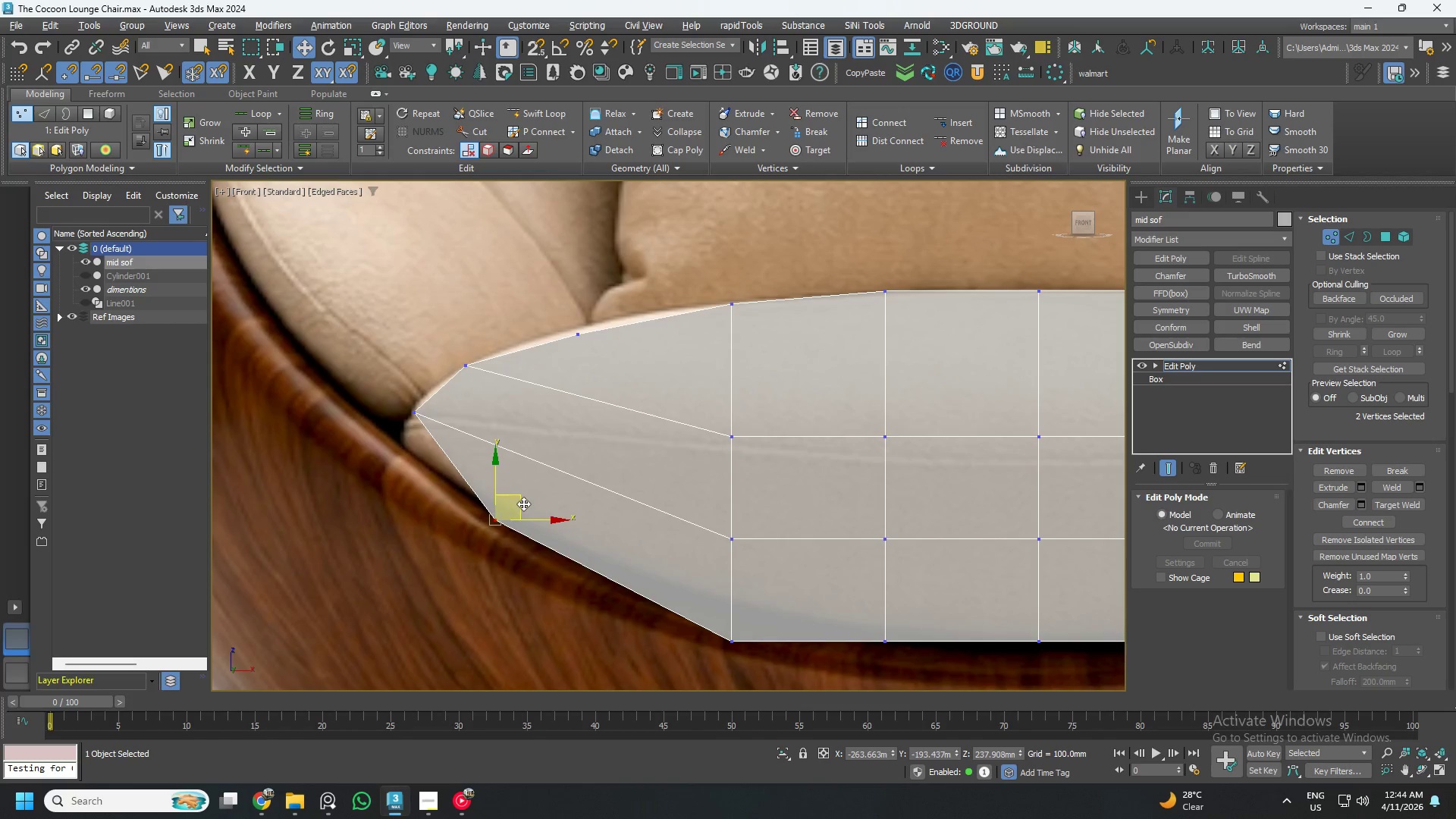 
left_click_drag(start_coordinate=[523, 504], to_coordinate=[444, 444])
 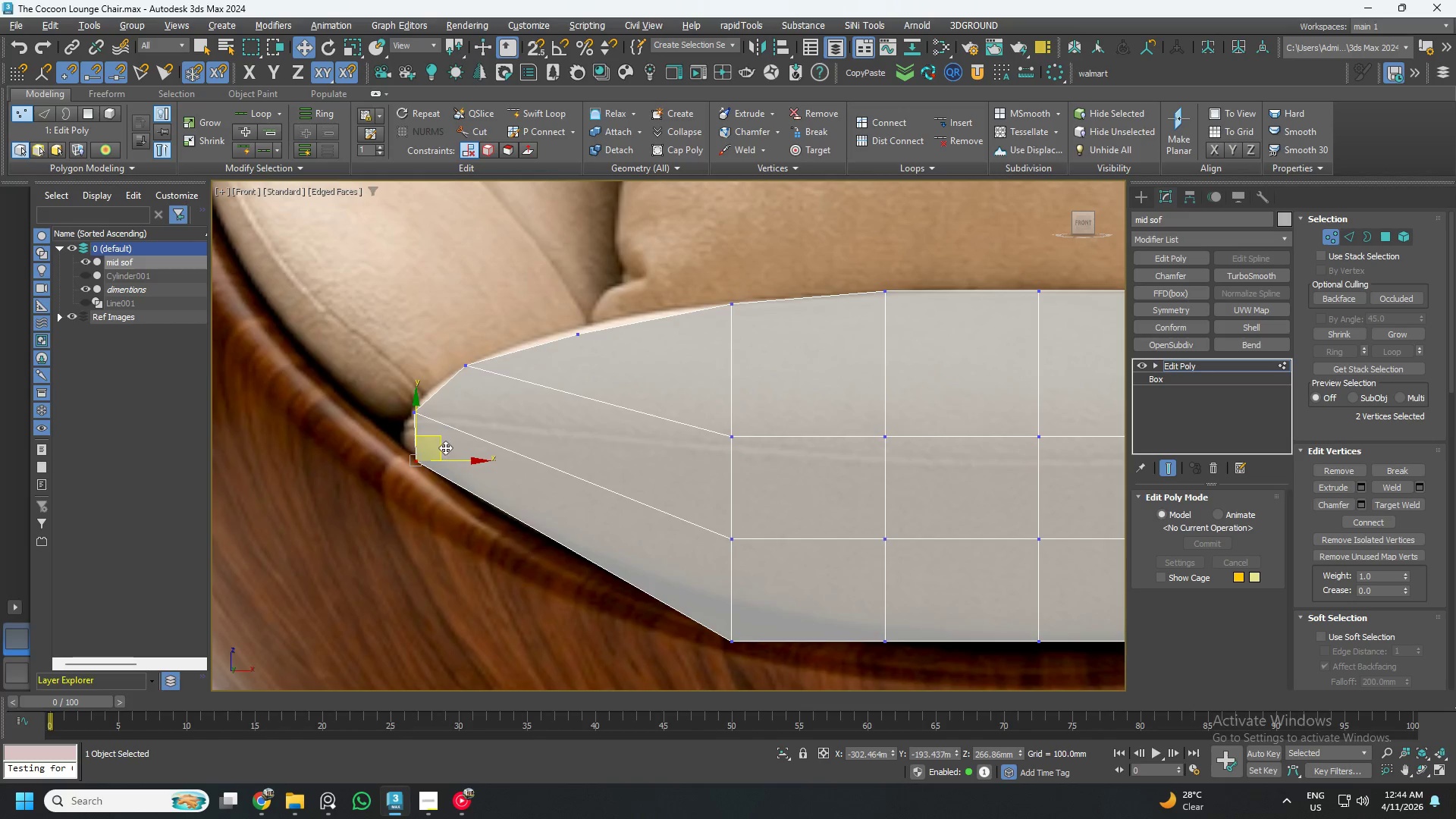 
scroll: coordinate [447, 449], scroll_direction: down, amount: 1.0
 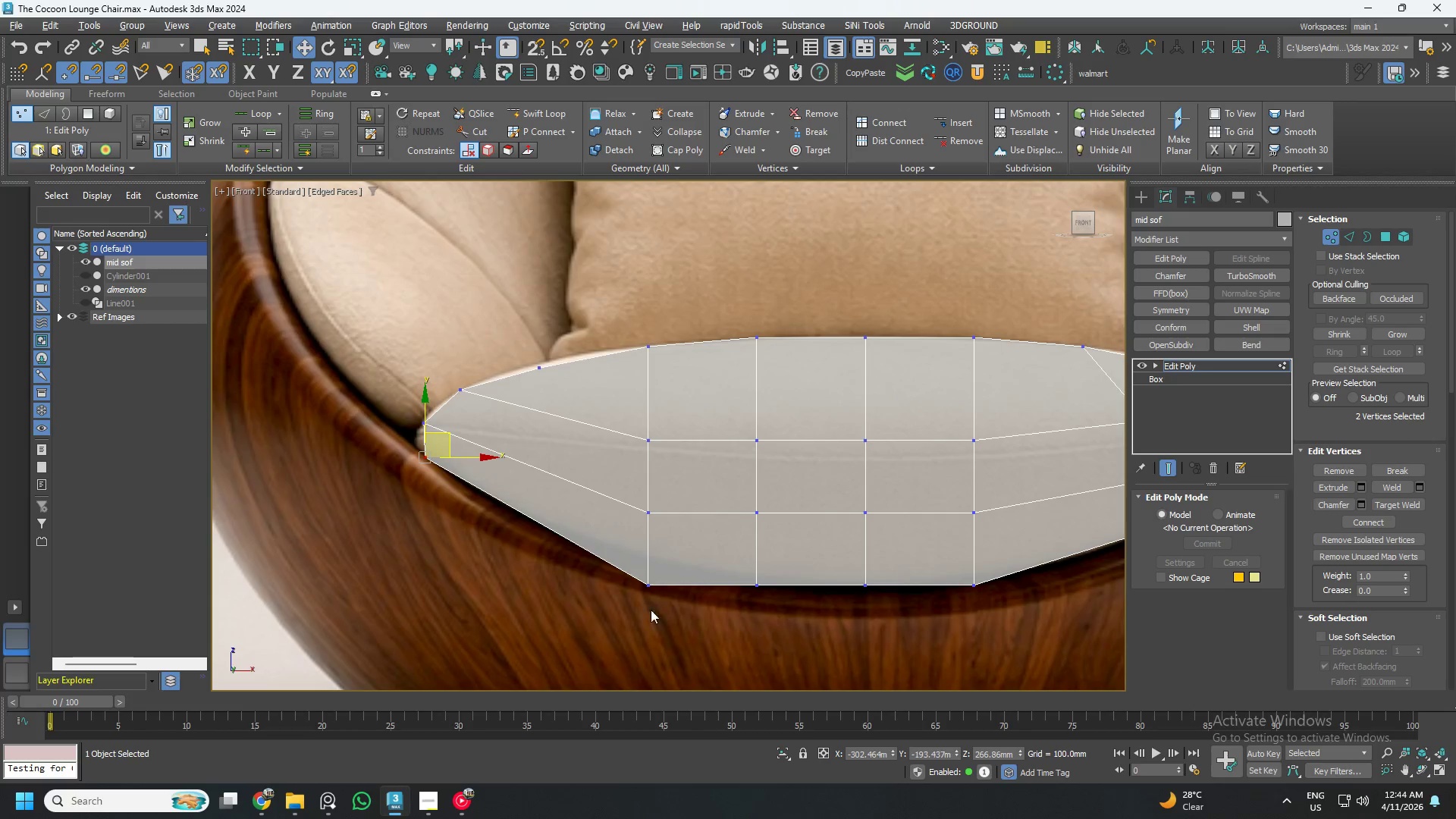 
left_click_drag(start_coordinate=[660, 624], to_coordinate=[608, 535])
 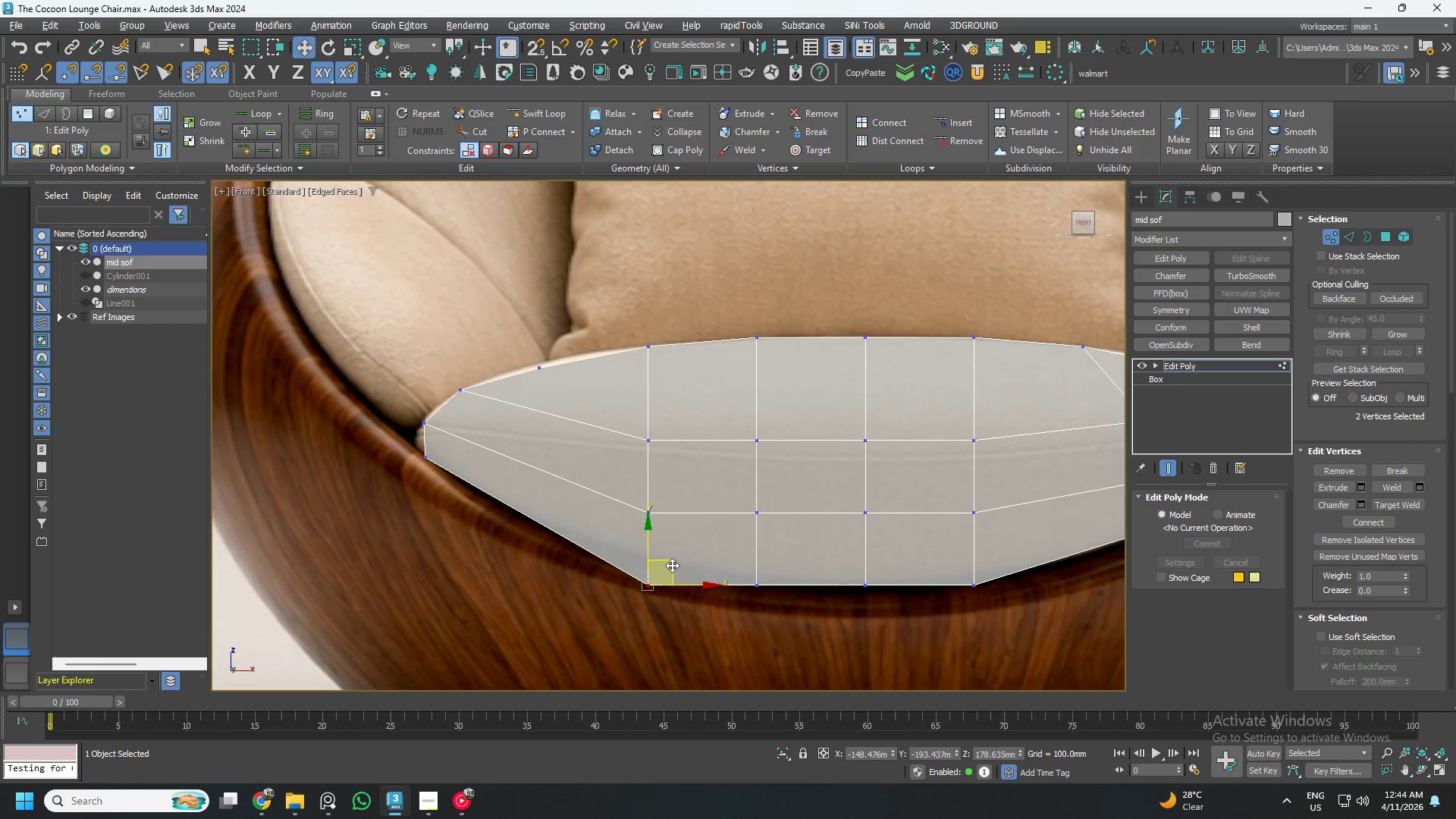 
left_click_drag(start_coordinate=[673, 565], to_coordinate=[595, 520])
 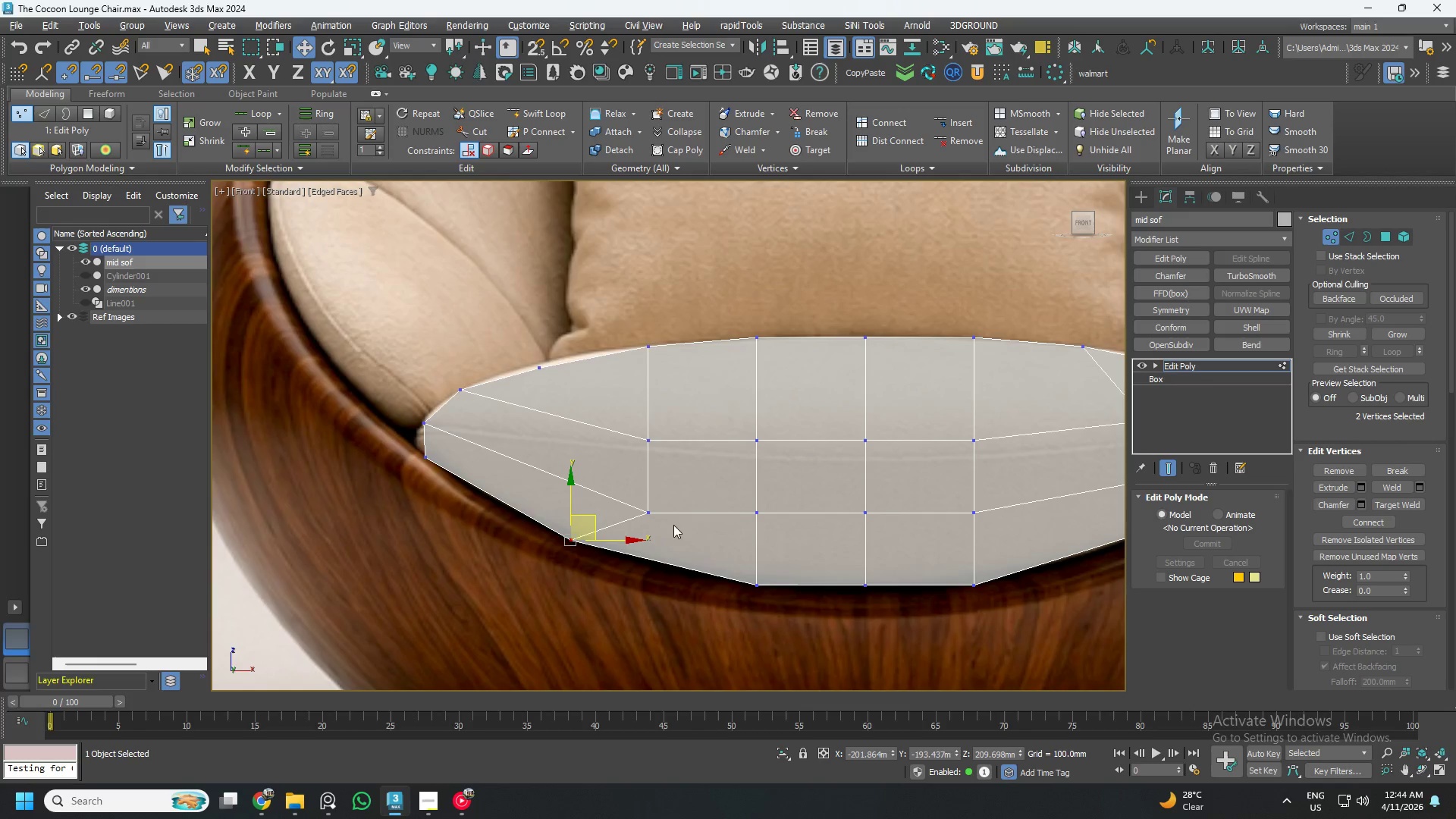 
left_click_drag(start_coordinate=[681, 532], to_coordinate=[626, 481])
 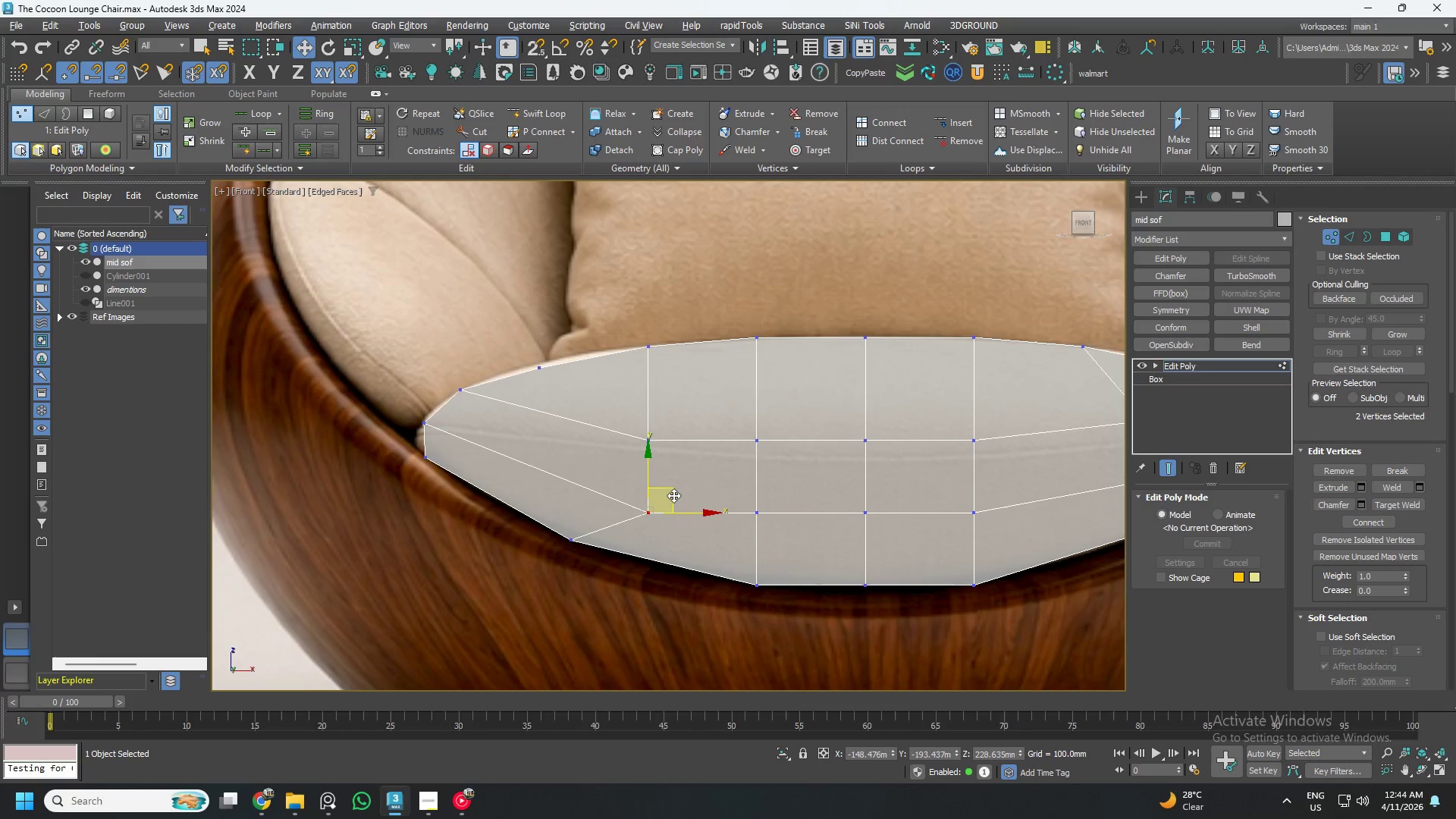 
left_click_drag(start_coordinate=[673, 494], to_coordinate=[577, 457])
 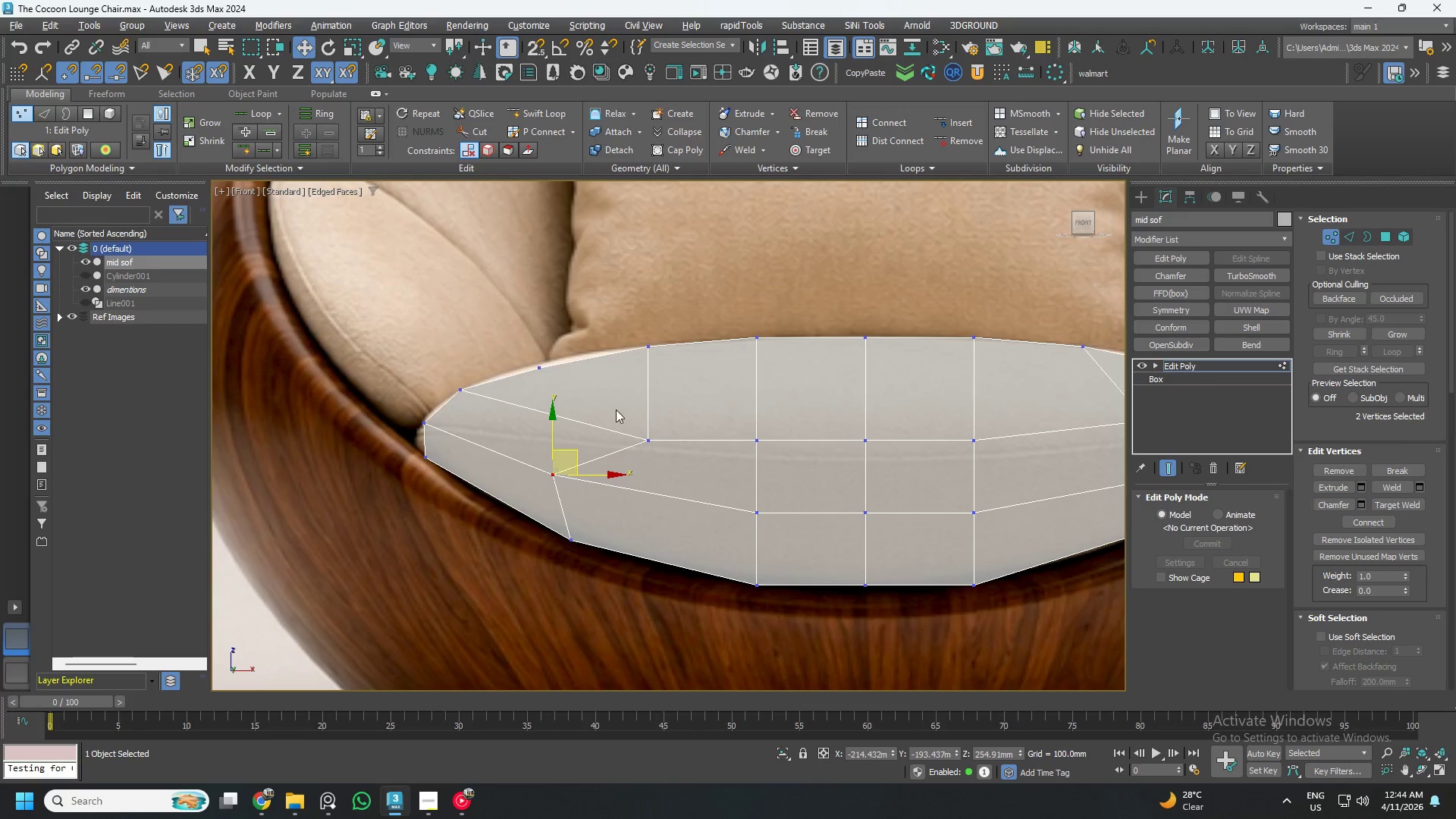 
left_click_drag(start_coordinate=[608, 406], to_coordinate=[676, 458])
 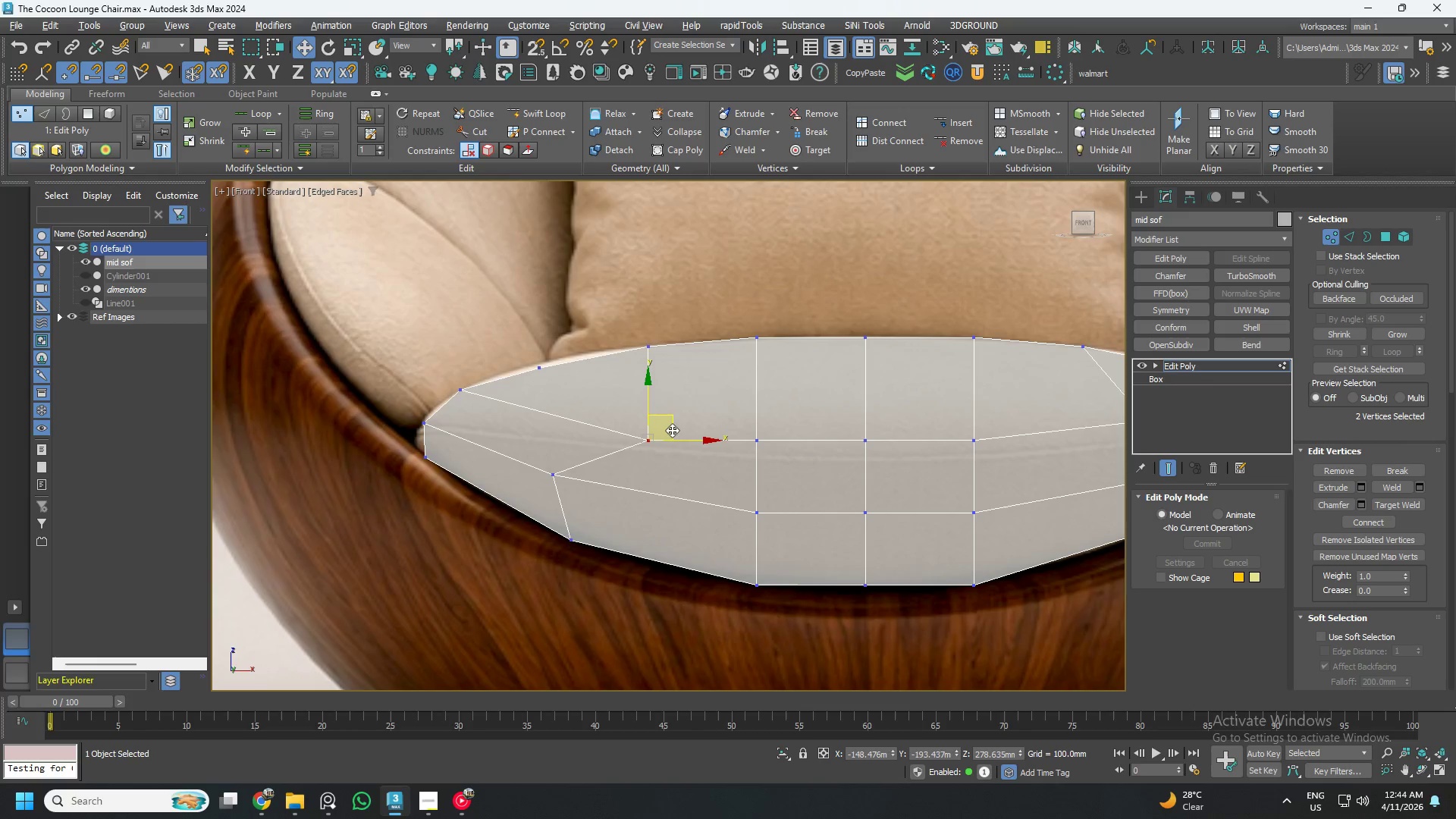 
left_click_drag(start_coordinate=[675, 428], to_coordinate=[585, 394])
 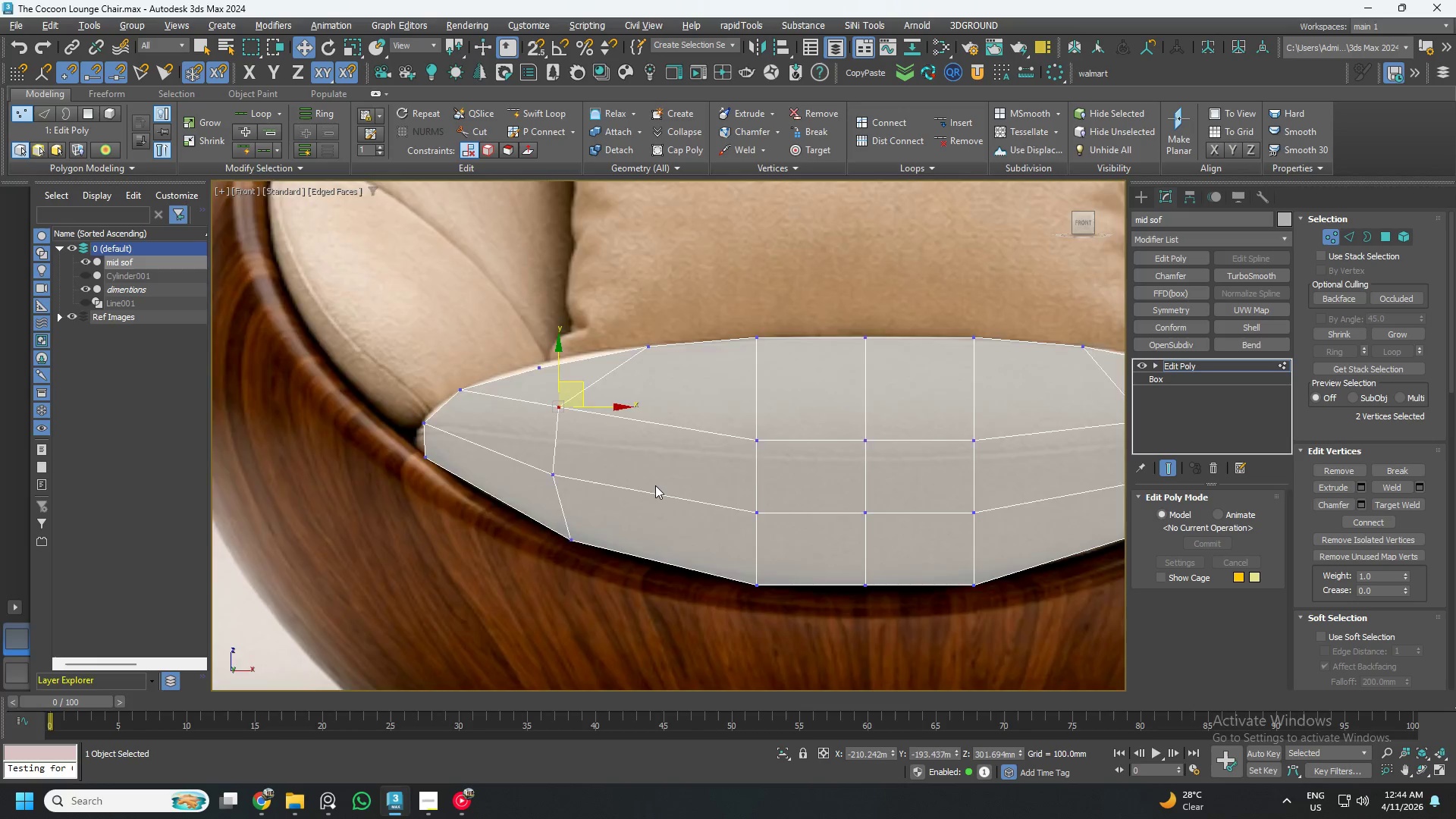 
scroll: coordinate [655, 485], scroll_direction: down, amount: 2.0
 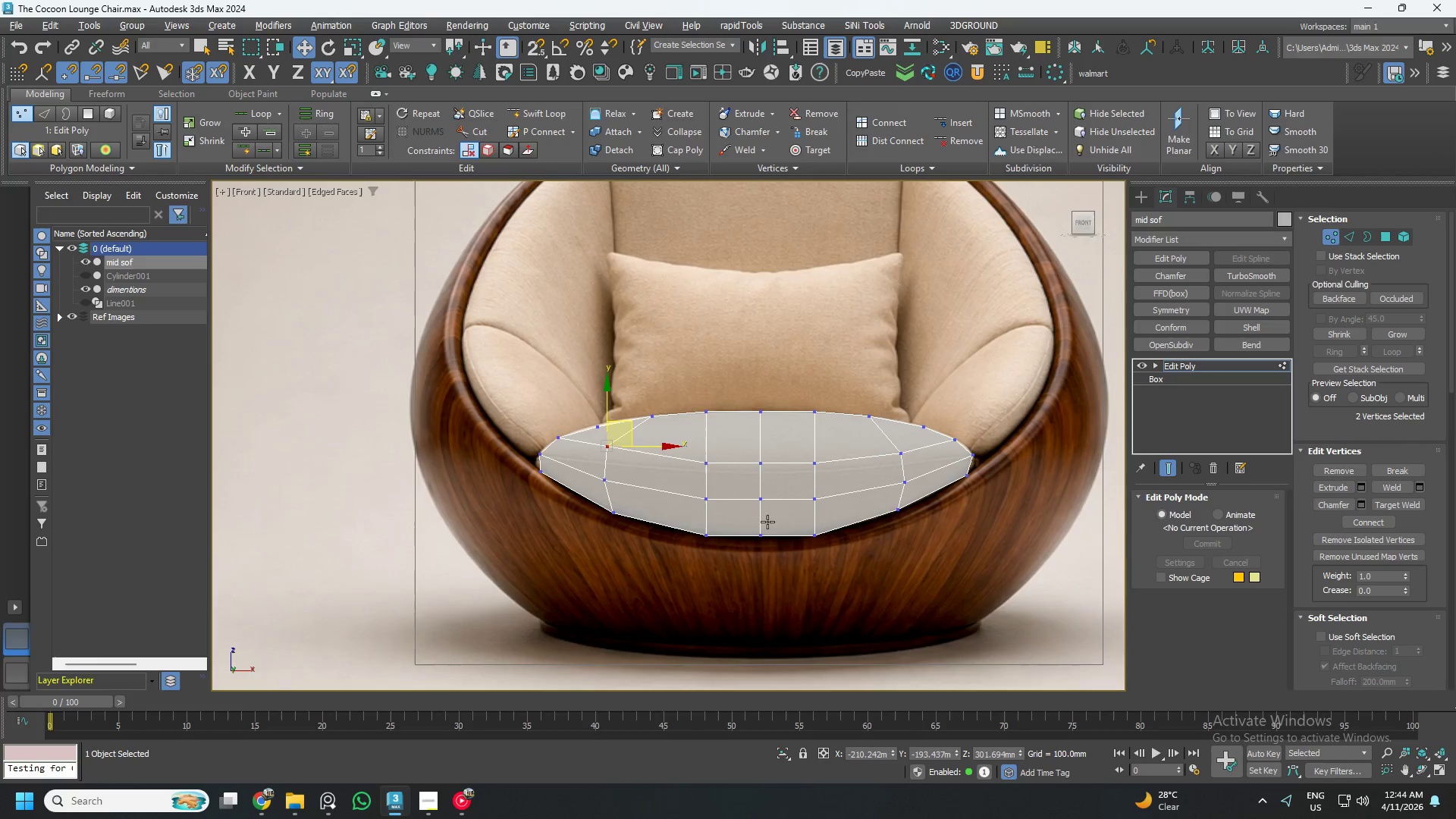 
scroll: coordinate [564, 535], scroll_direction: up, amount: 4.0
 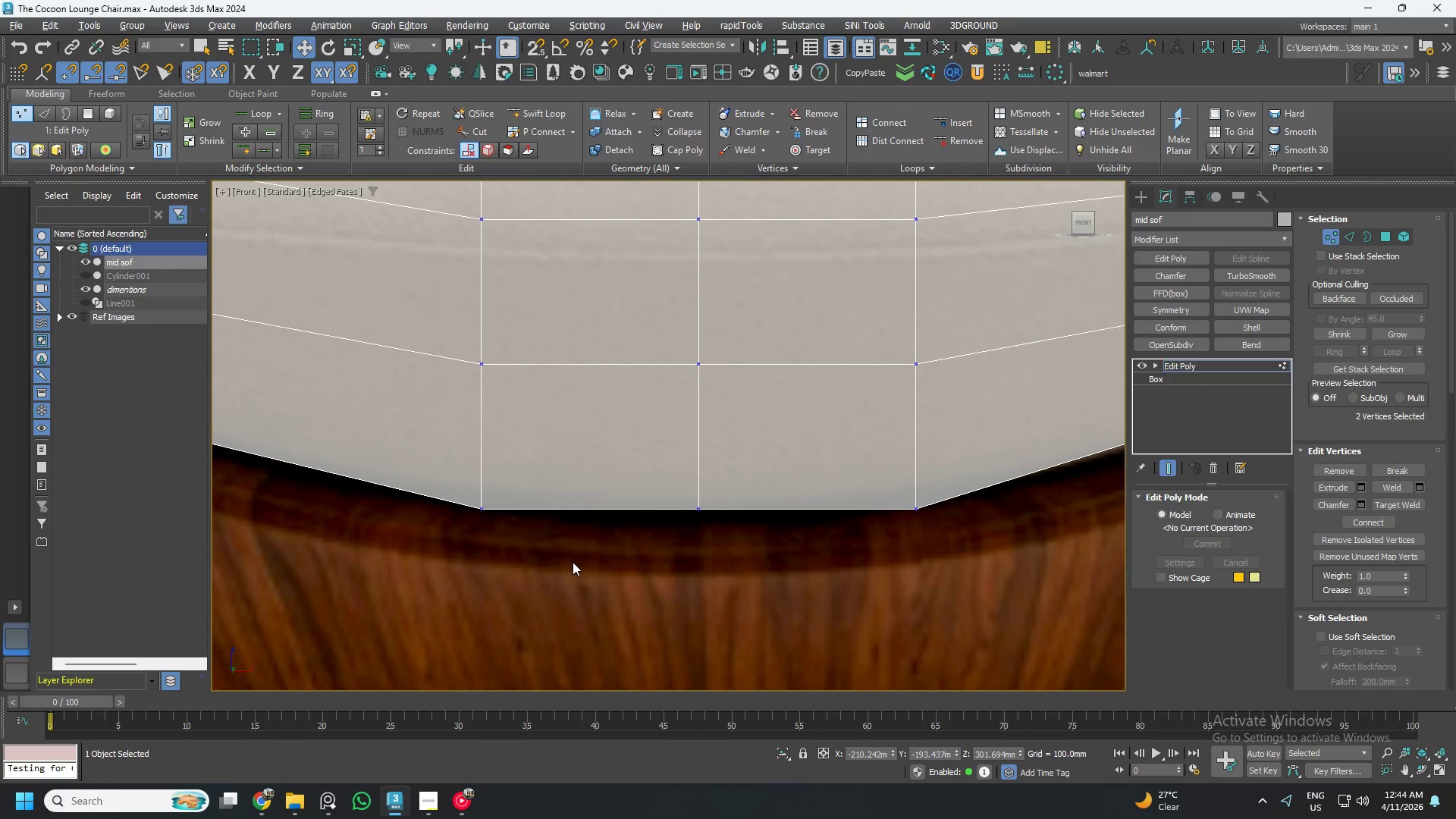 
left_click_drag(start_coordinate=[573, 562], to_coordinate=[422, 442])
 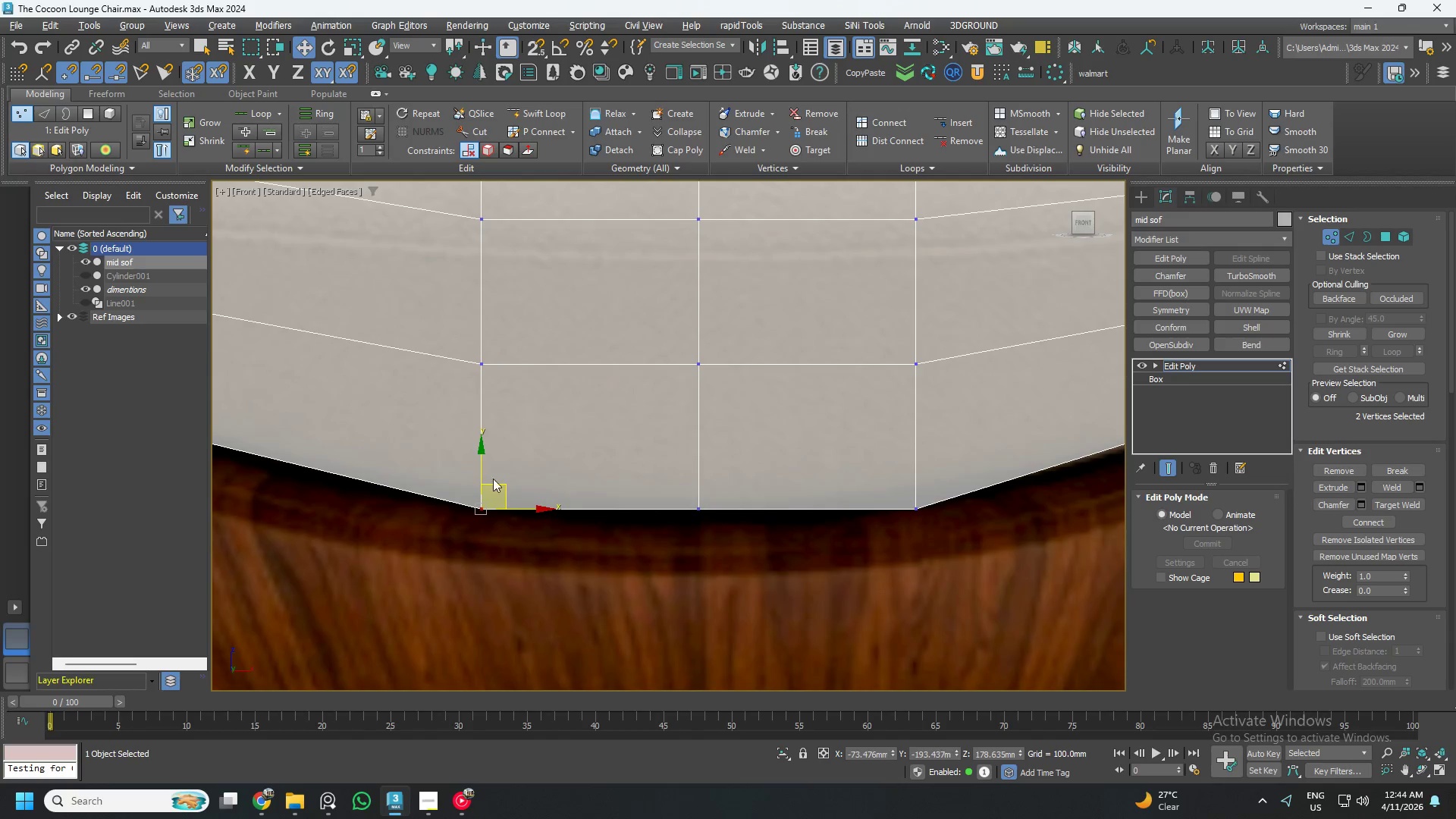 
scroll: coordinate [494, 480], scroll_direction: down, amount: 1.0
 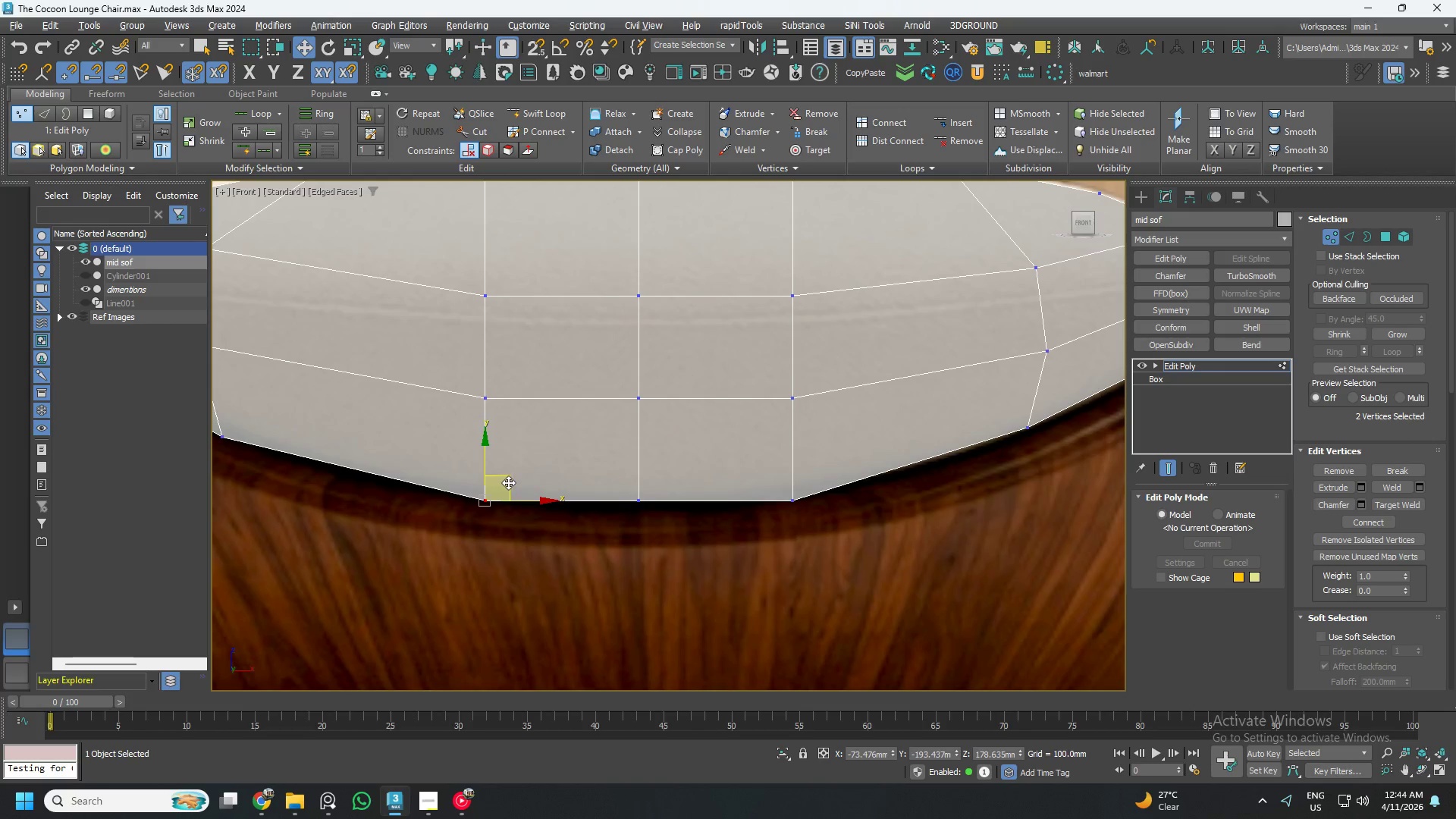 
left_click_drag(start_coordinate=[508, 481], to_coordinate=[428, 471])
 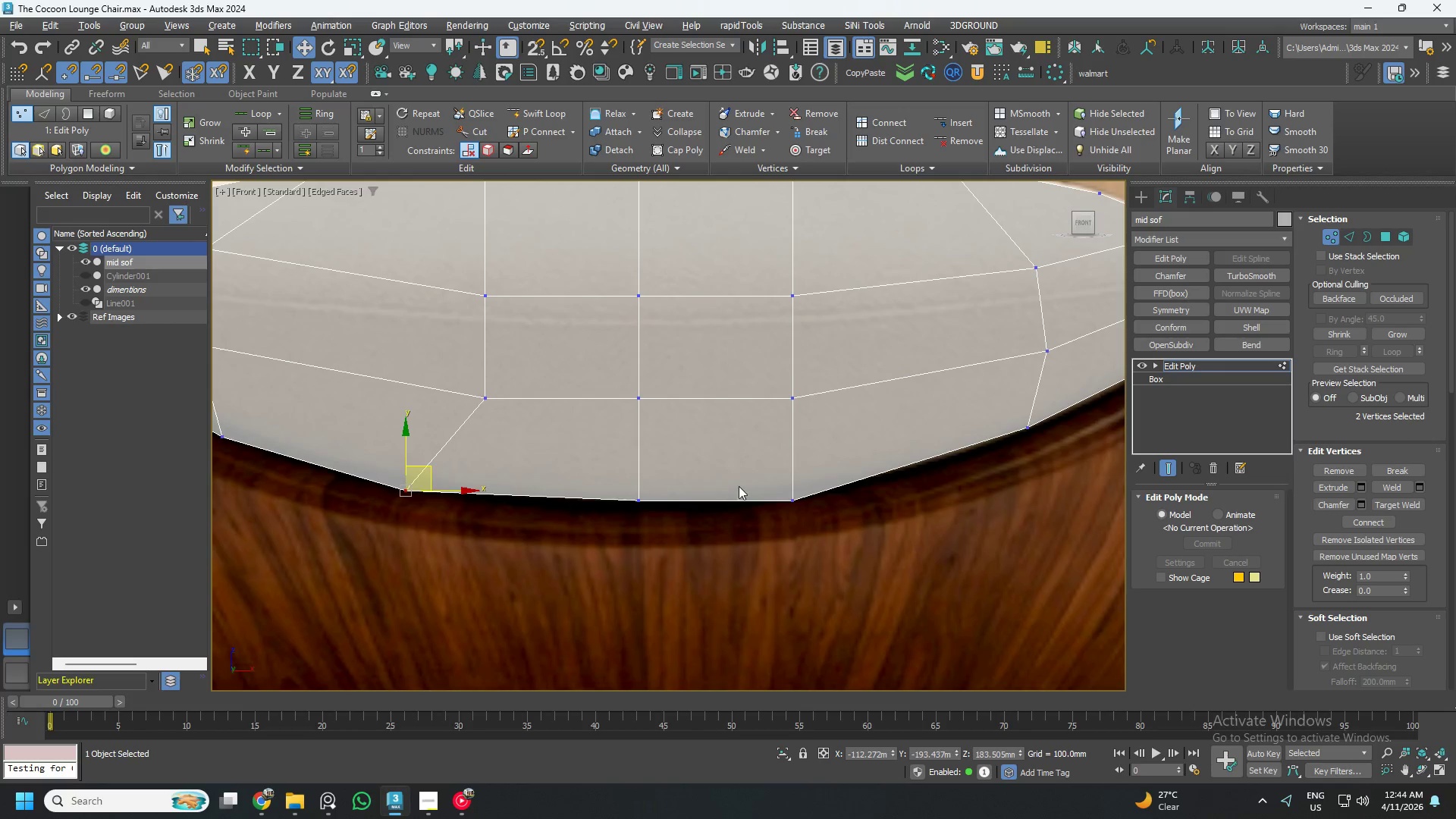 
left_click_drag(start_coordinate=[736, 474], to_coordinate=[857, 538])
 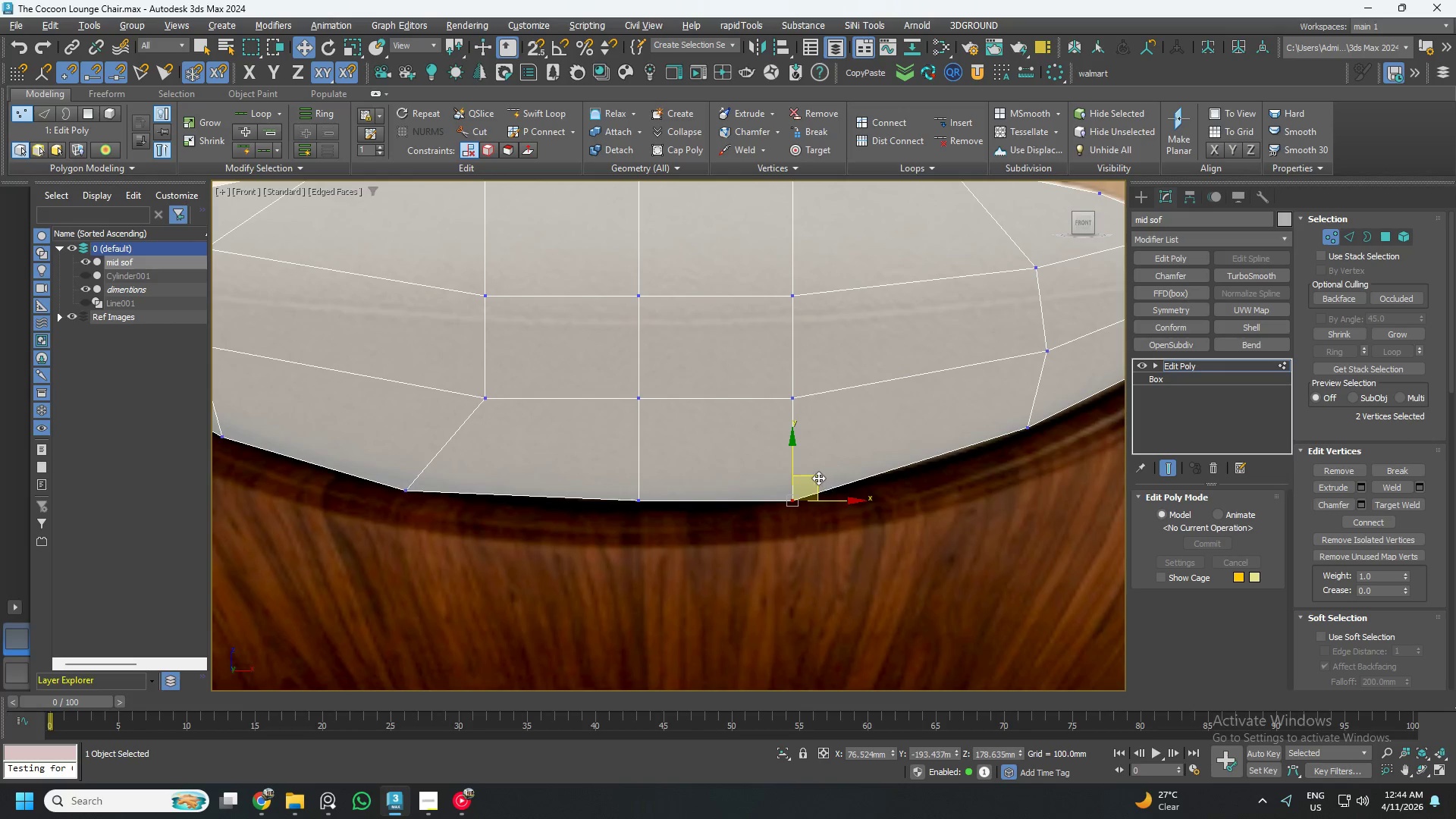 
left_click_drag(start_coordinate=[815, 479], to_coordinate=[889, 464])
 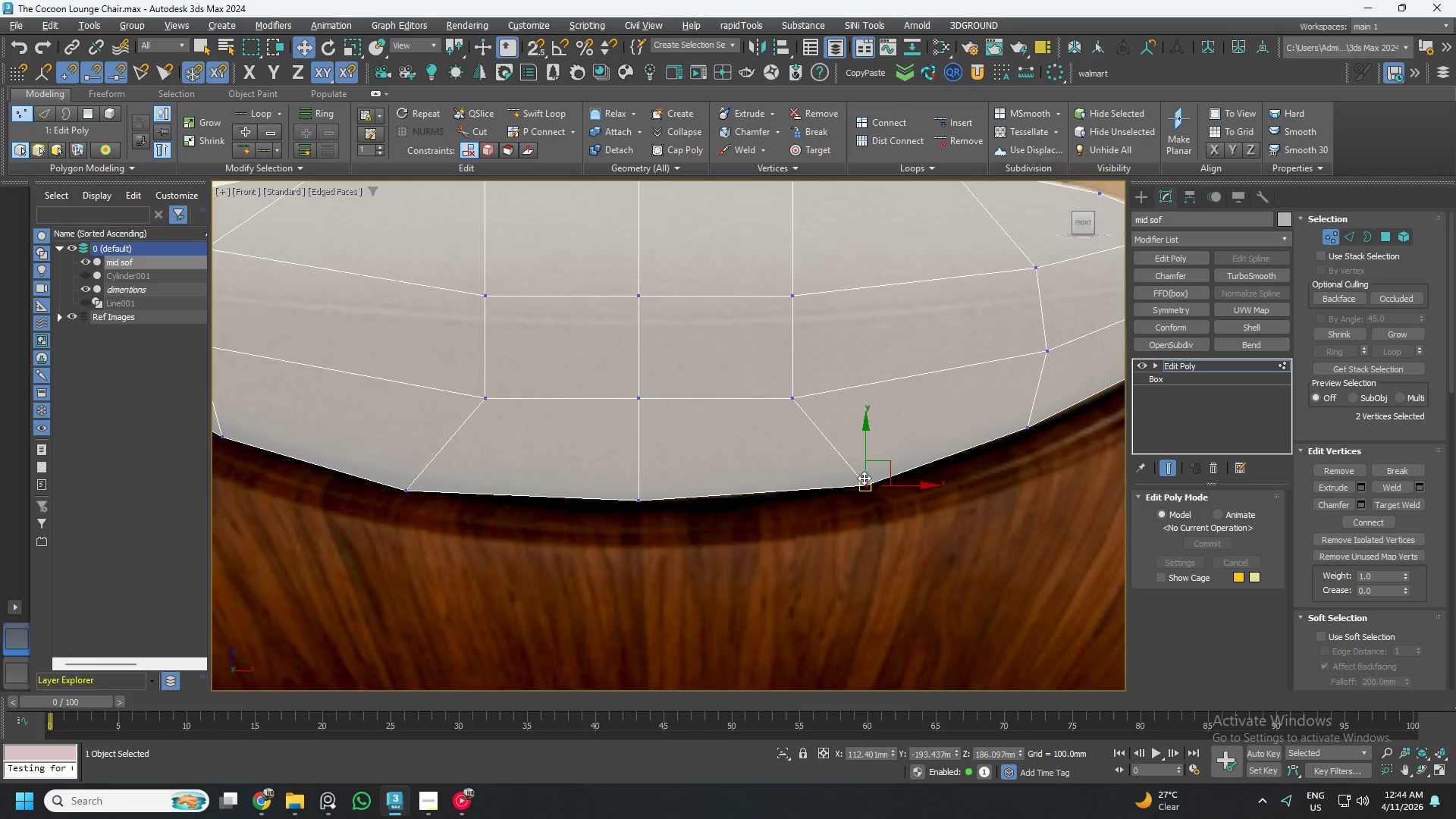 
scroll: coordinate [855, 480], scroll_direction: down, amount: 2.0
 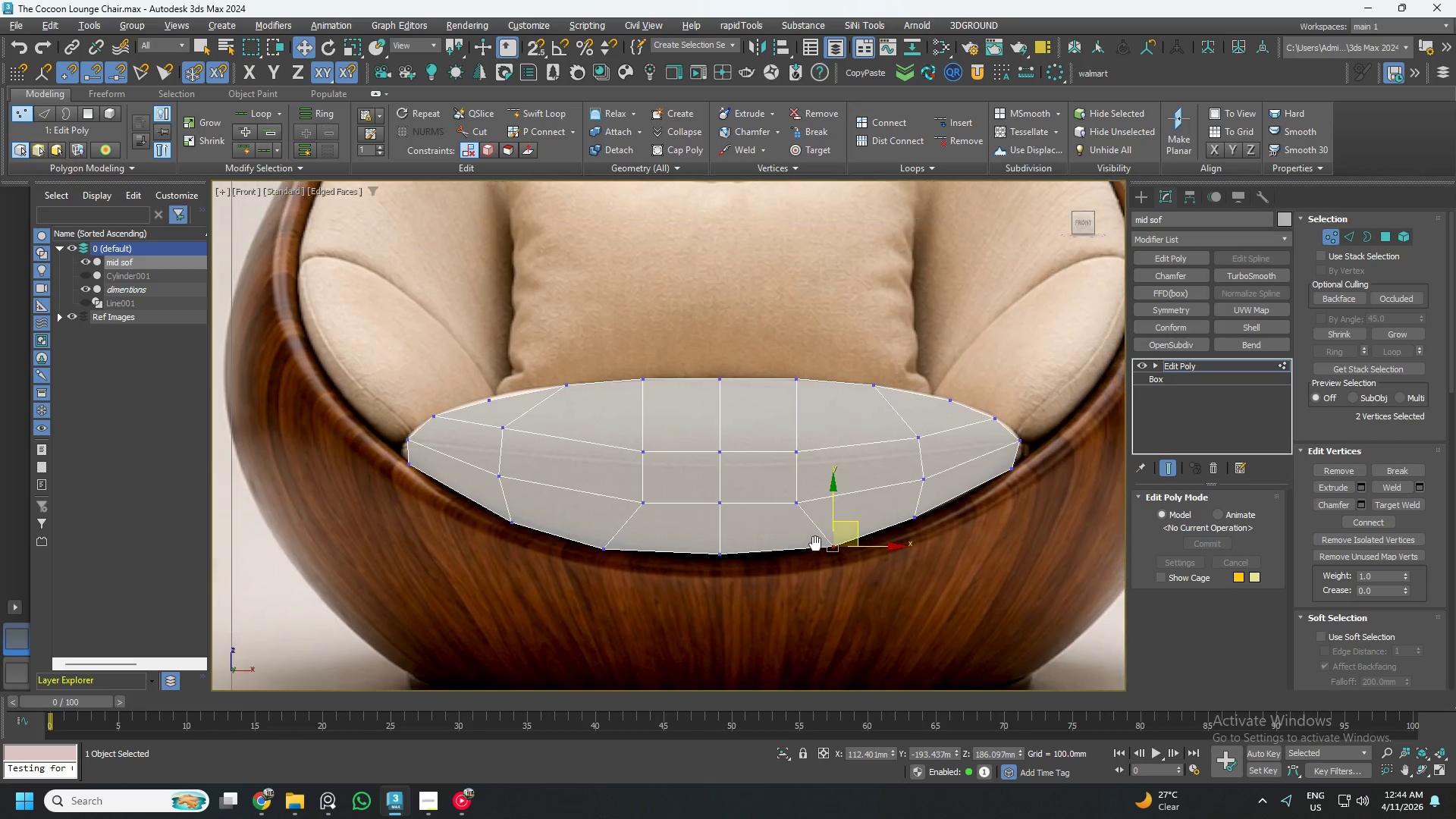 
scroll: coordinate [806, 530], scroll_direction: up, amount: 1.0
 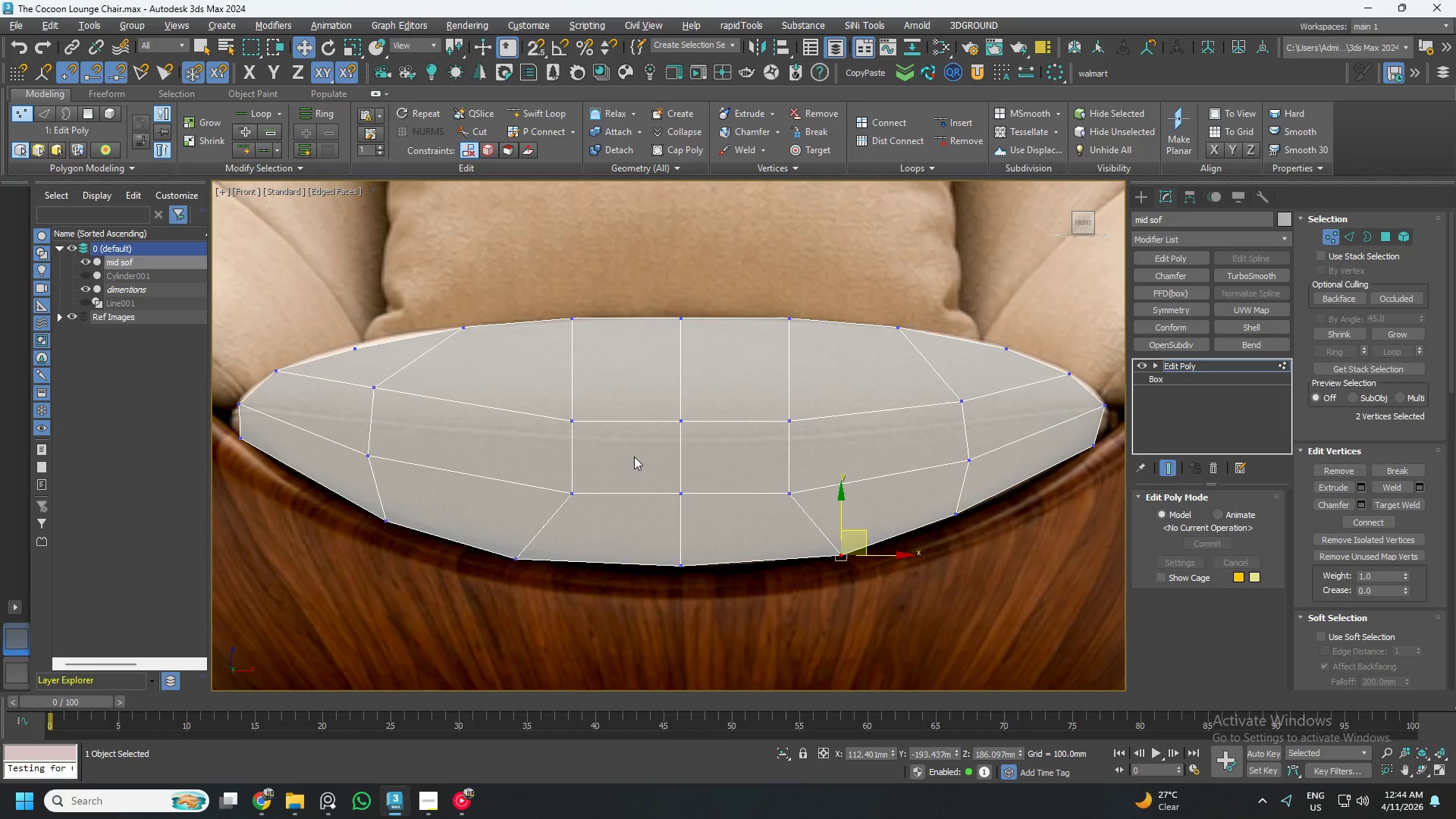 
left_click_drag(start_coordinate=[627, 516], to_coordinate=[529, 451])
 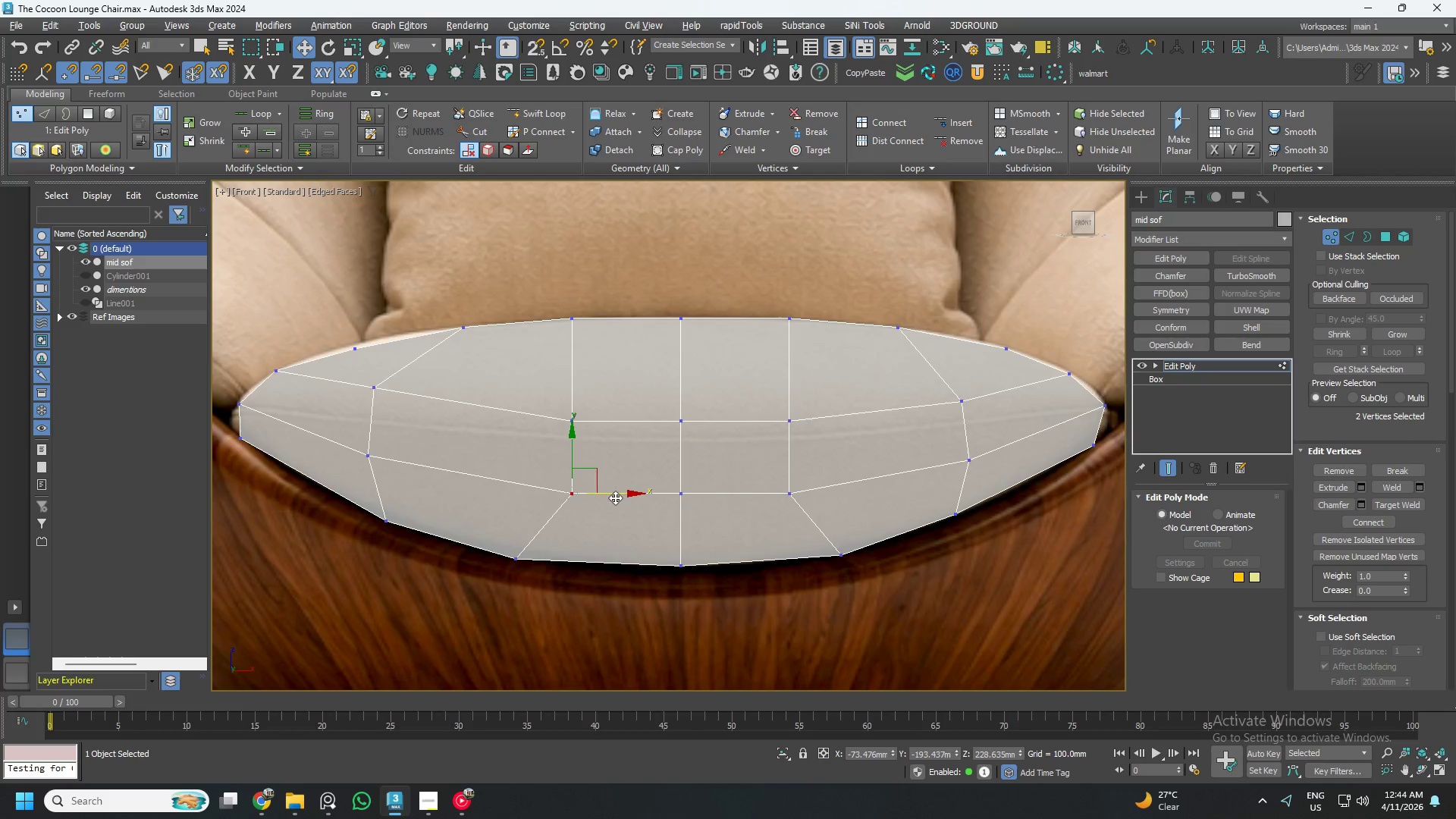 
left_click_drag(start_coordinate=[613, 498], to_coordinate=[582, 491])
 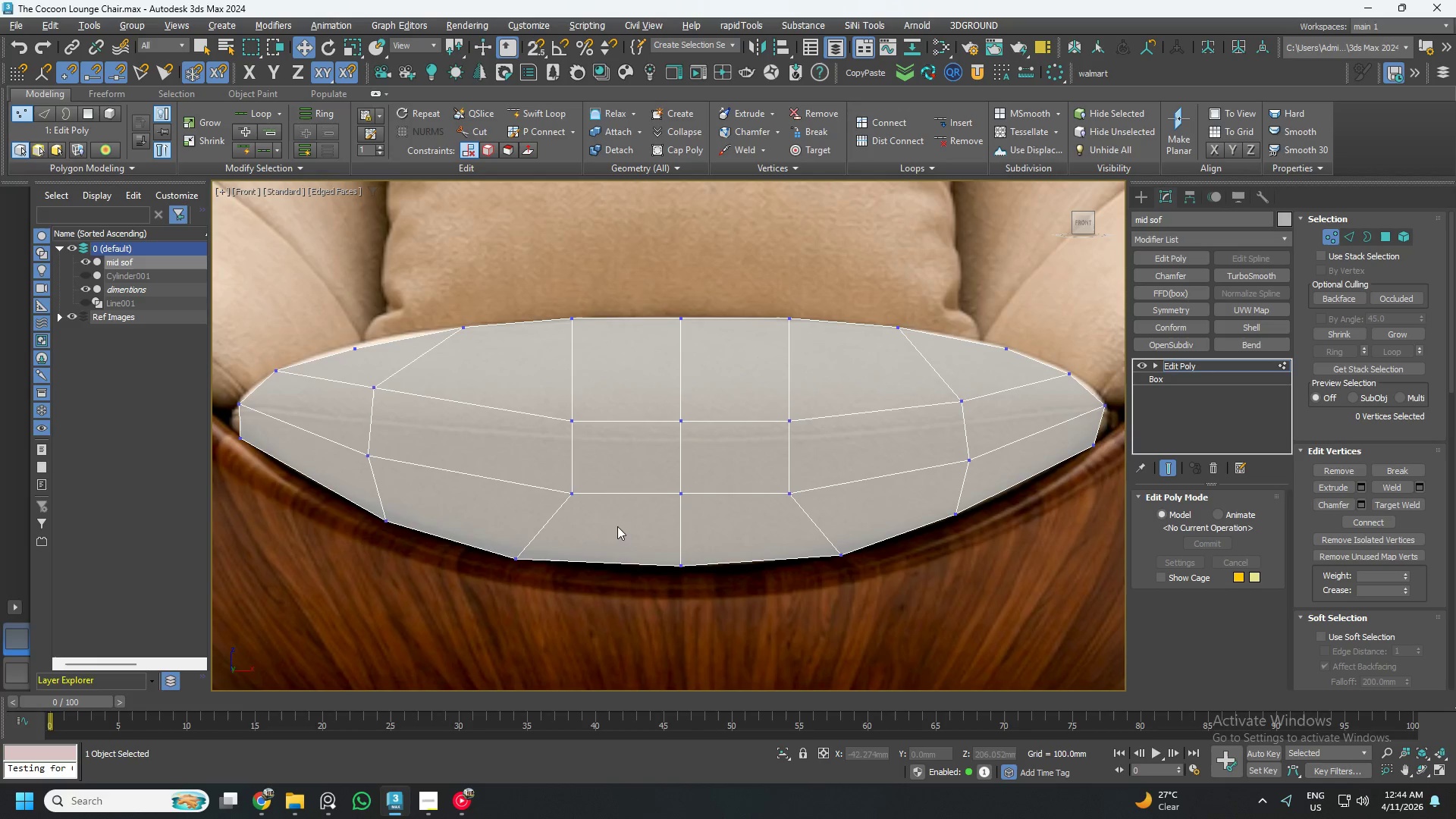 
left_click_drag(start_coordinate=[598, 503], to_coordinate=[529, 456])
 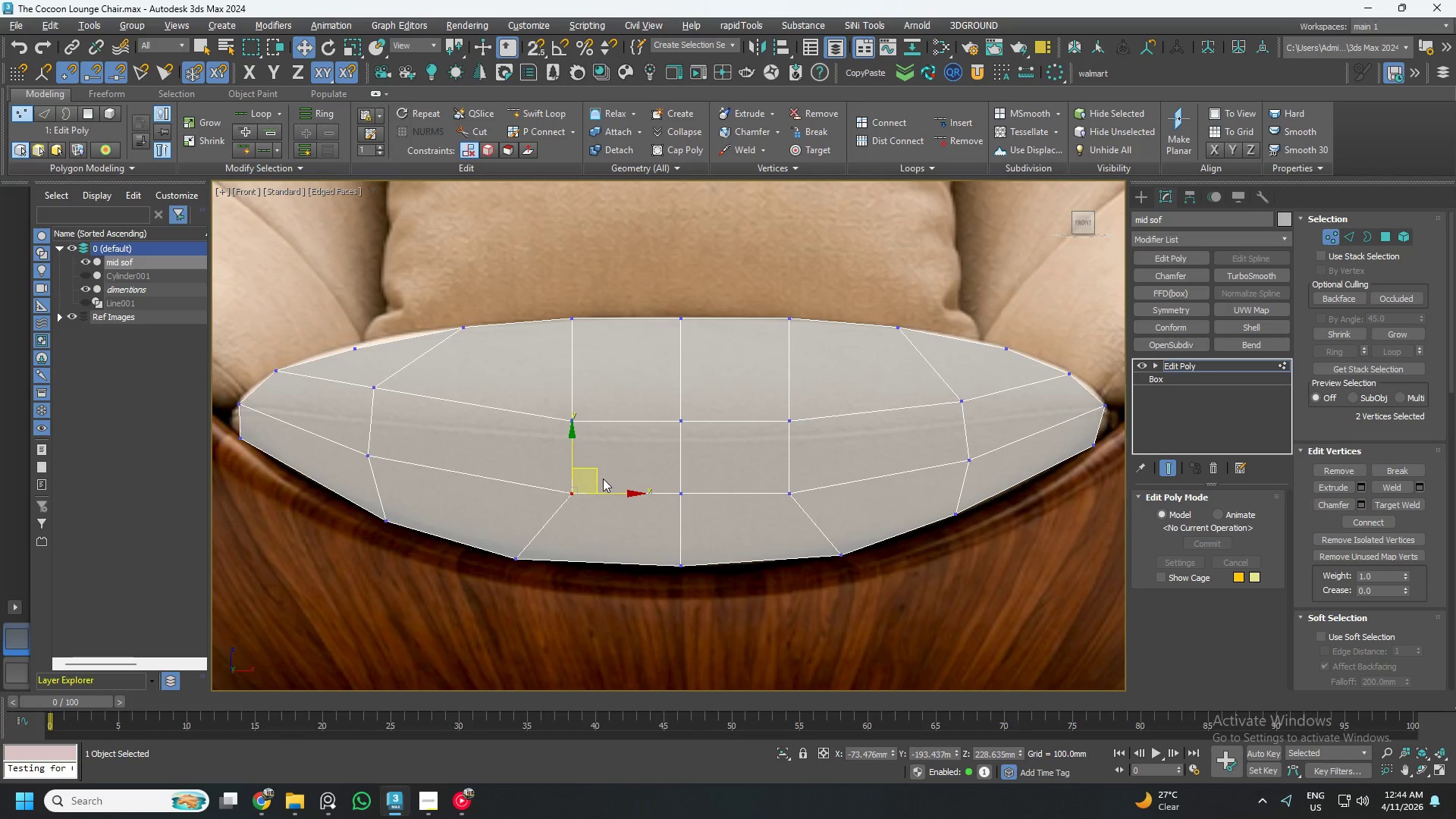 
left_click_drag(start_coordinate=[596, 475], to_coordinate=[548, 466])
 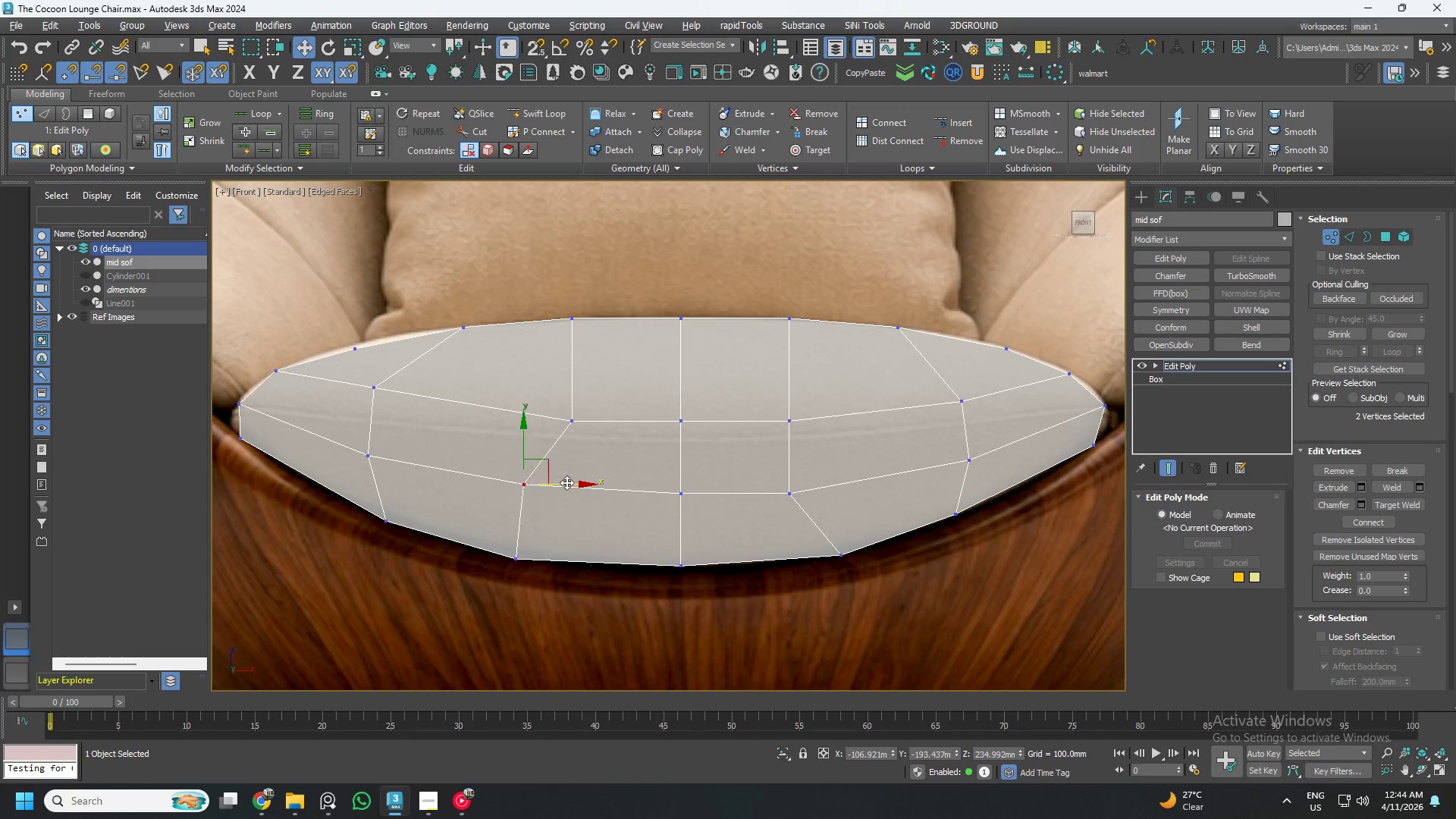 
left_click_drag(start_coordinate=[567, 484], to_coordinate=[590, 492])
 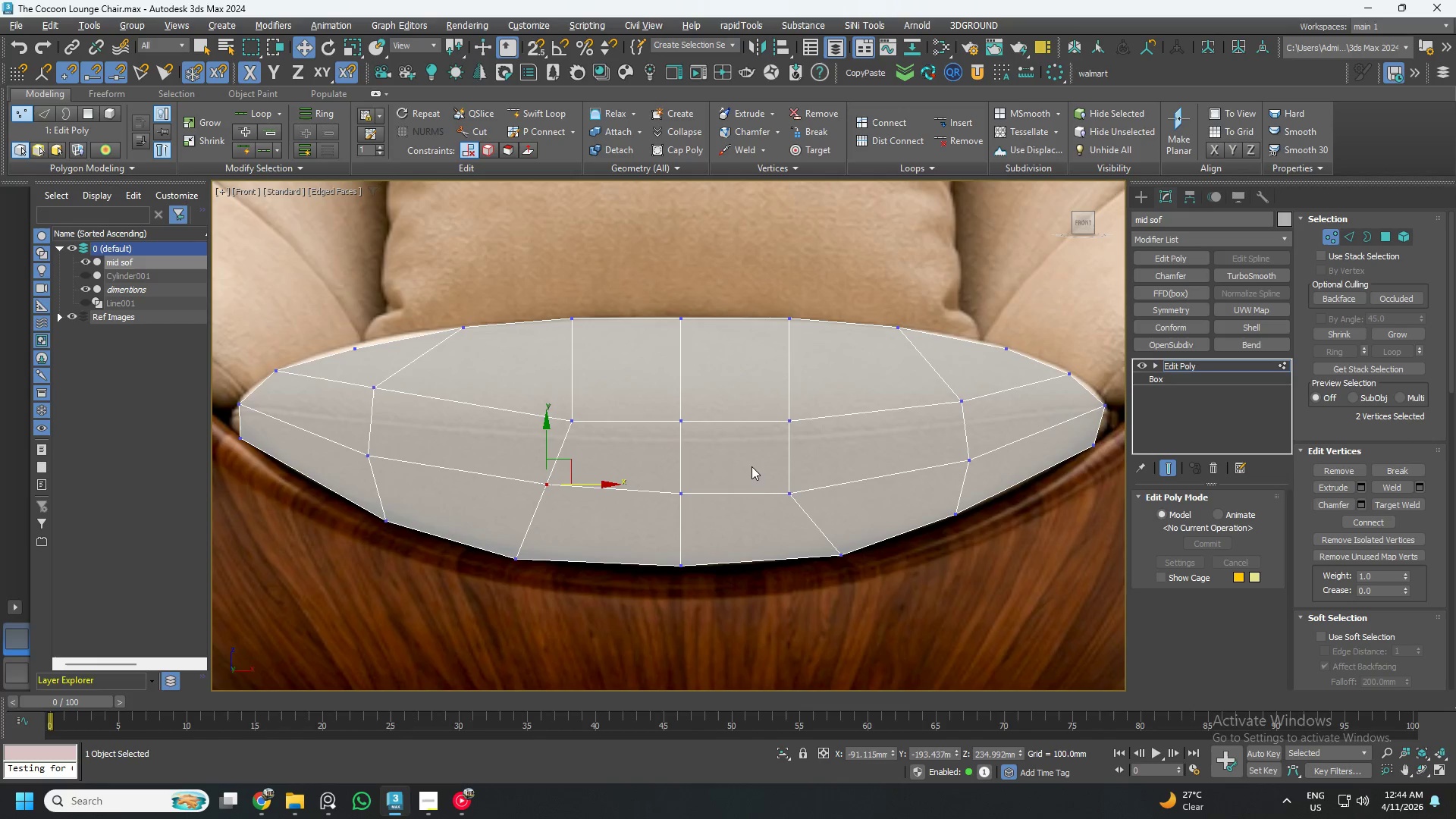 
left_click_drag(start_coordinate=[752, 466], to_coordinate=[833, 516])
 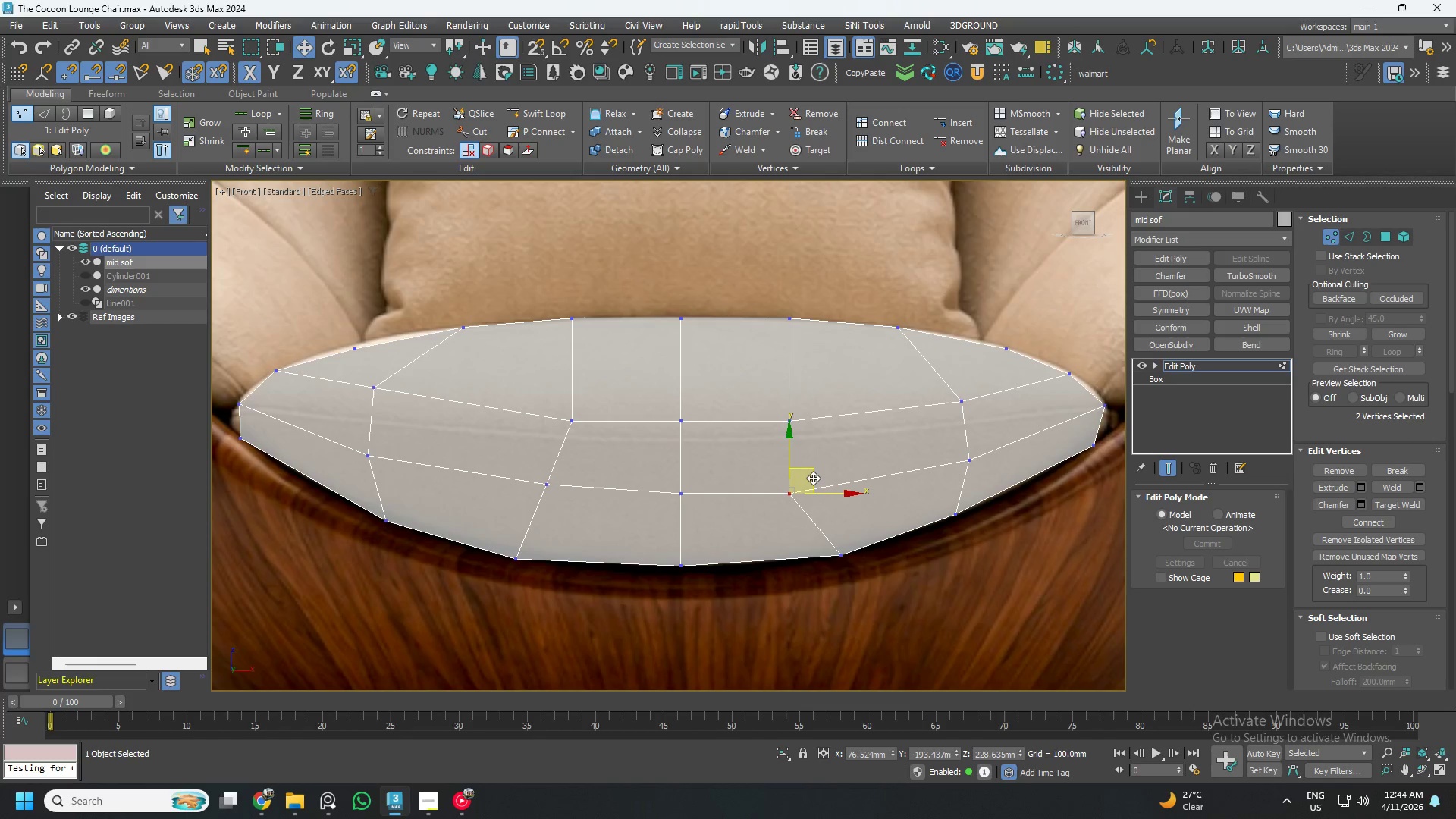 
left_click_drag(start_coordinate=[812, 477], to_coordinate=[839, 480])
 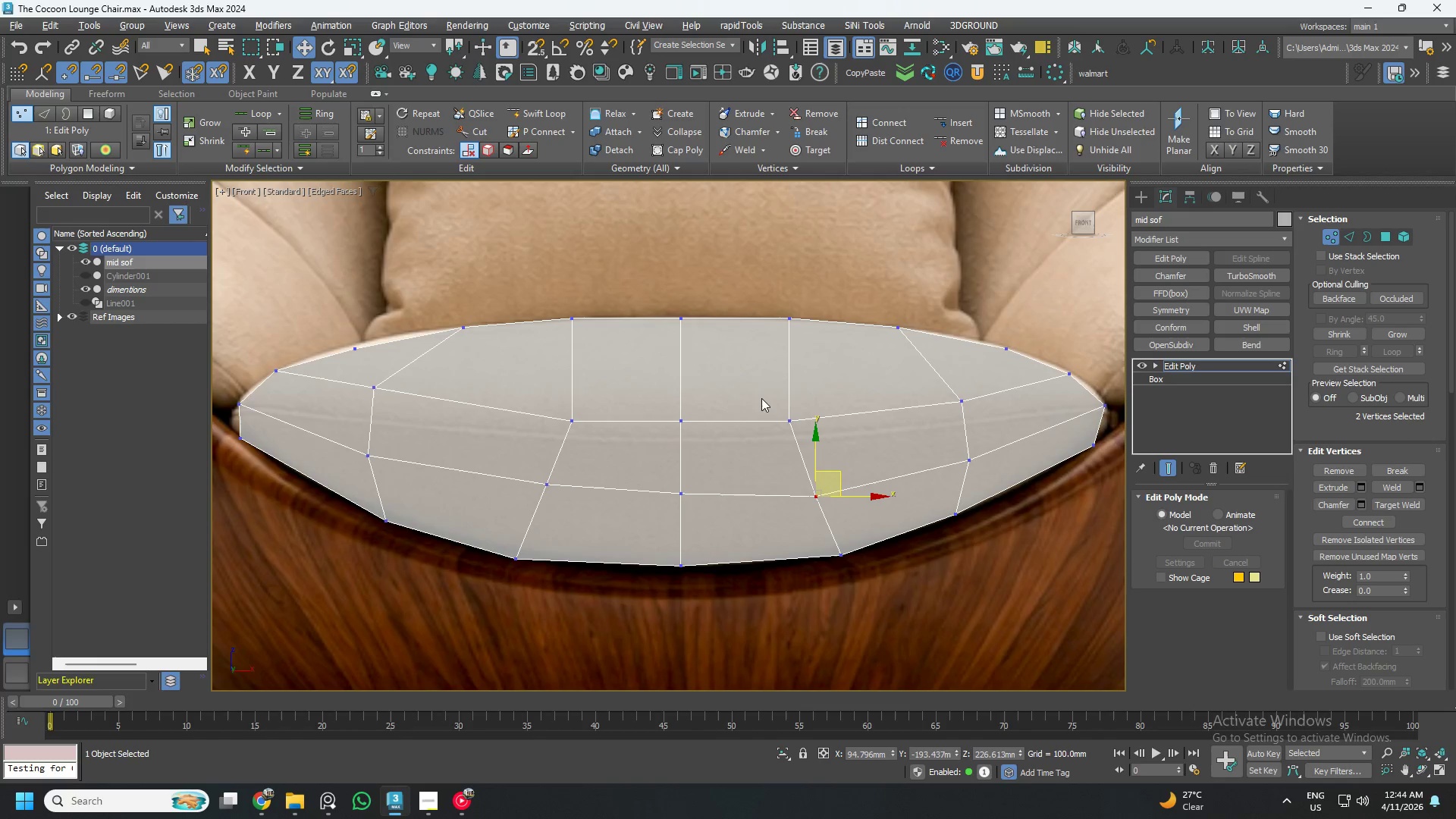 
left_click_drag(start_coordinate=[764, 397], to_coordinate=[821, 444])
 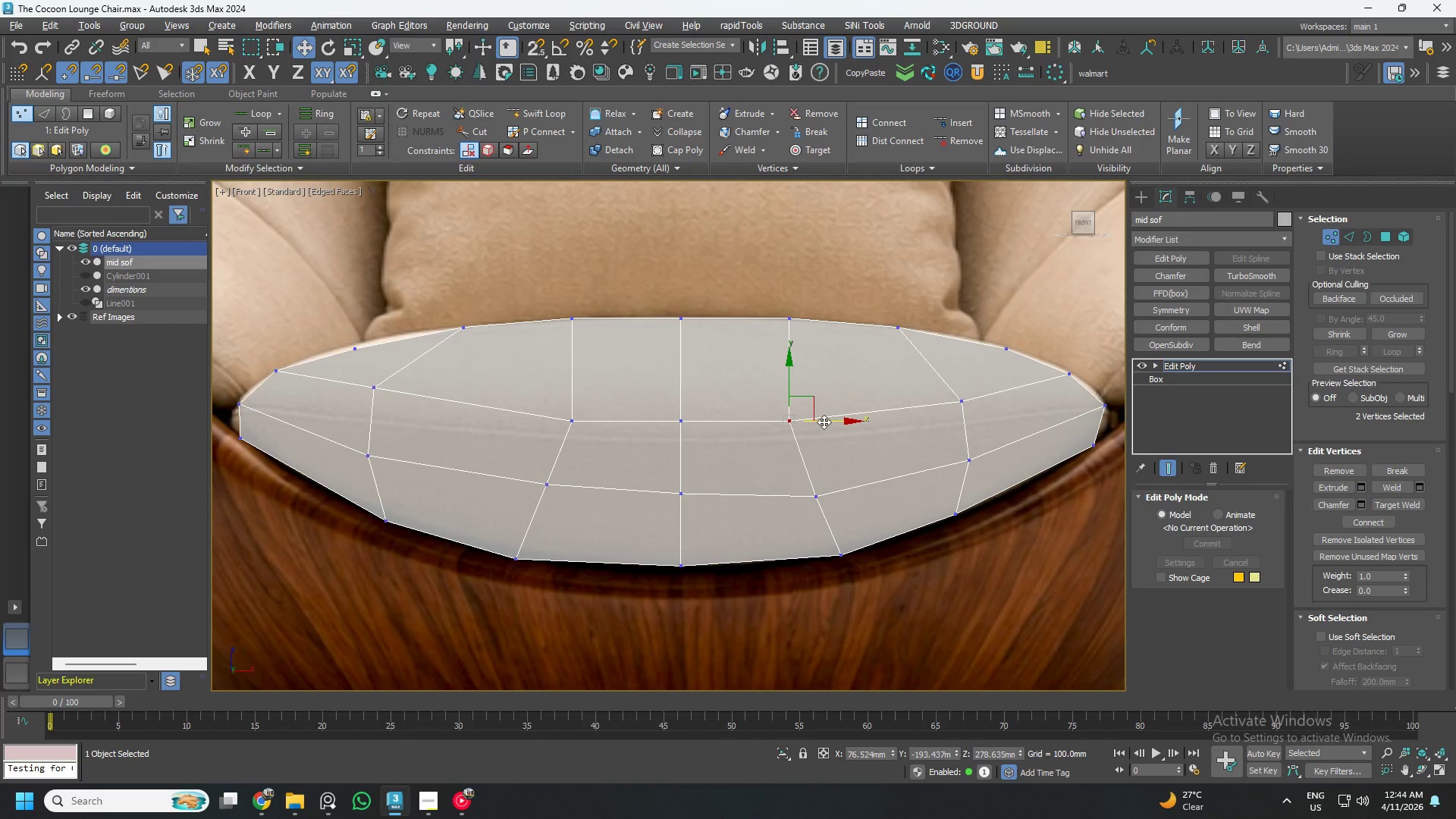 
left_click_drag(start_coordinate=[824, 422], to_coordinate=[850, 428])
 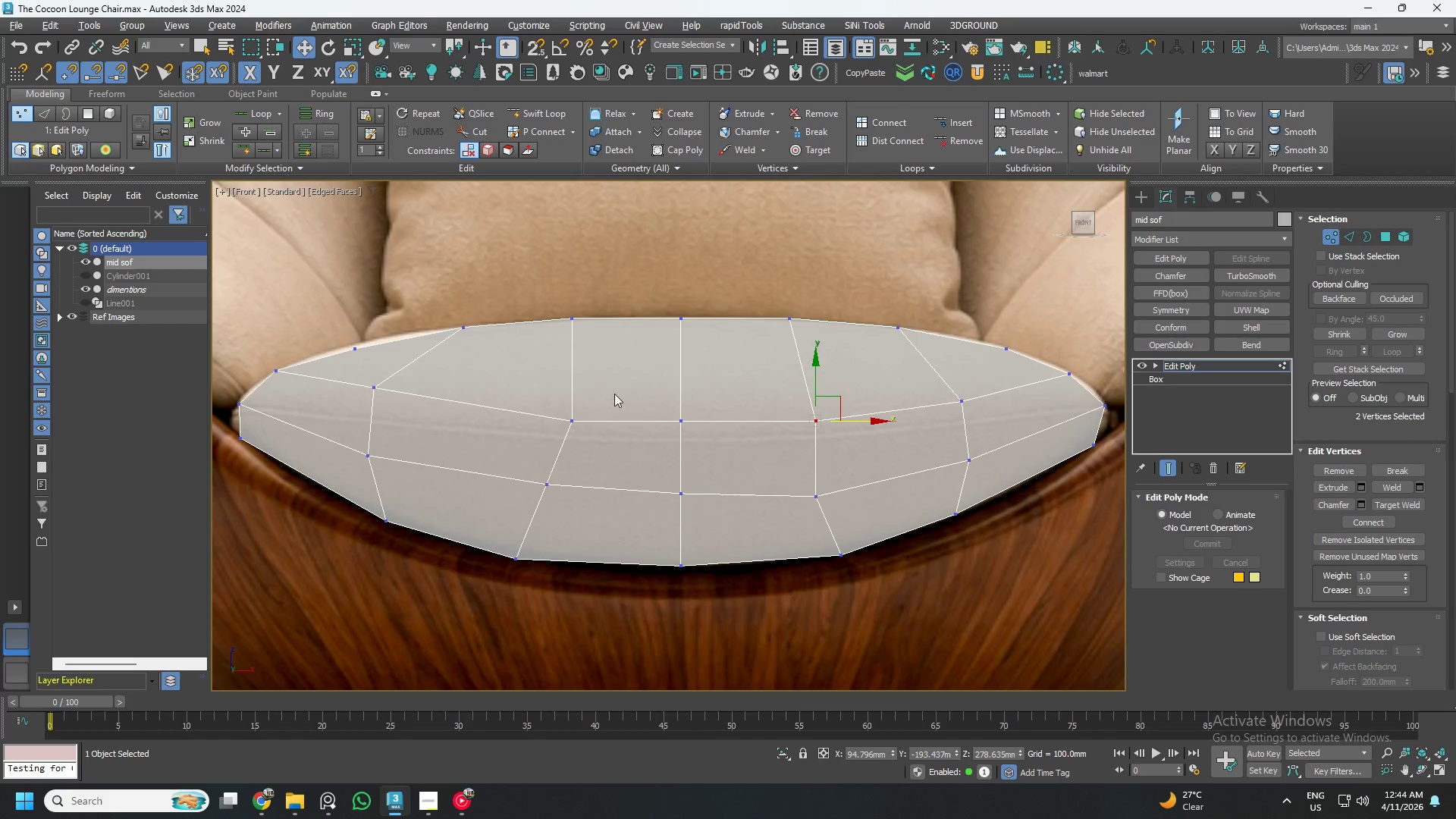 
left_click_drag(start_coordinate=[632, 400], to_coordinate=[537, 440])
 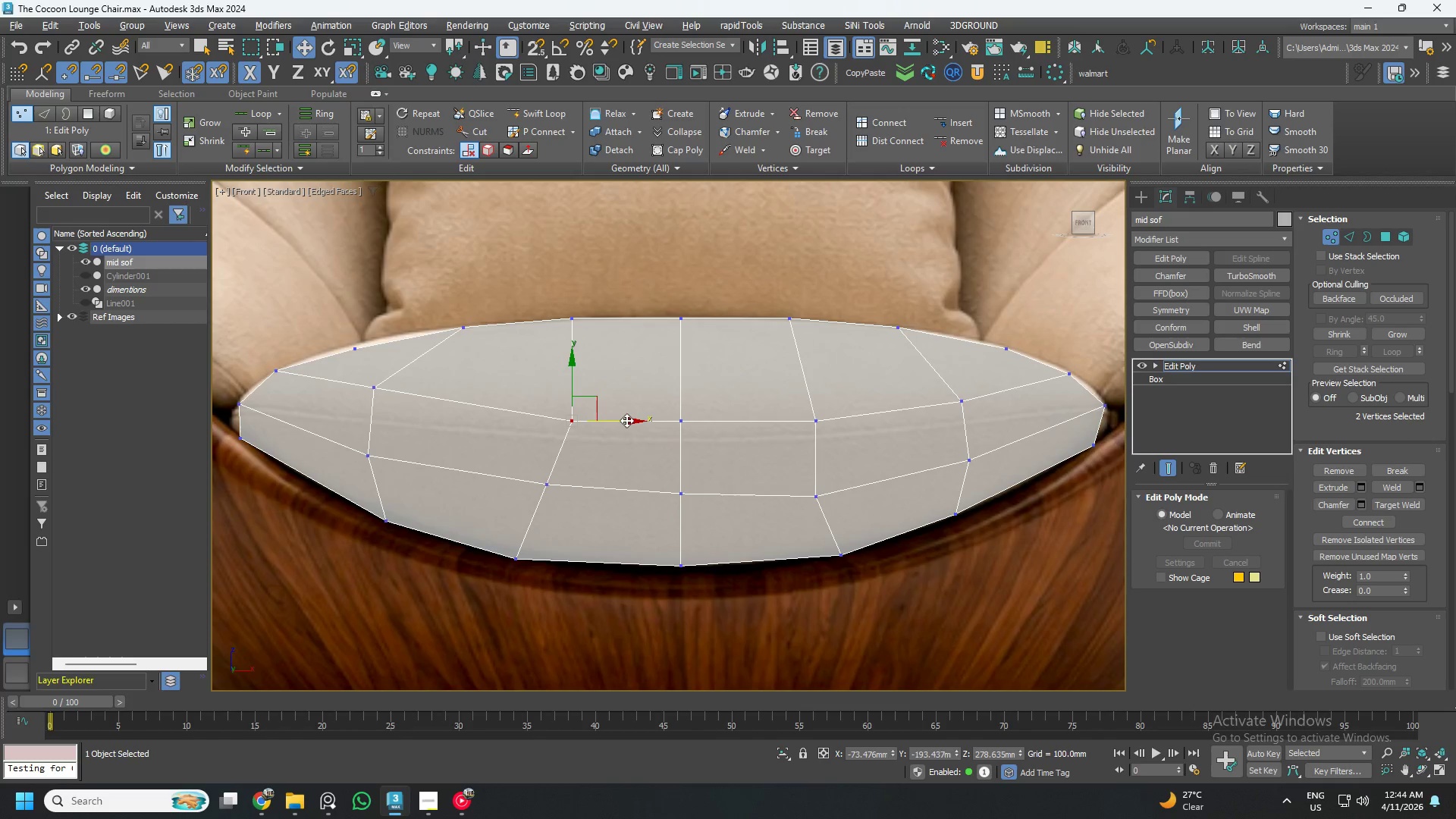 
left_click_drag(start_coordinate=[627, 421], to_coordinate=[616, 425])
 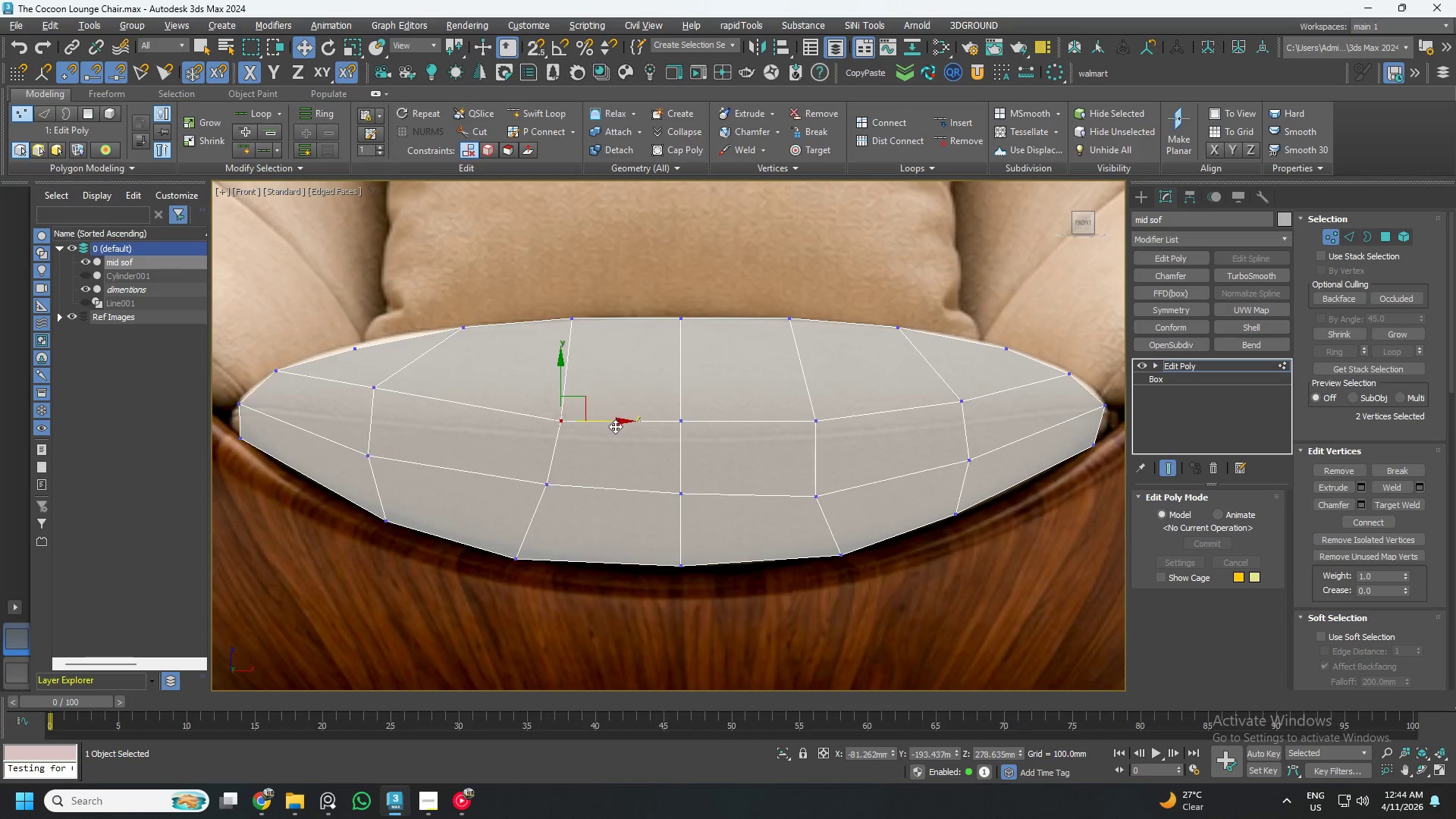 
scroll: coordinate [615, 426], scroll_direction: down, amount: 1.0
 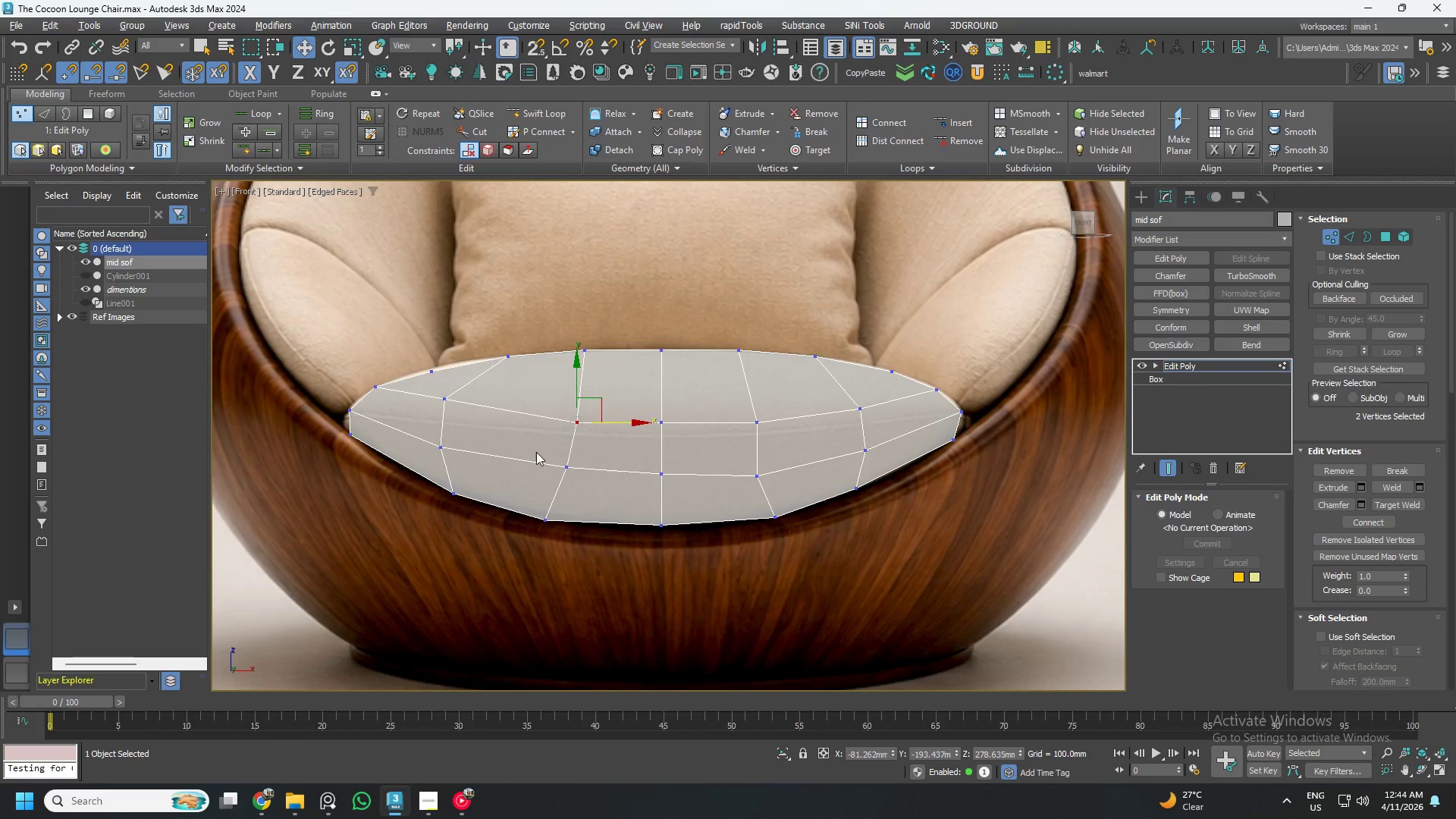 
left_click_drag(start_coordinate=[481, 426], to_coordinate=[416, 381])
 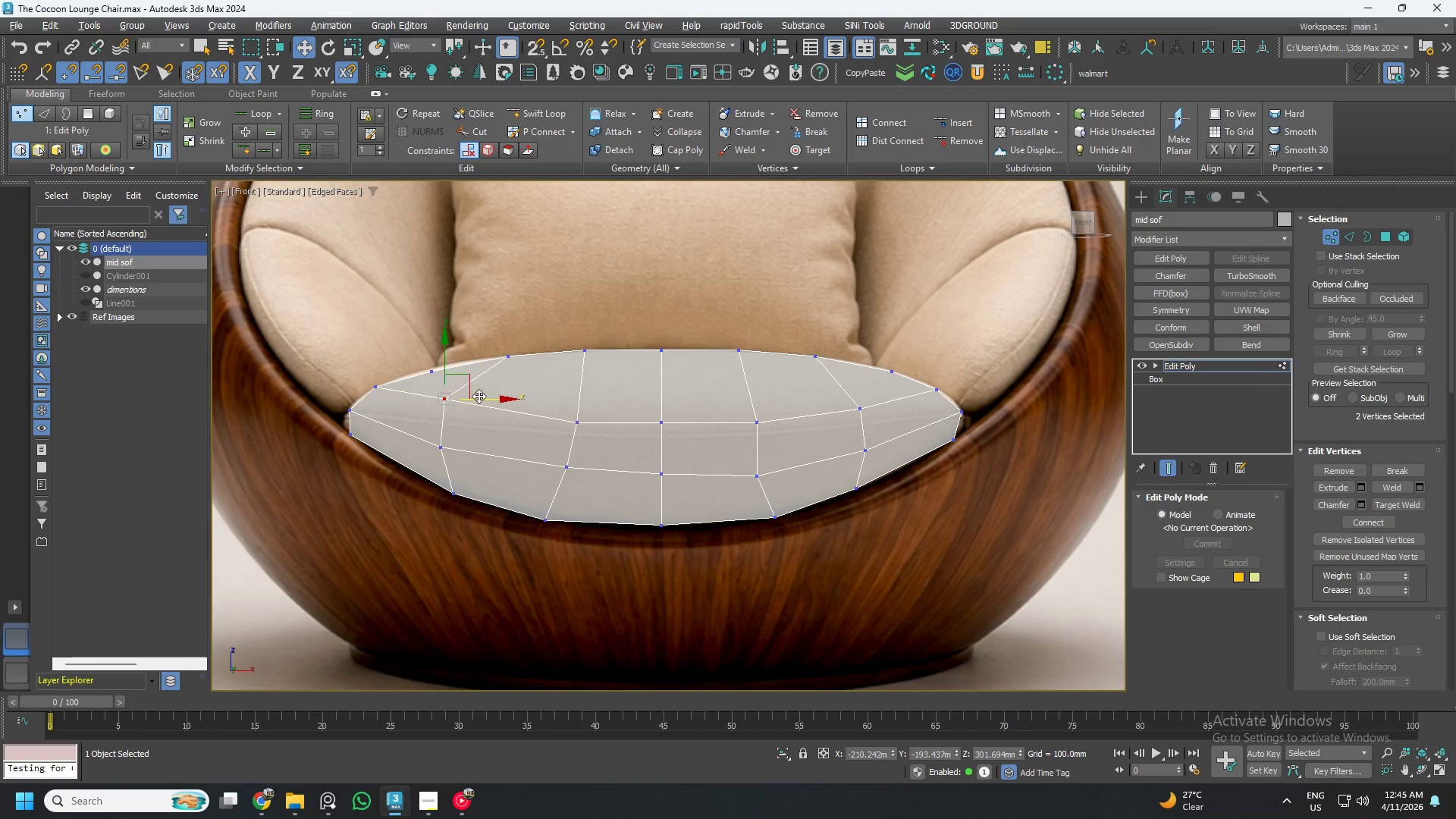 
left_click_drag(start_coordinate=[480, 398], to_coordinate=[490, 403])
 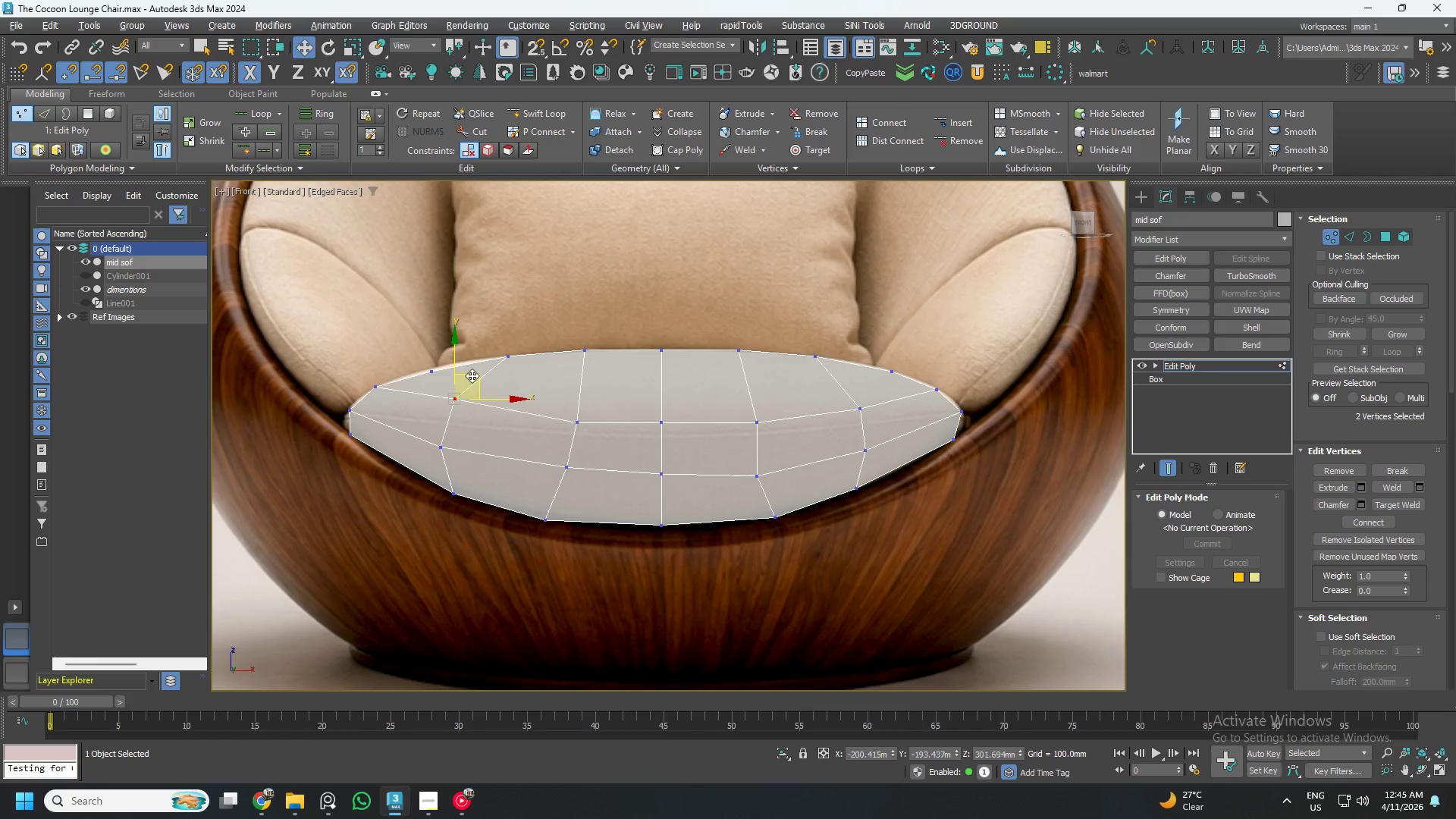 
left_click_drag(start_coordinate=[473, 376], to_coordinate=[475, 384])
 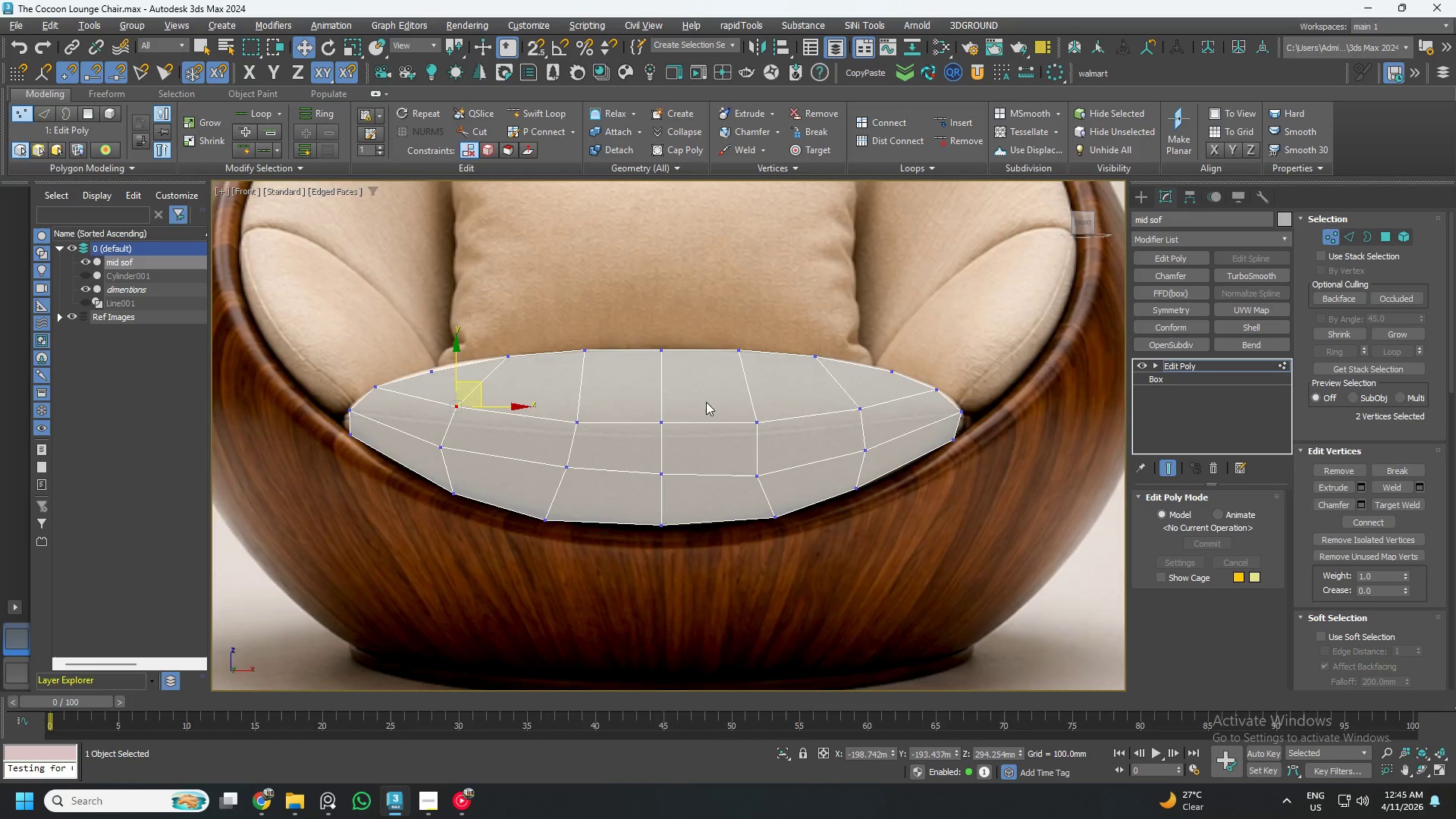 
scroll: coordinate [706, 402], scroll_direction: down, amount: 2.0
 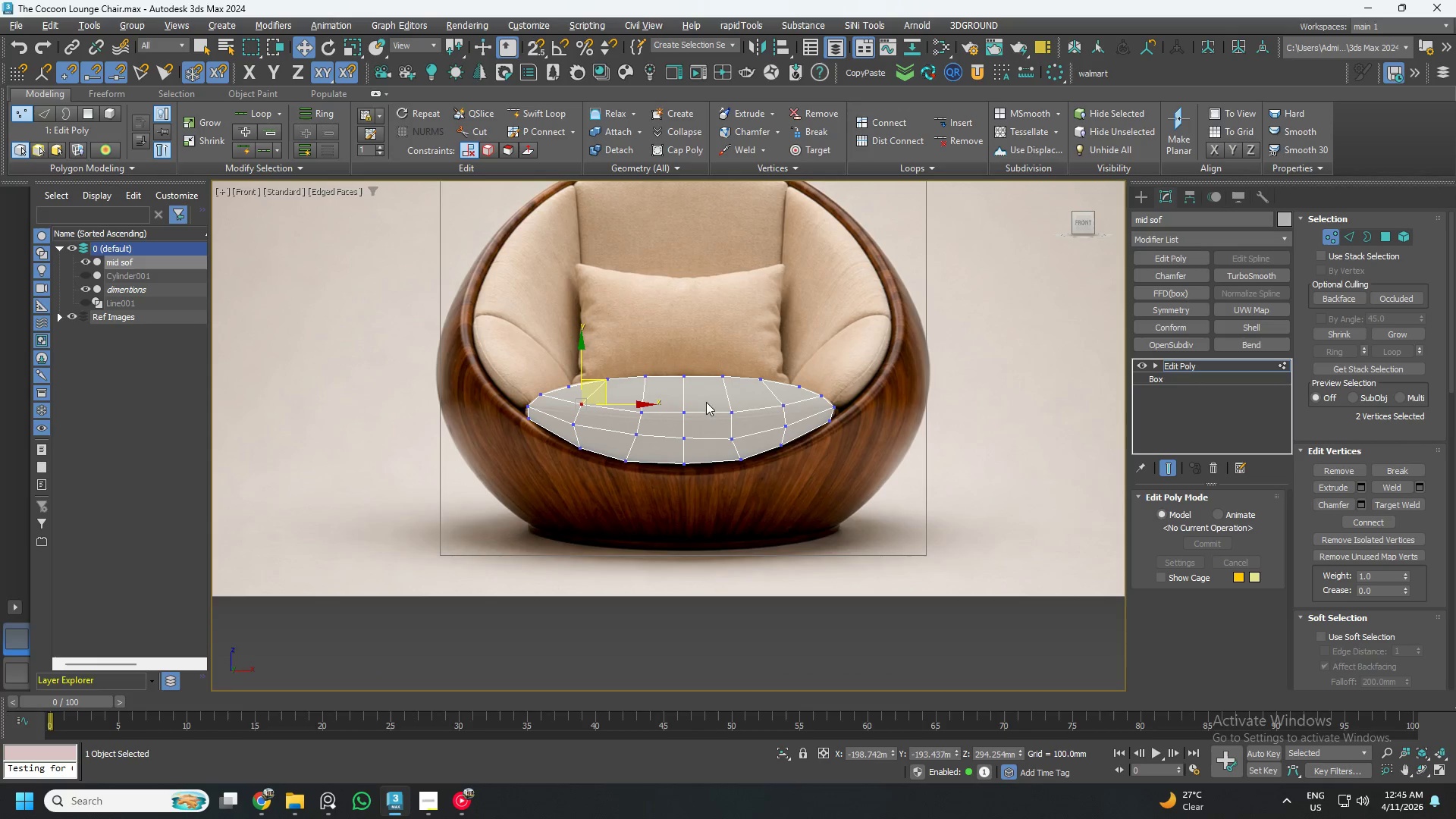 
hold_key(key=AltLeft, duration=0.94)
 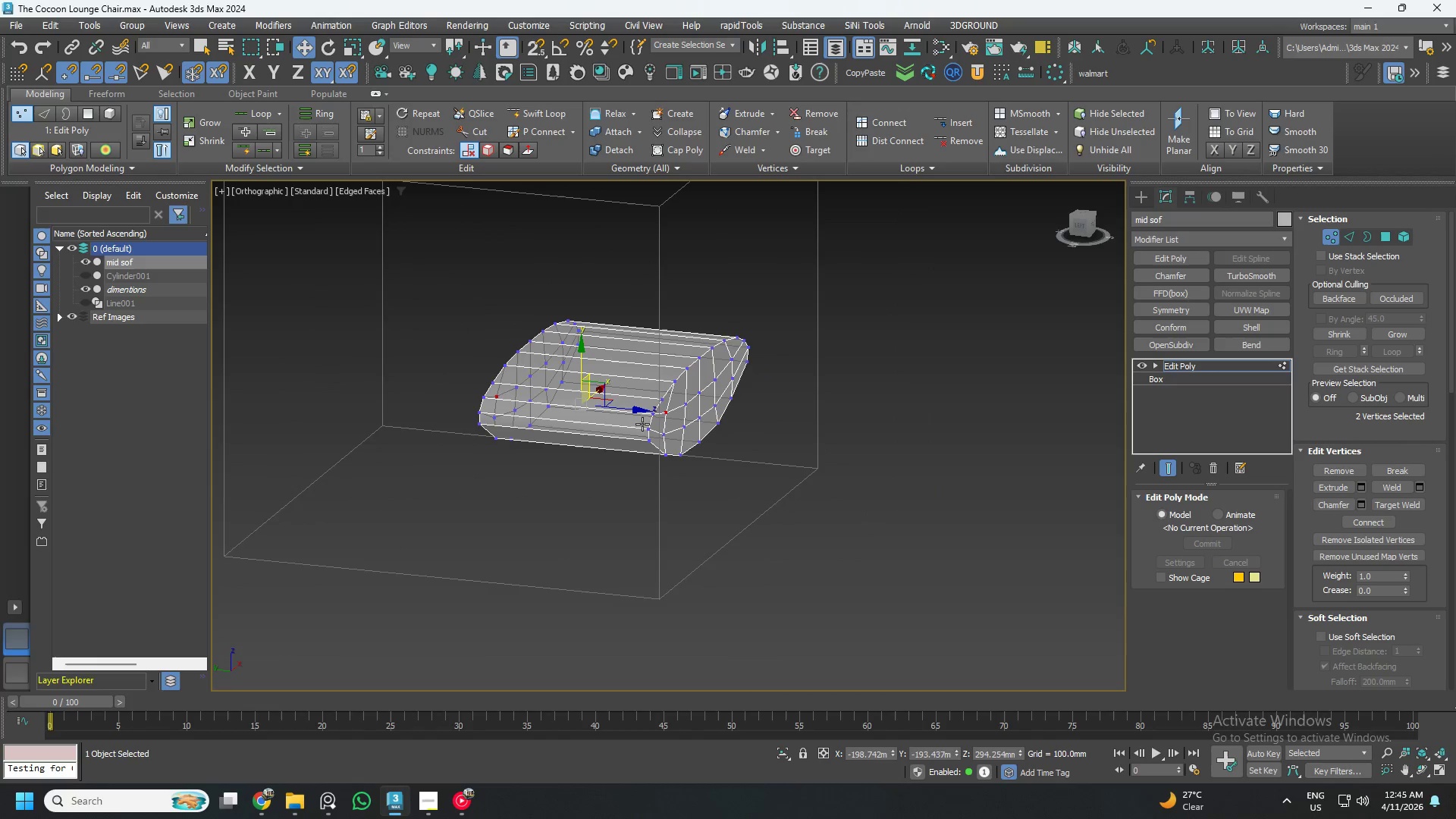 
hold_key(key=AltLeft, duration=0.95)
 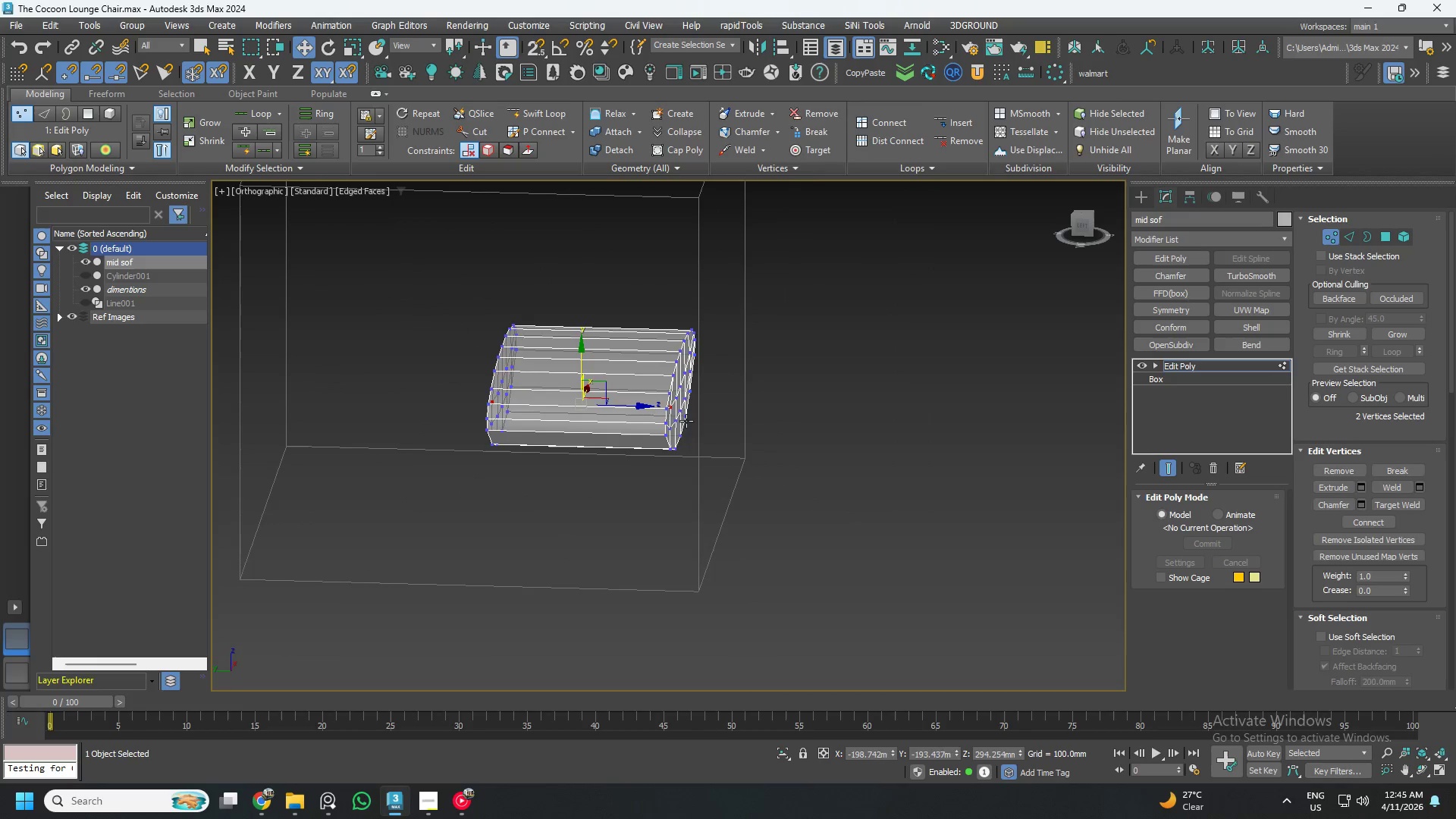 
key(2)
 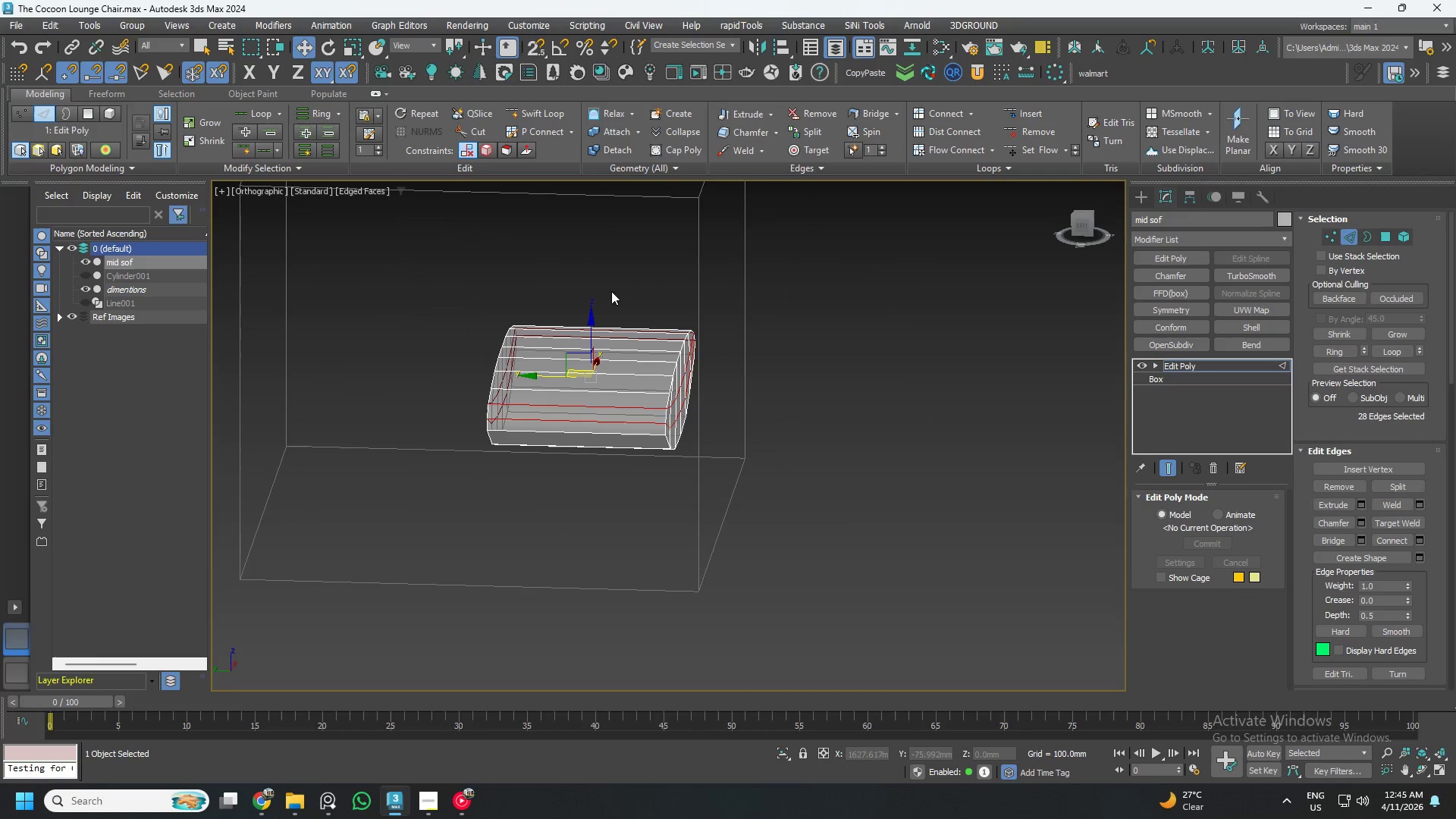 
left_click_drag(start_coordinate=[608, 284], to_coordinate=[590, 518])
 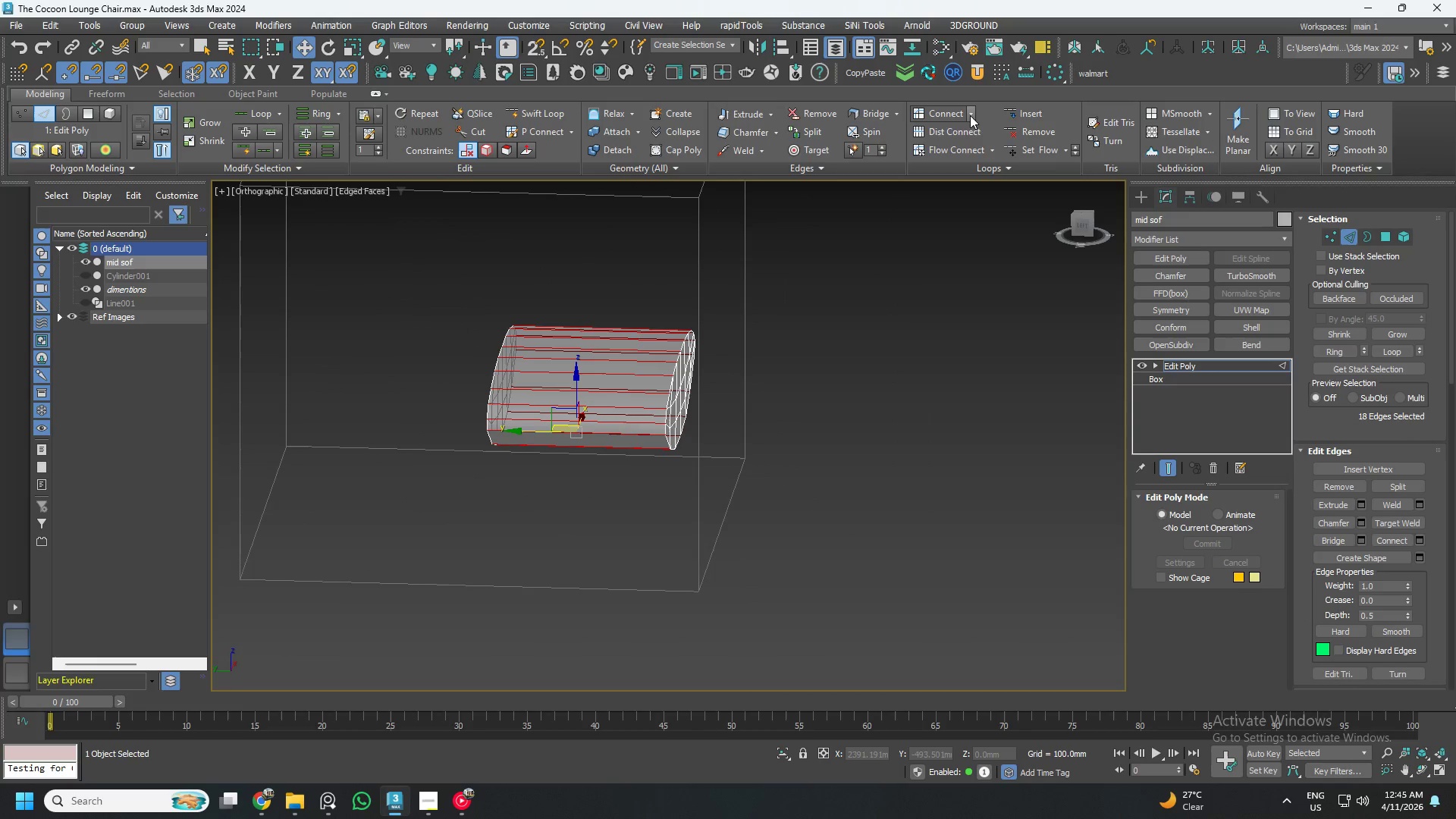 
double_click([954, 129])
 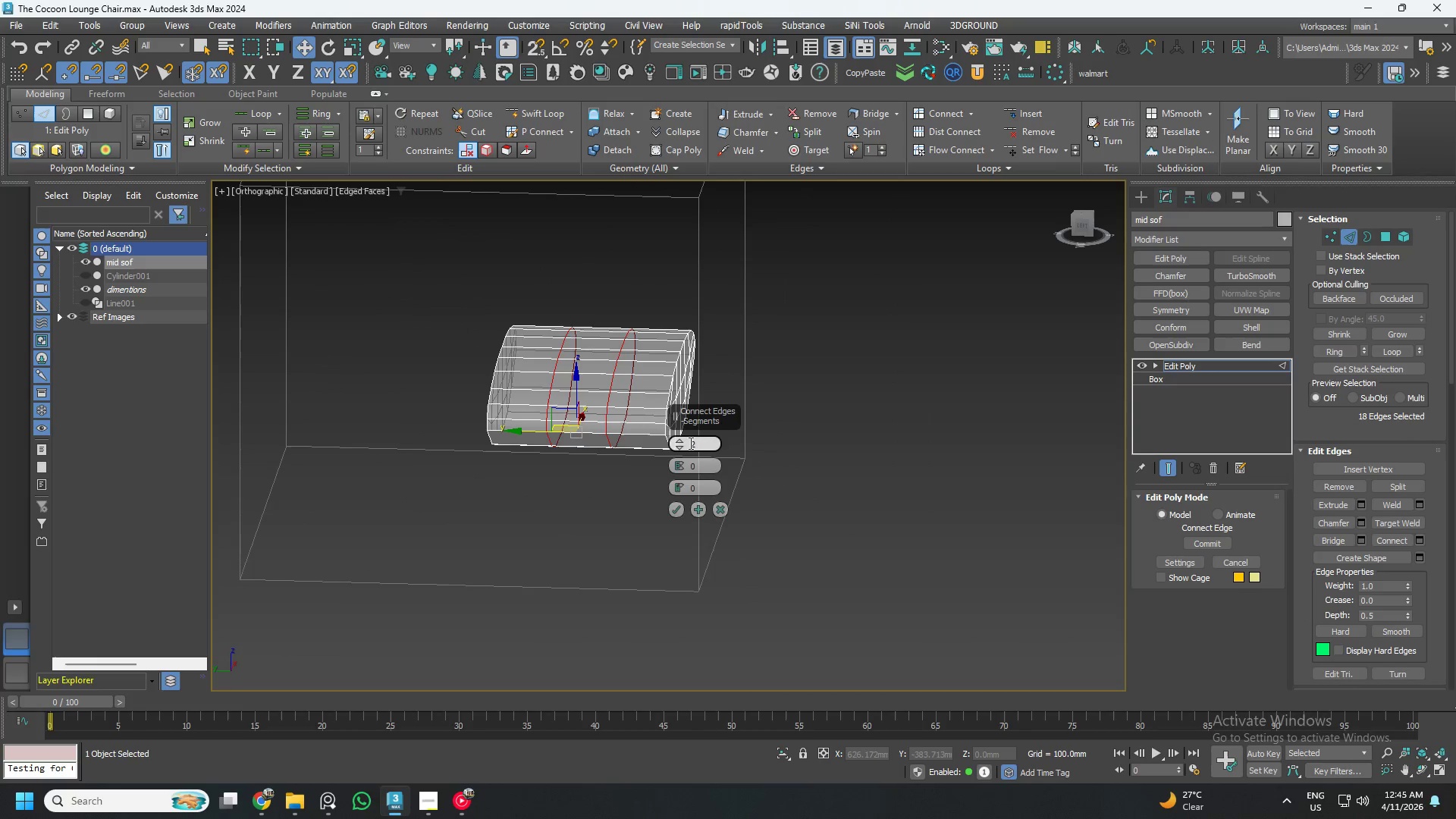 
left_click([677, 438])
 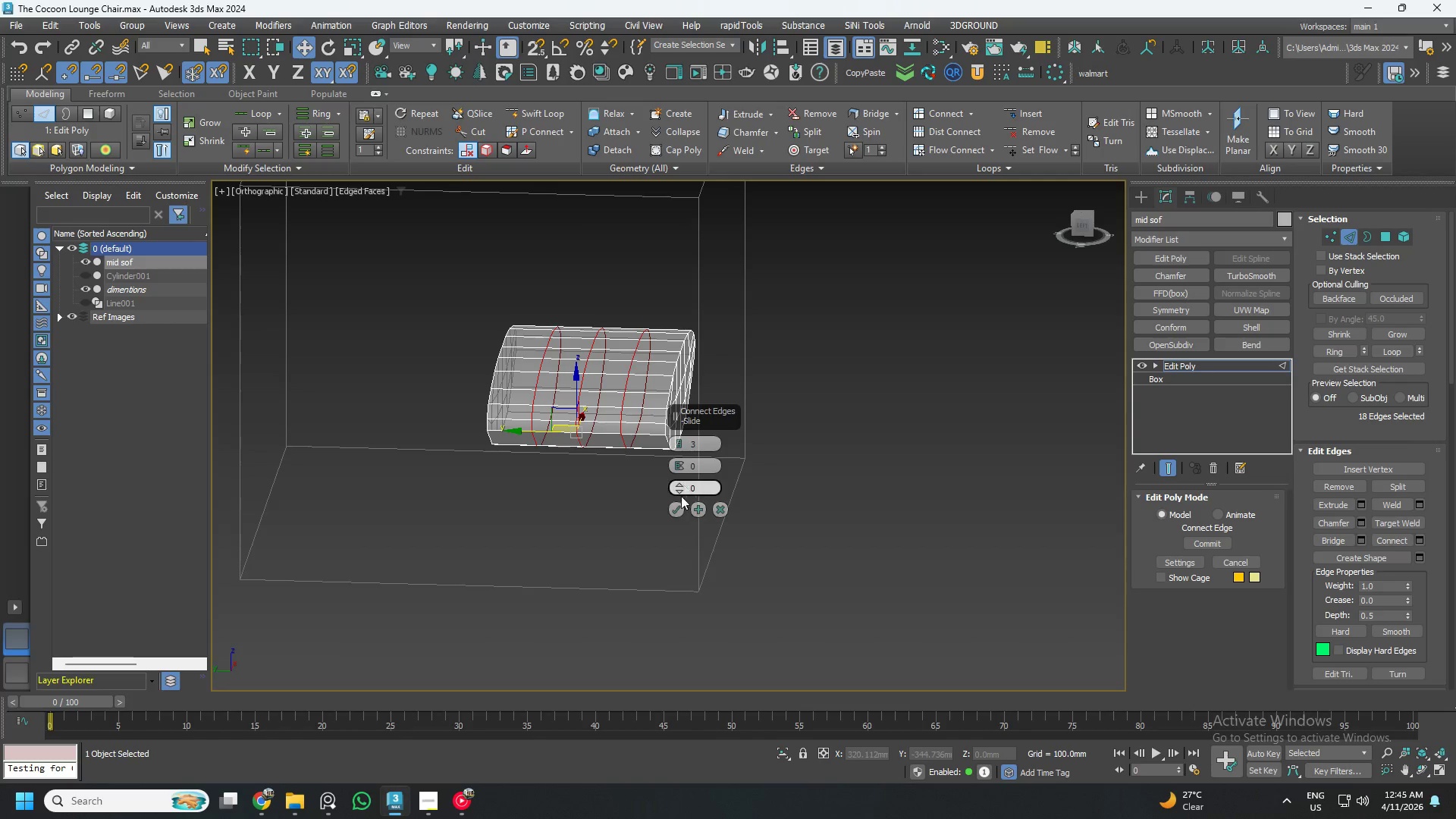 
left_click([677, 510])
 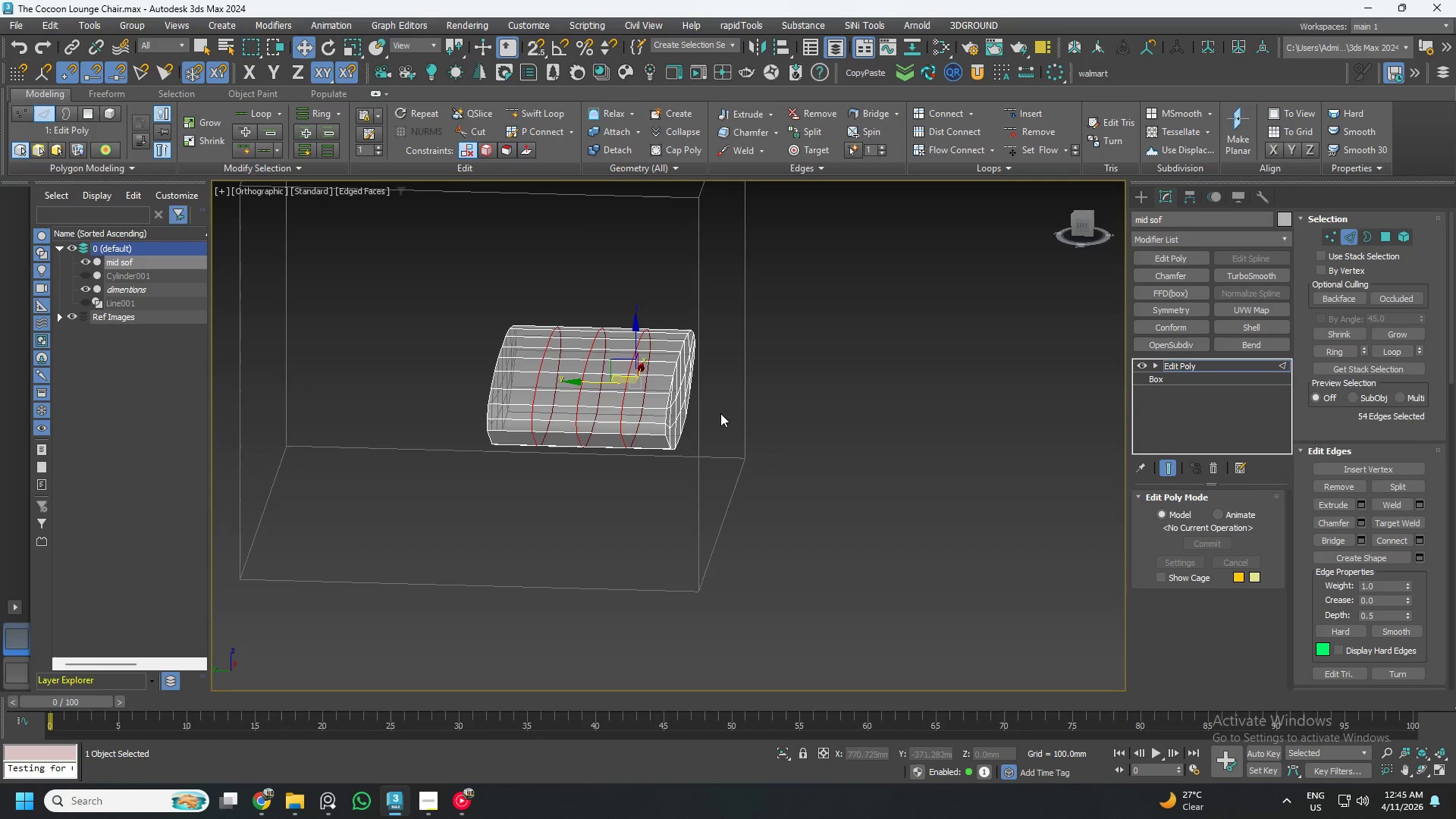 
hold_key(key=AltLeft, duration=1.5)
 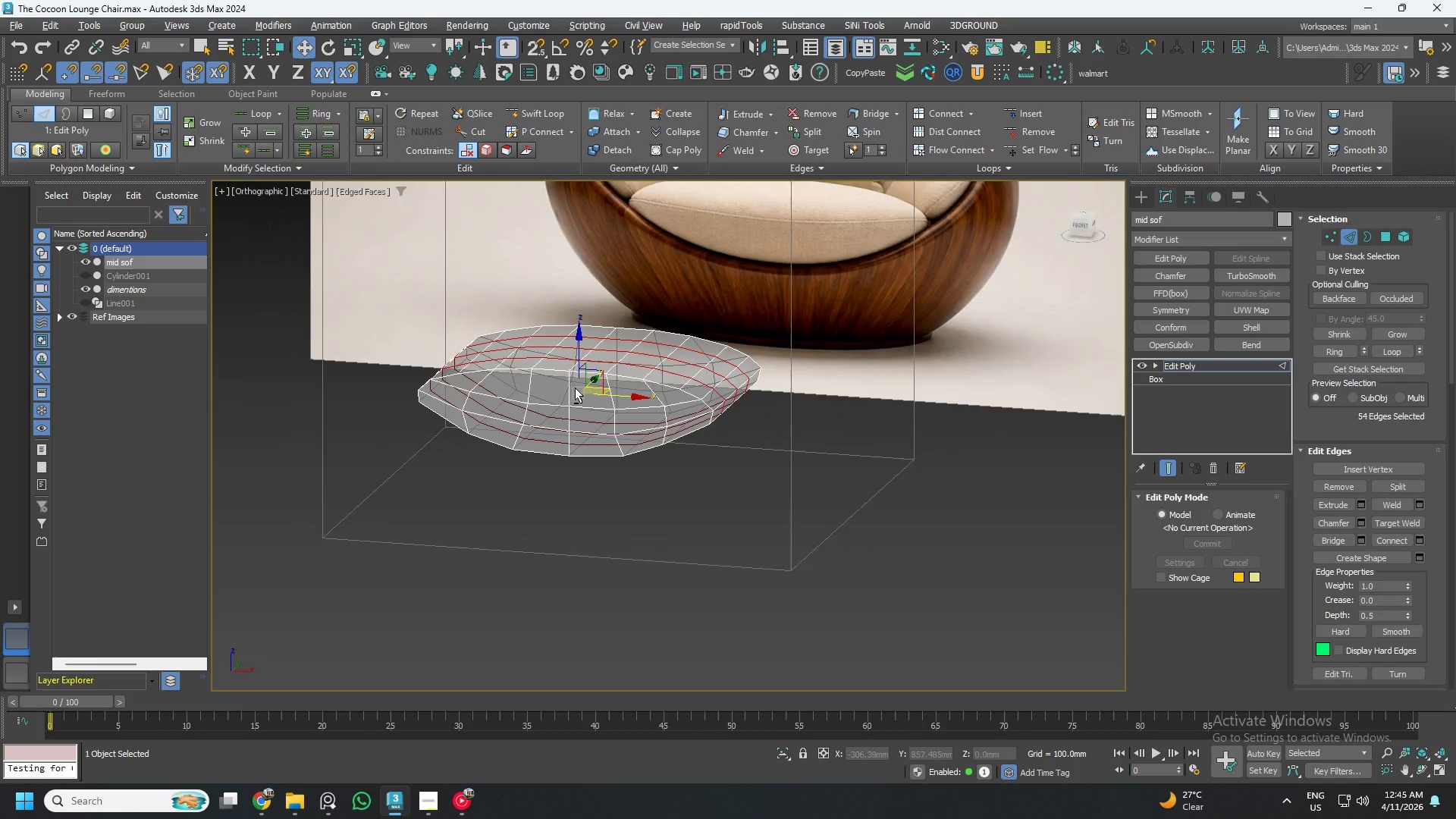 
hold_key(key=AltLeft, duration=1.05)
 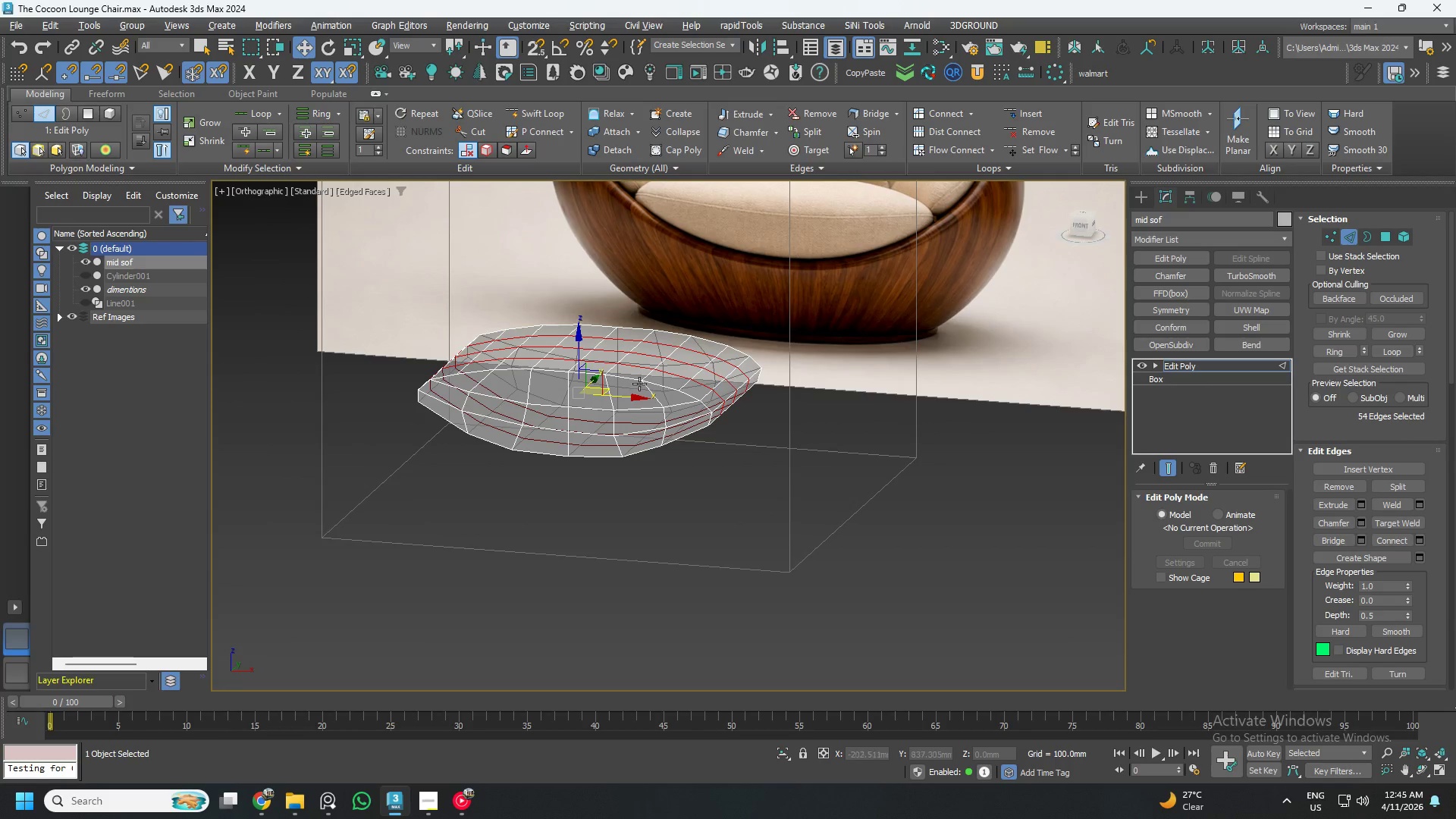 
hold_key(key=AltLeft, duration=1.5)
 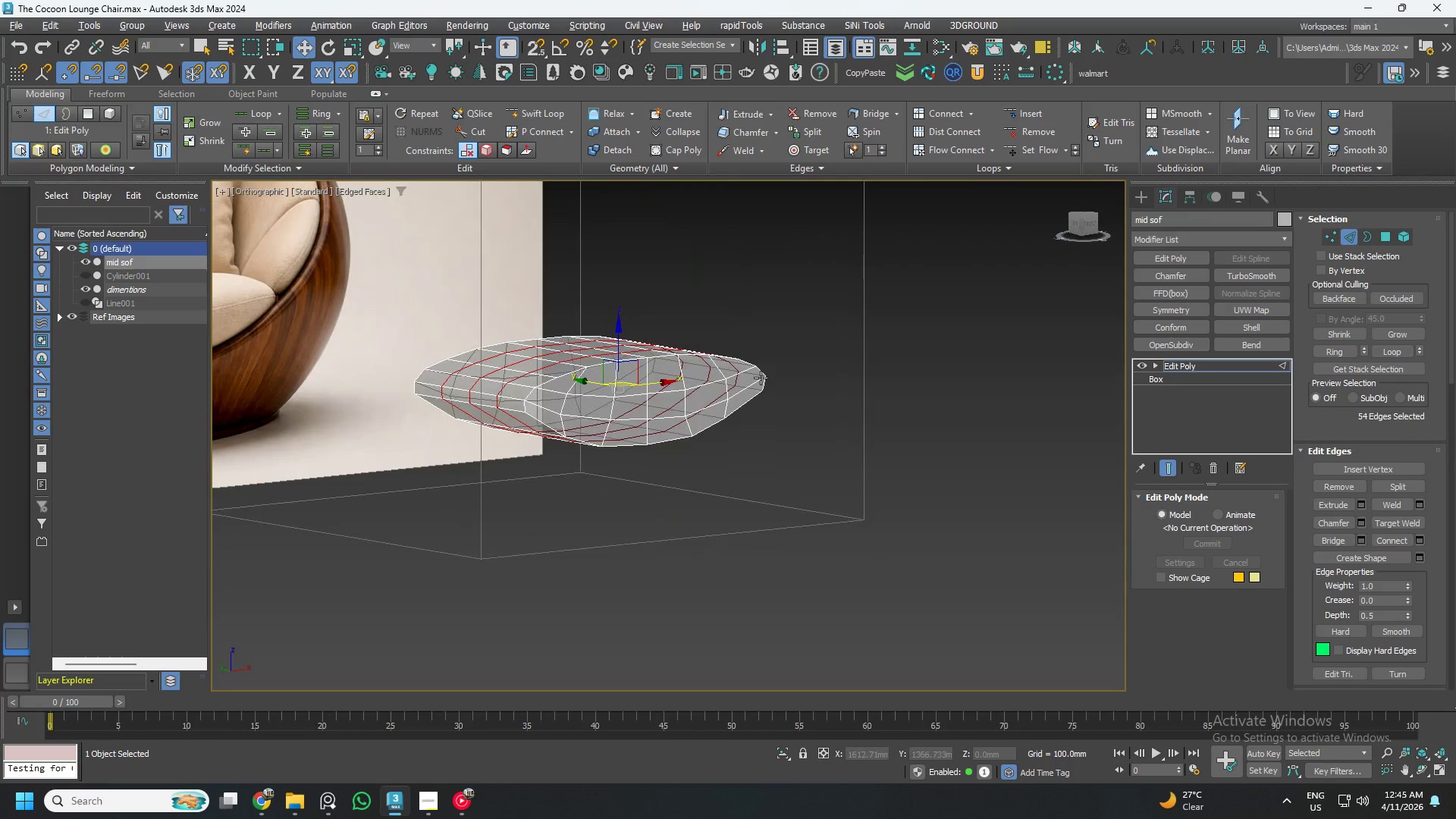 
key(Alt+AltLeft)
 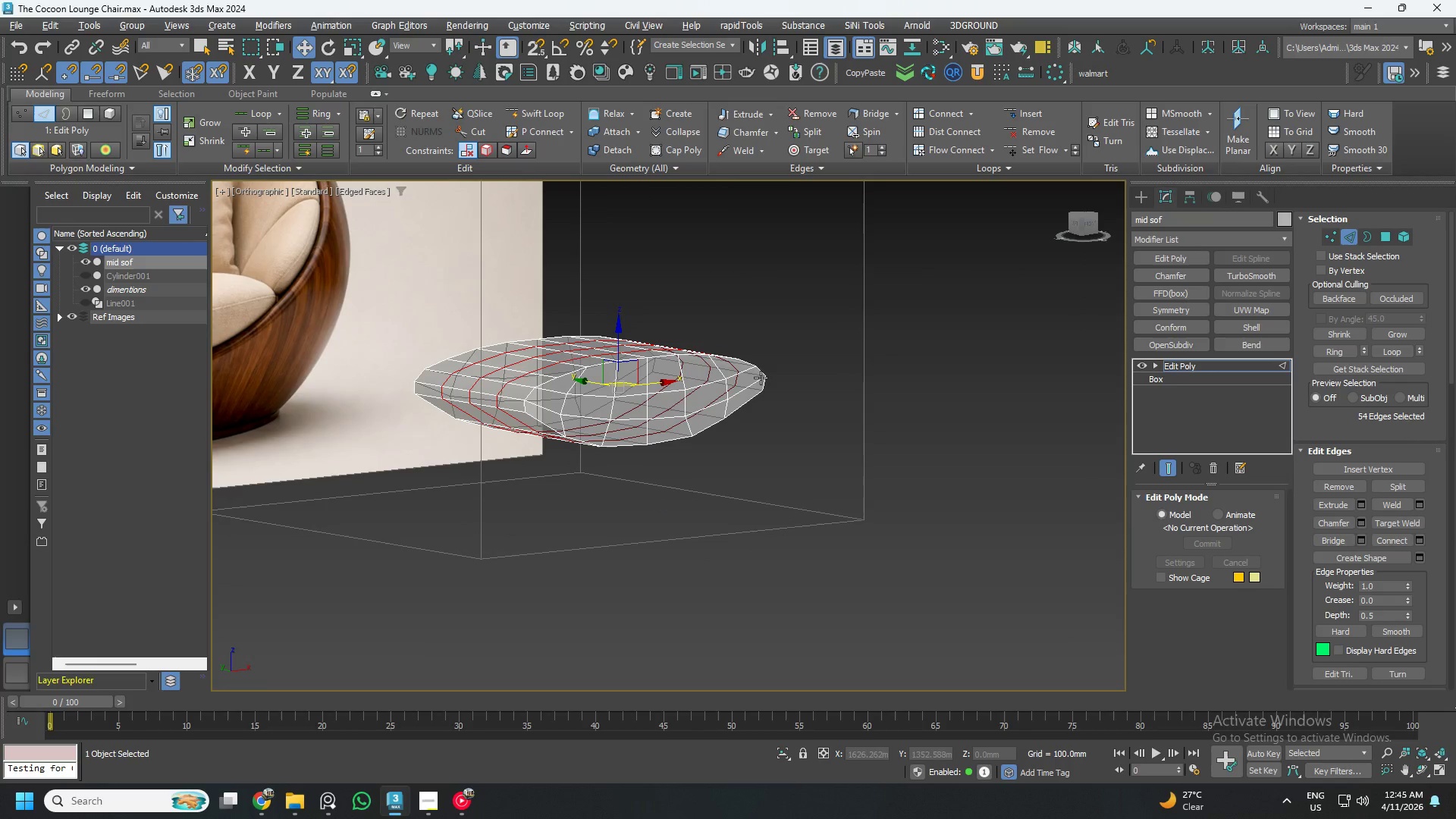 
key(Alt+AltLeft)
 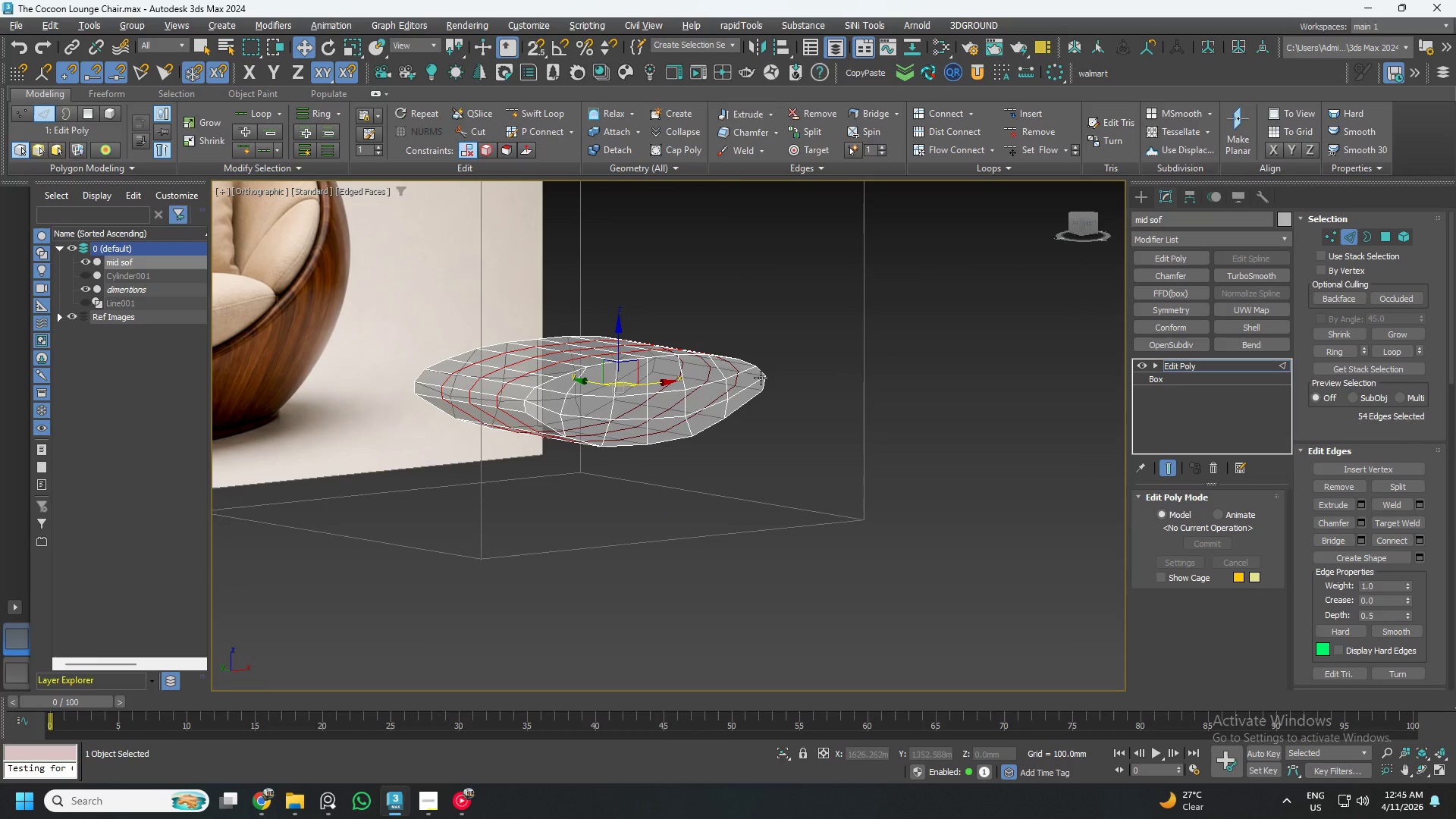 
key(Alt+AltLeft)
 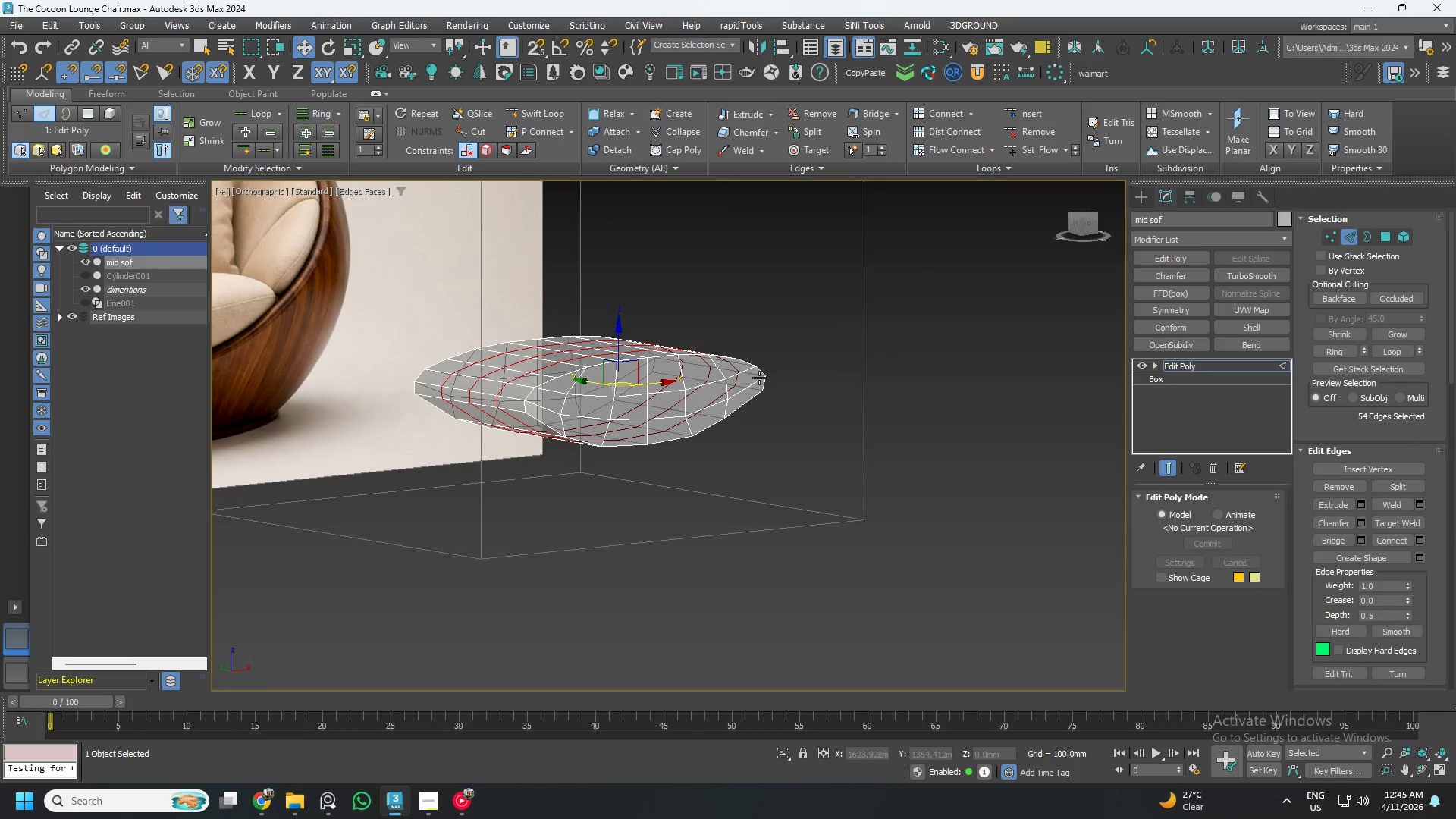 
hold_key(key=AltLeft, duration=1.52)
scroll: coordinate [751, 374], scroll_direction: down, amount: 1.0
 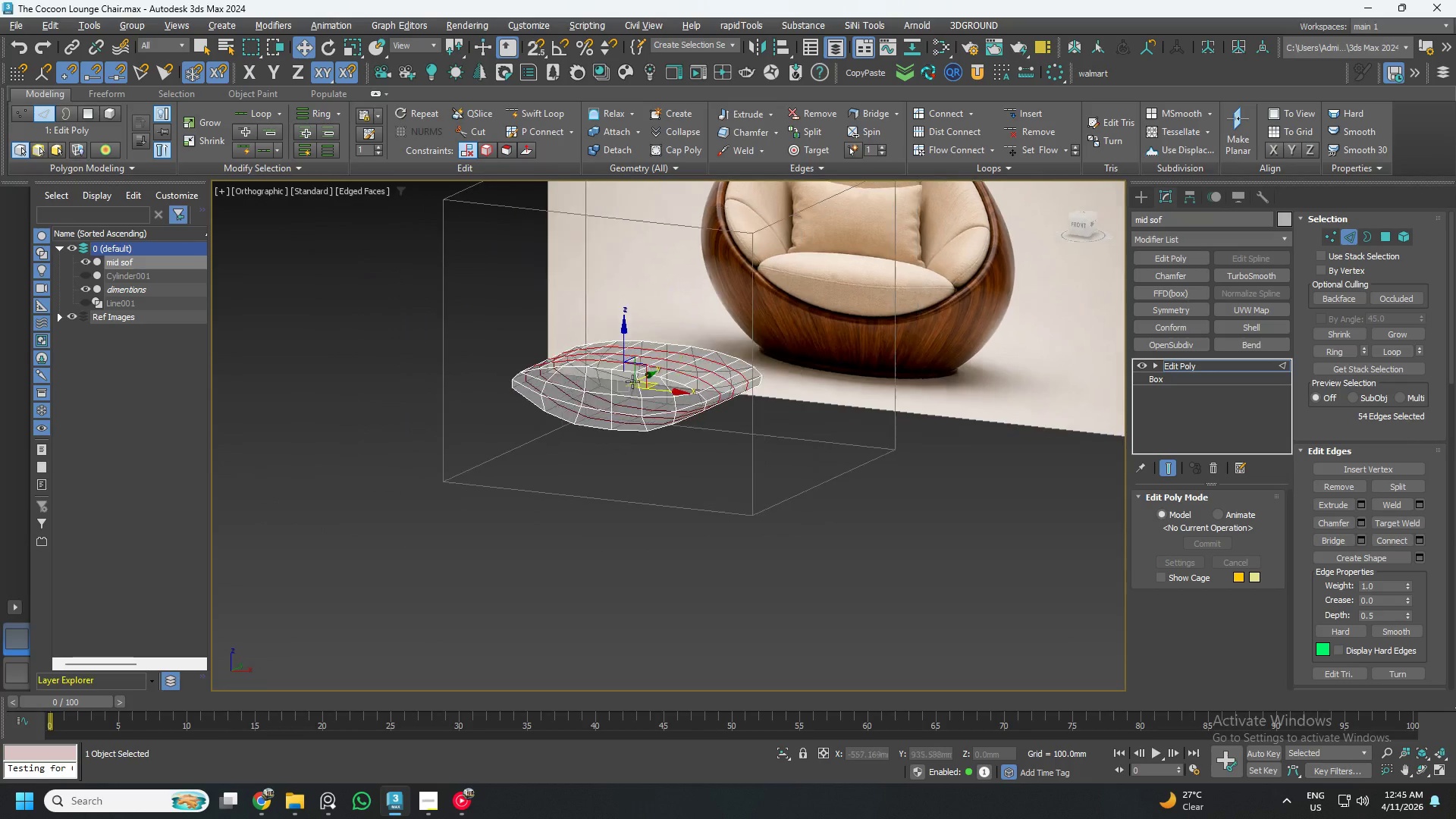 
key(Alt+AltLeft)
 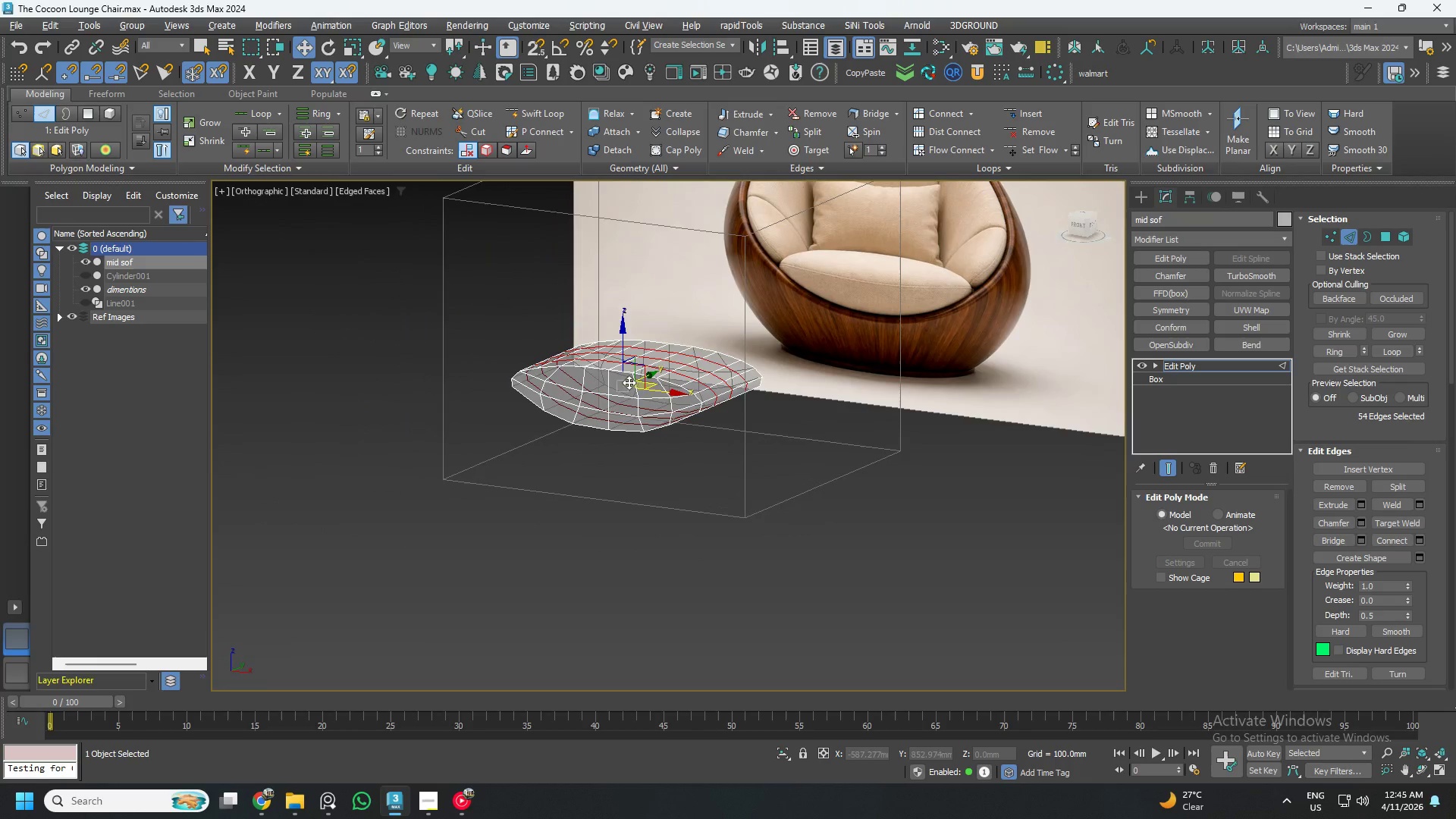 
key(Alt+AltLeft)
 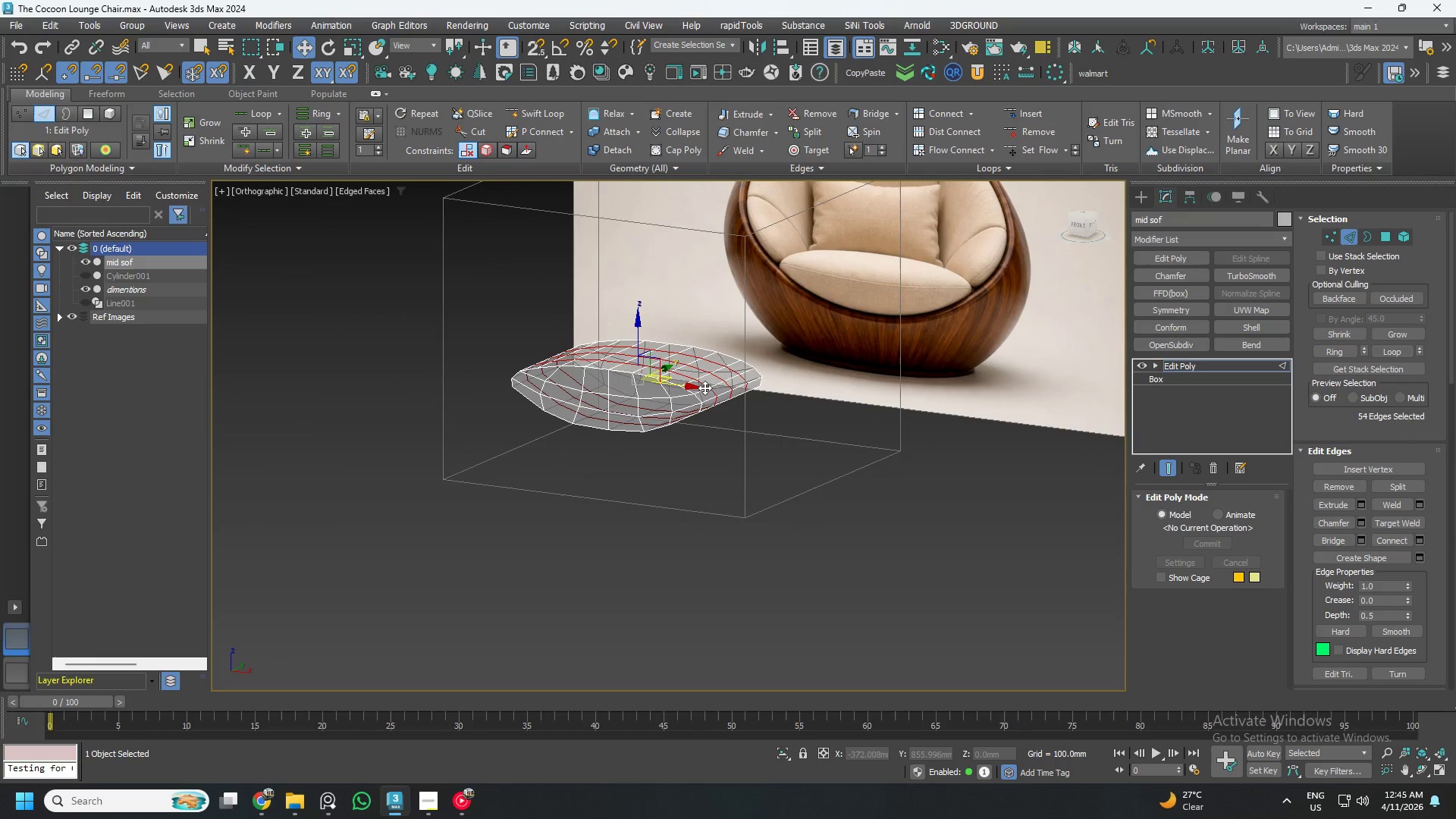 
hold_key(key=AltLeft, duration=1.5)
 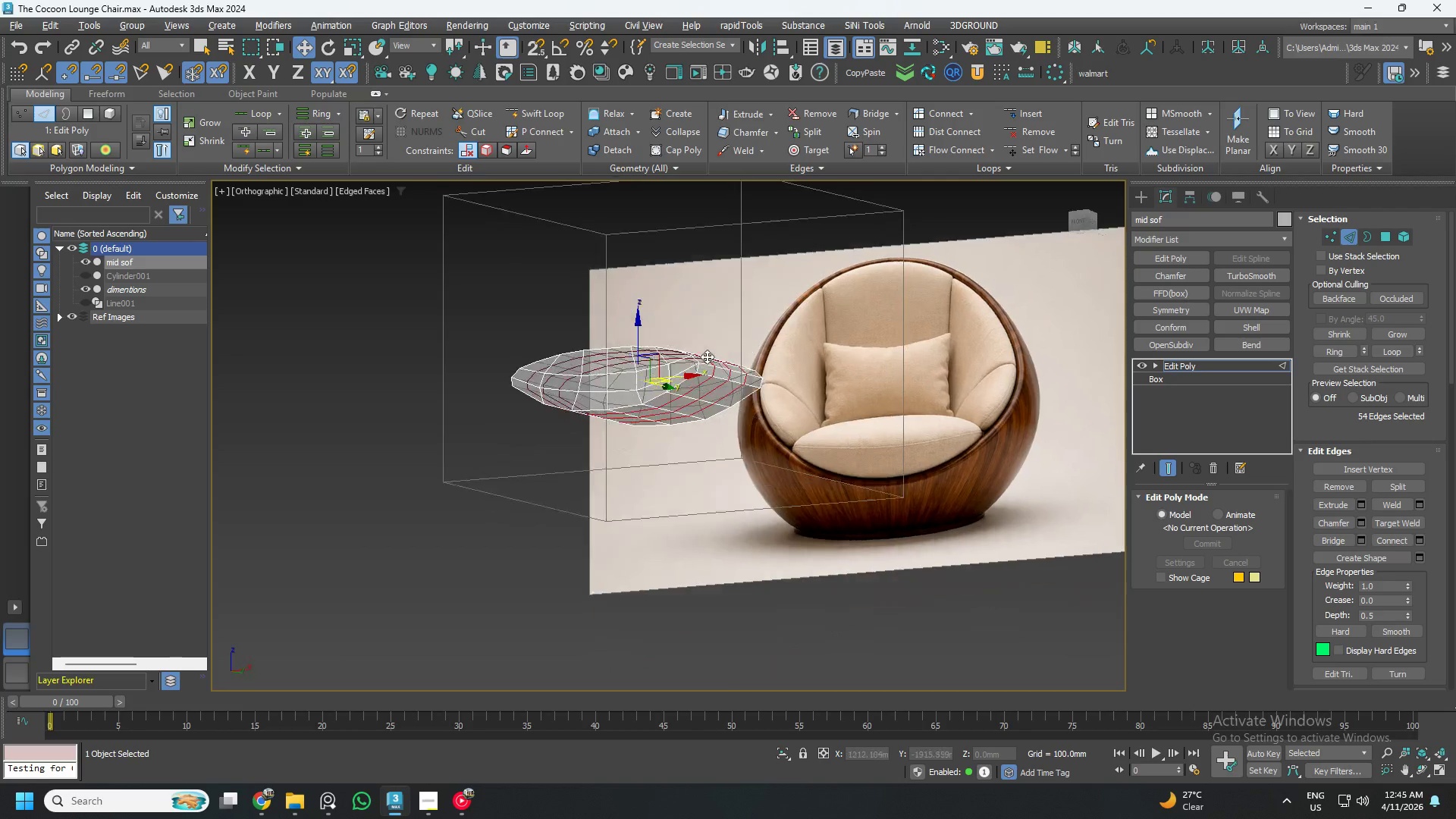 
hold_key(key=AltLeft, duration=1.34)
 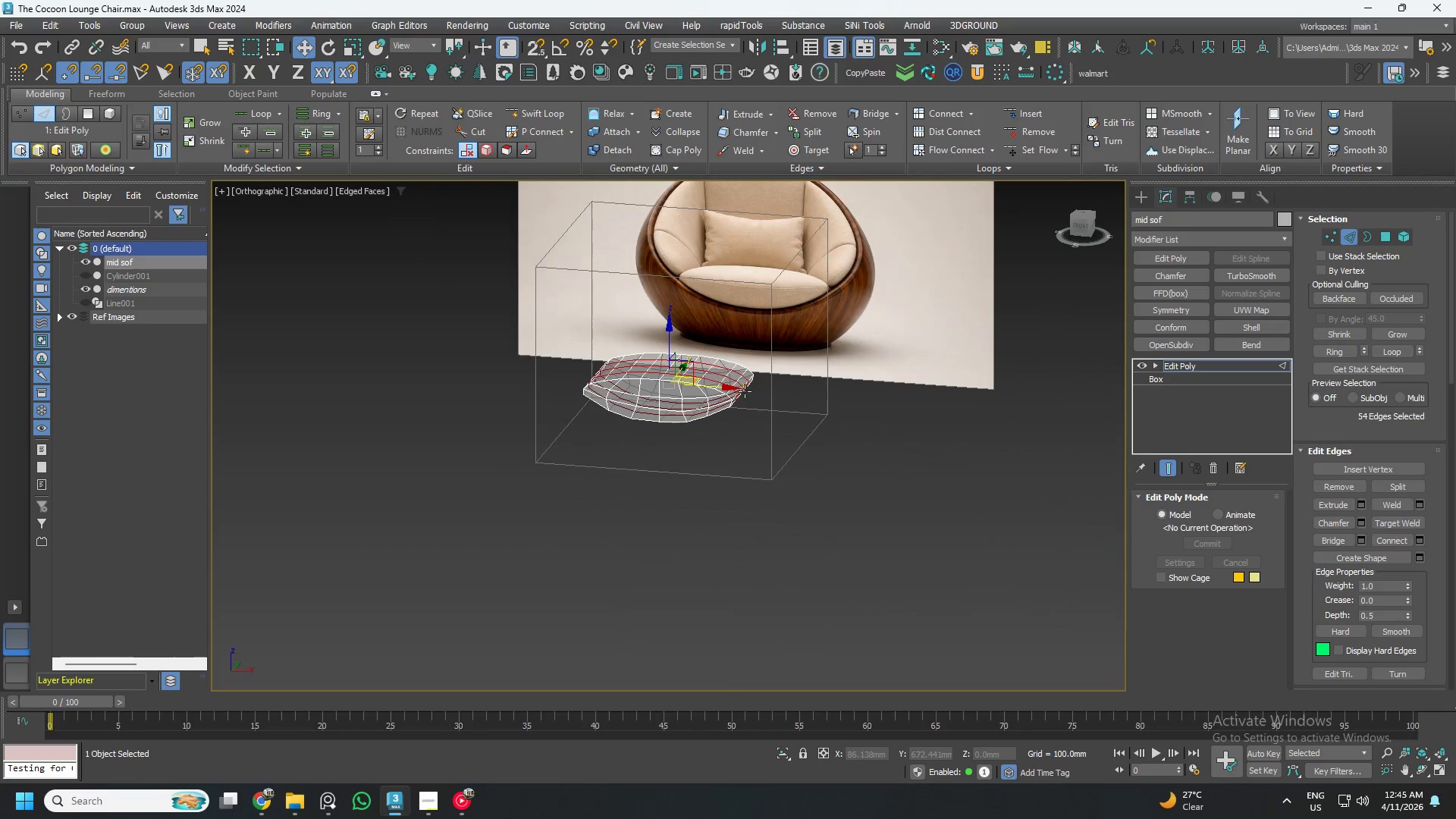 
hold_key(key=AltLeft, duration=28.55)
scroll: coordinate [745, 391], scroll_direction: down, amount: 1.0
 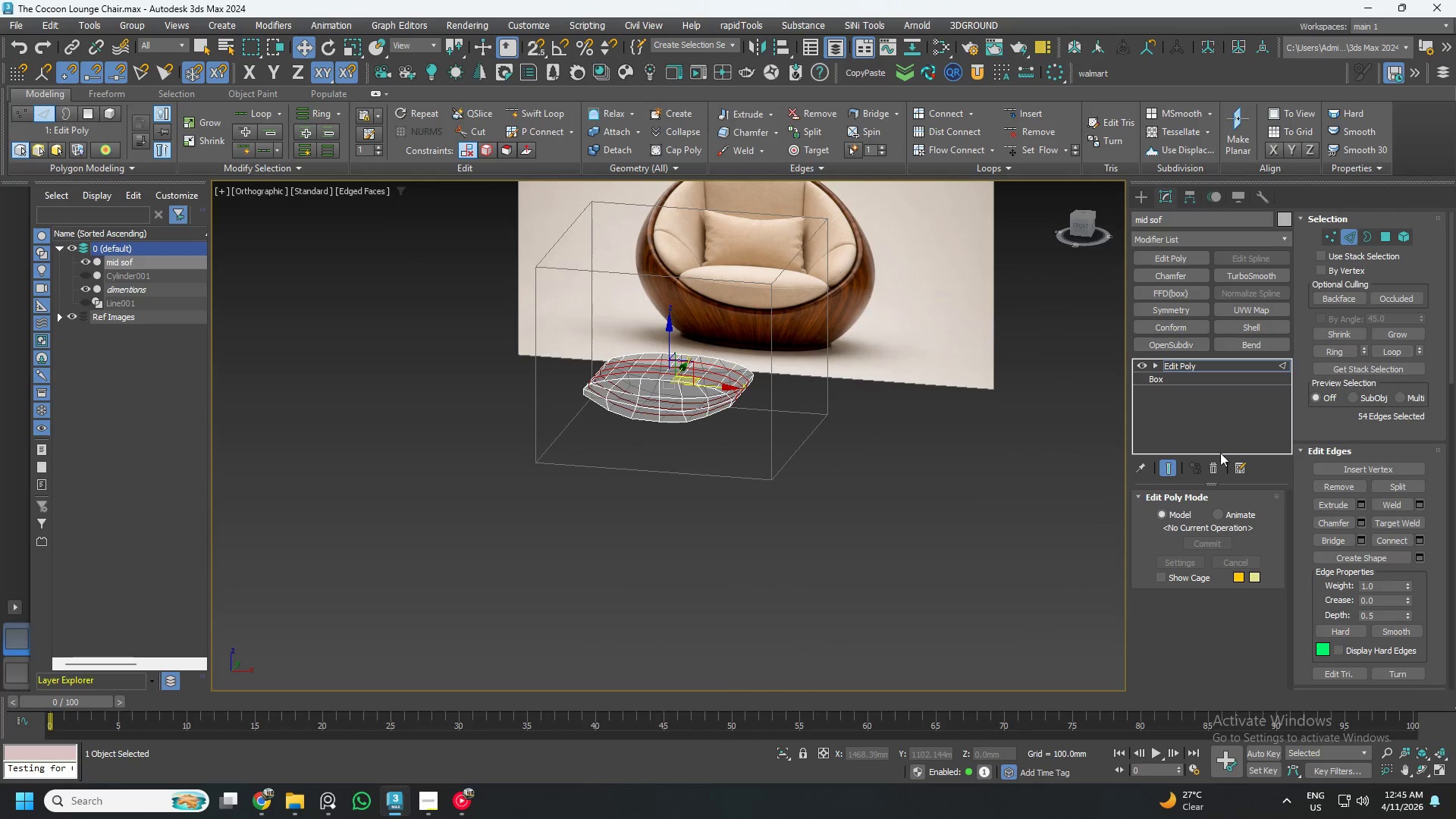 
left_click([1215, 464])
 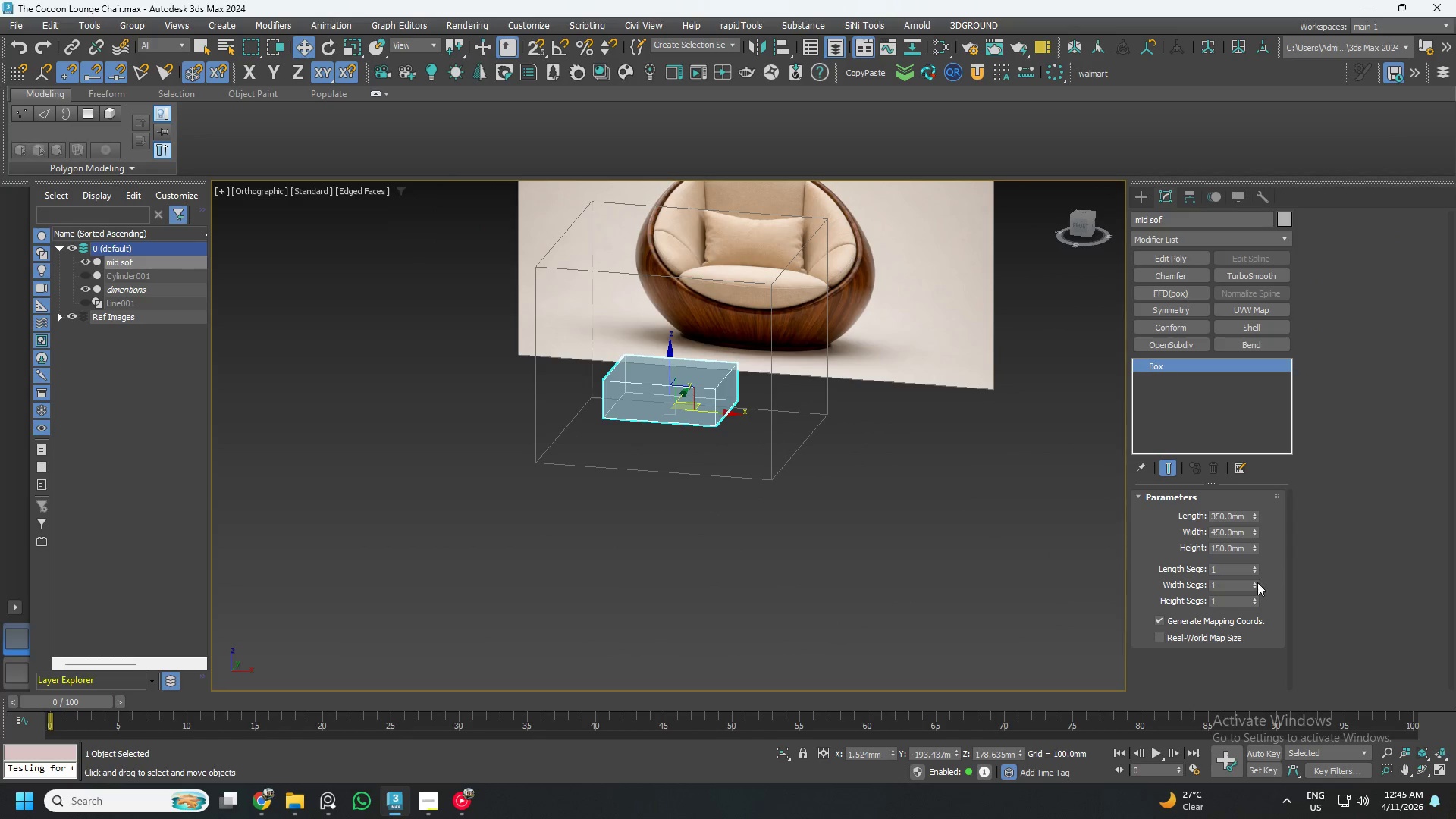 
double_click([1254, 579])
 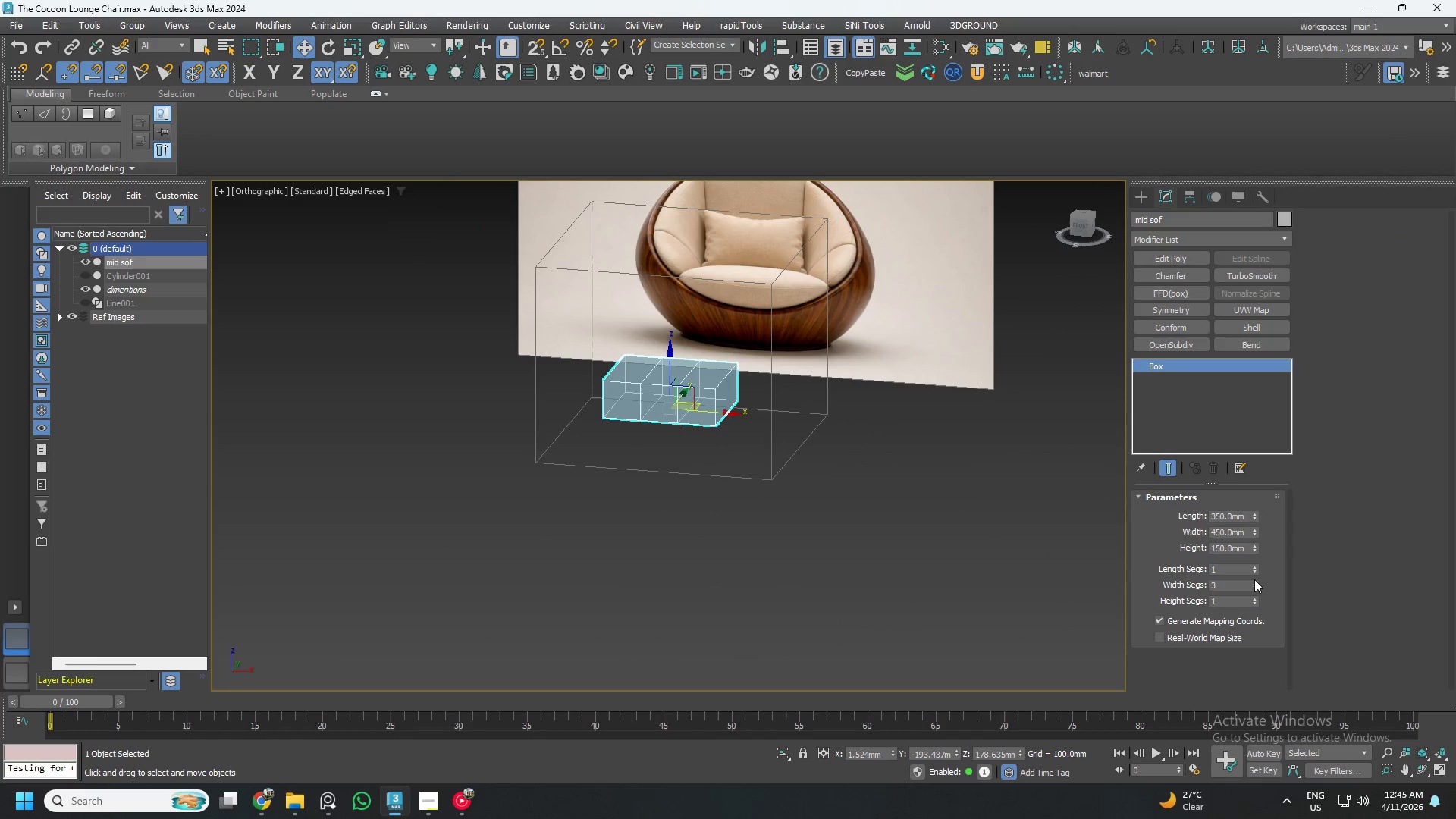 
left_click([1254, 579])
 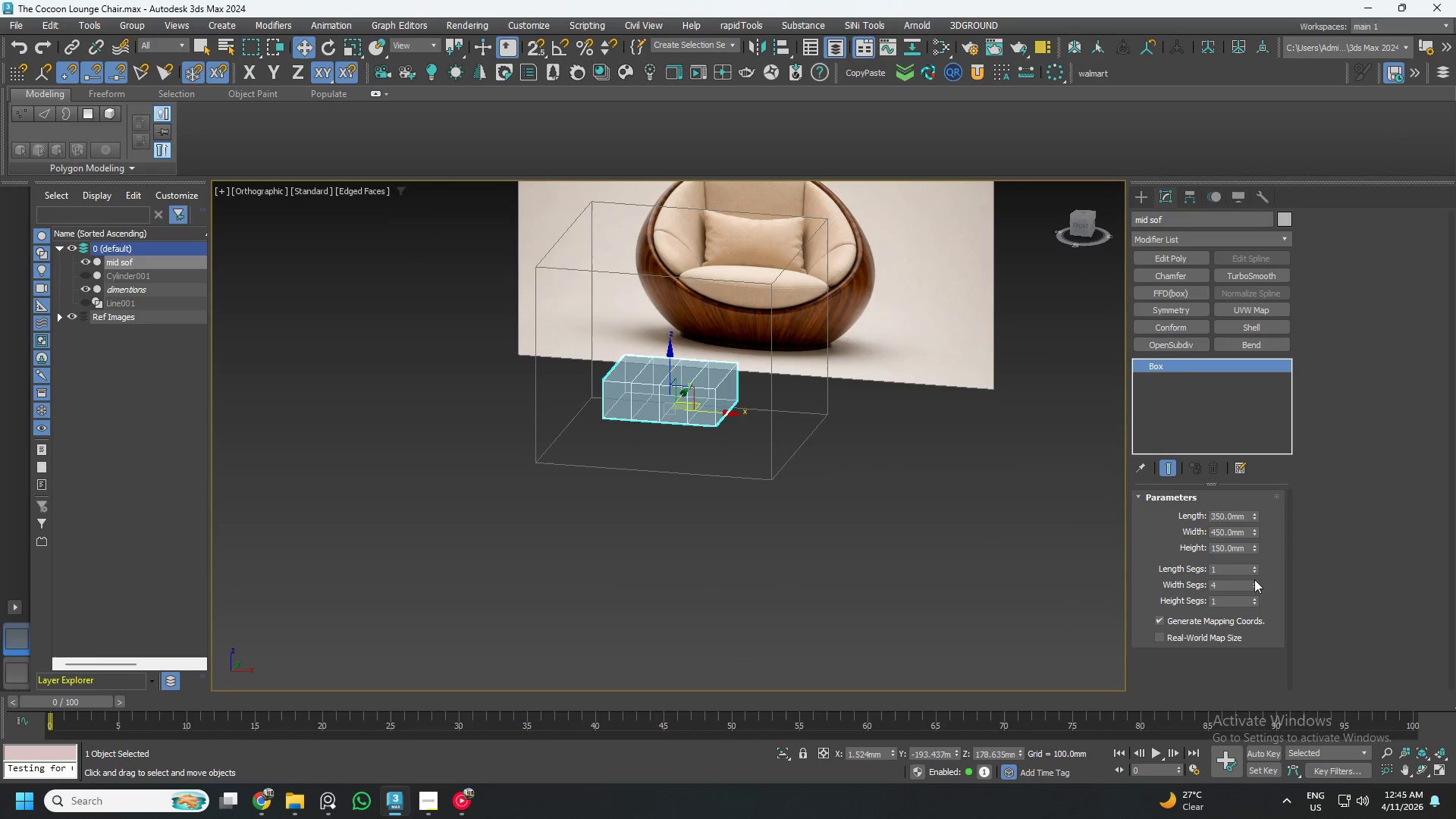 
left_click([1254, 579])
 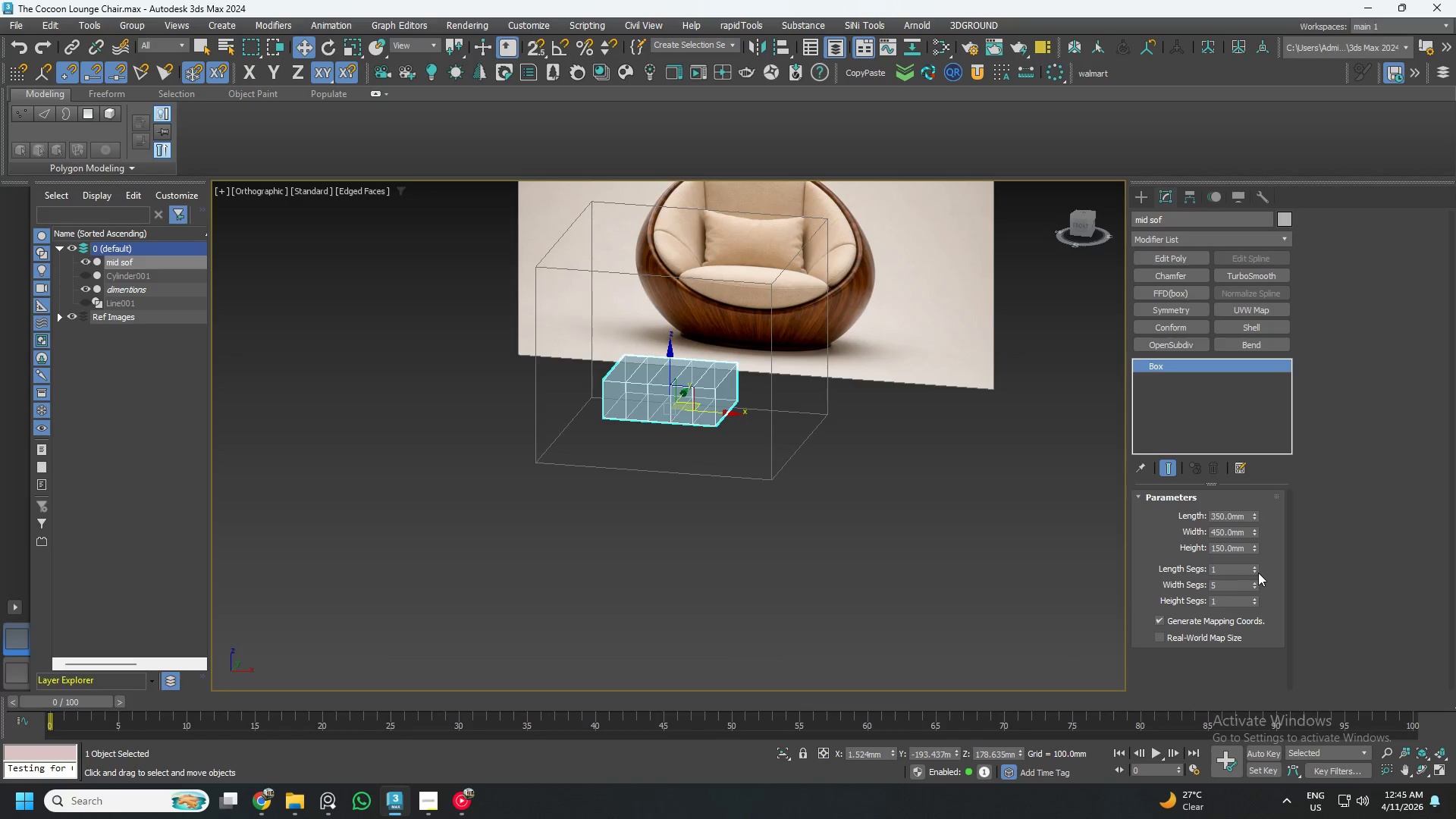 
left_click([1256, 565])
 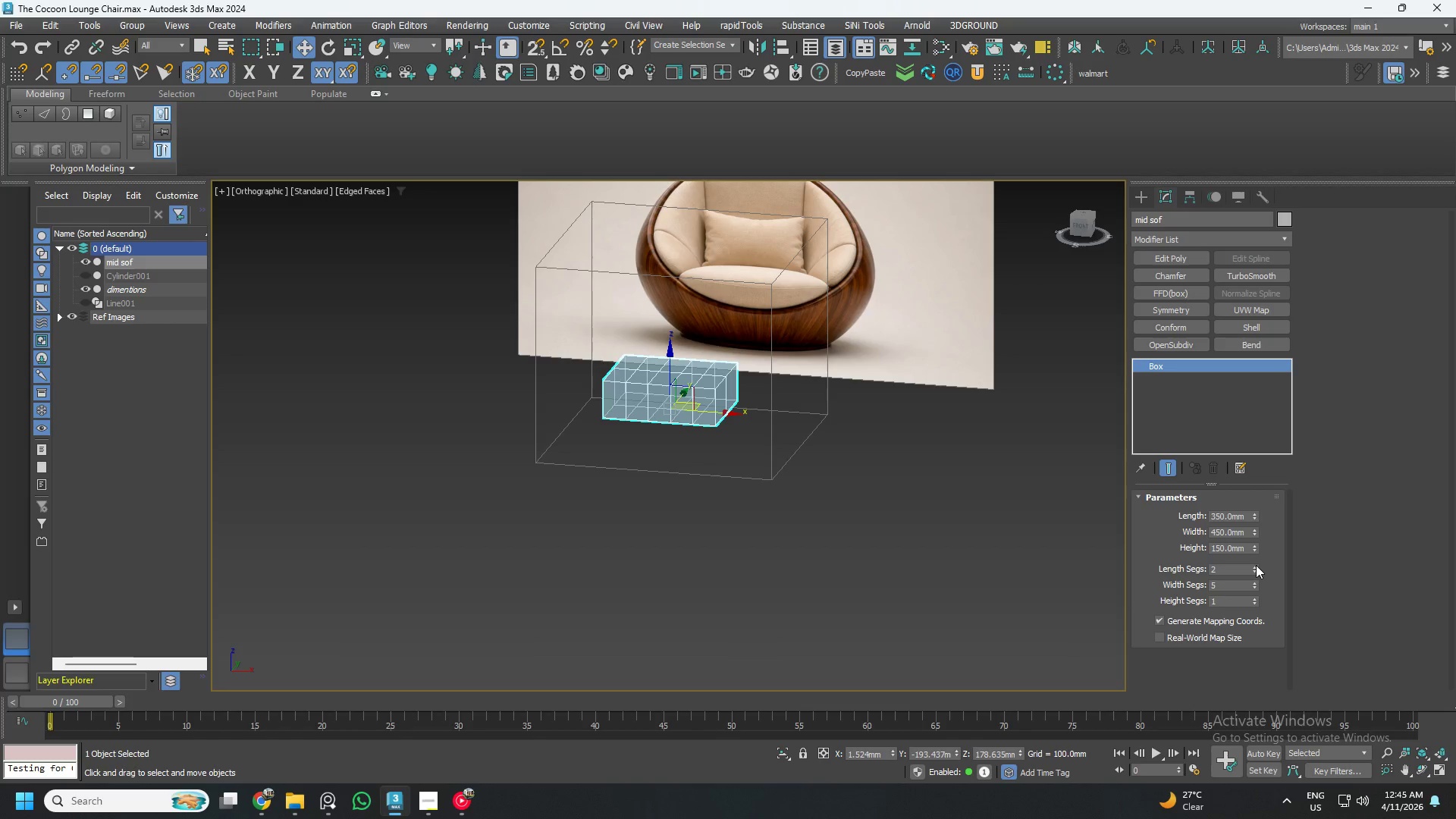 
left_click([1256, 565])
 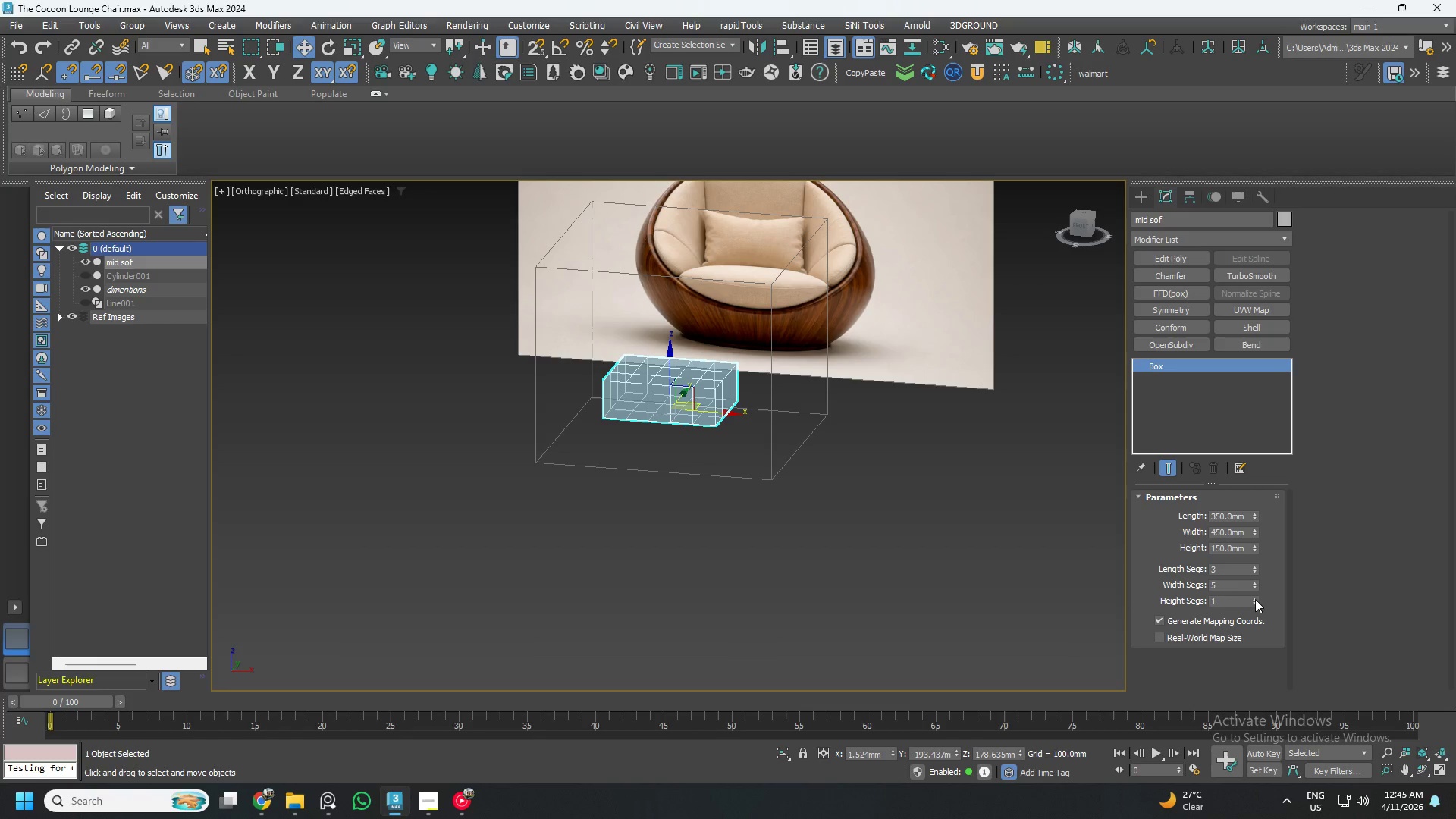 
left_click([1256, 599])
 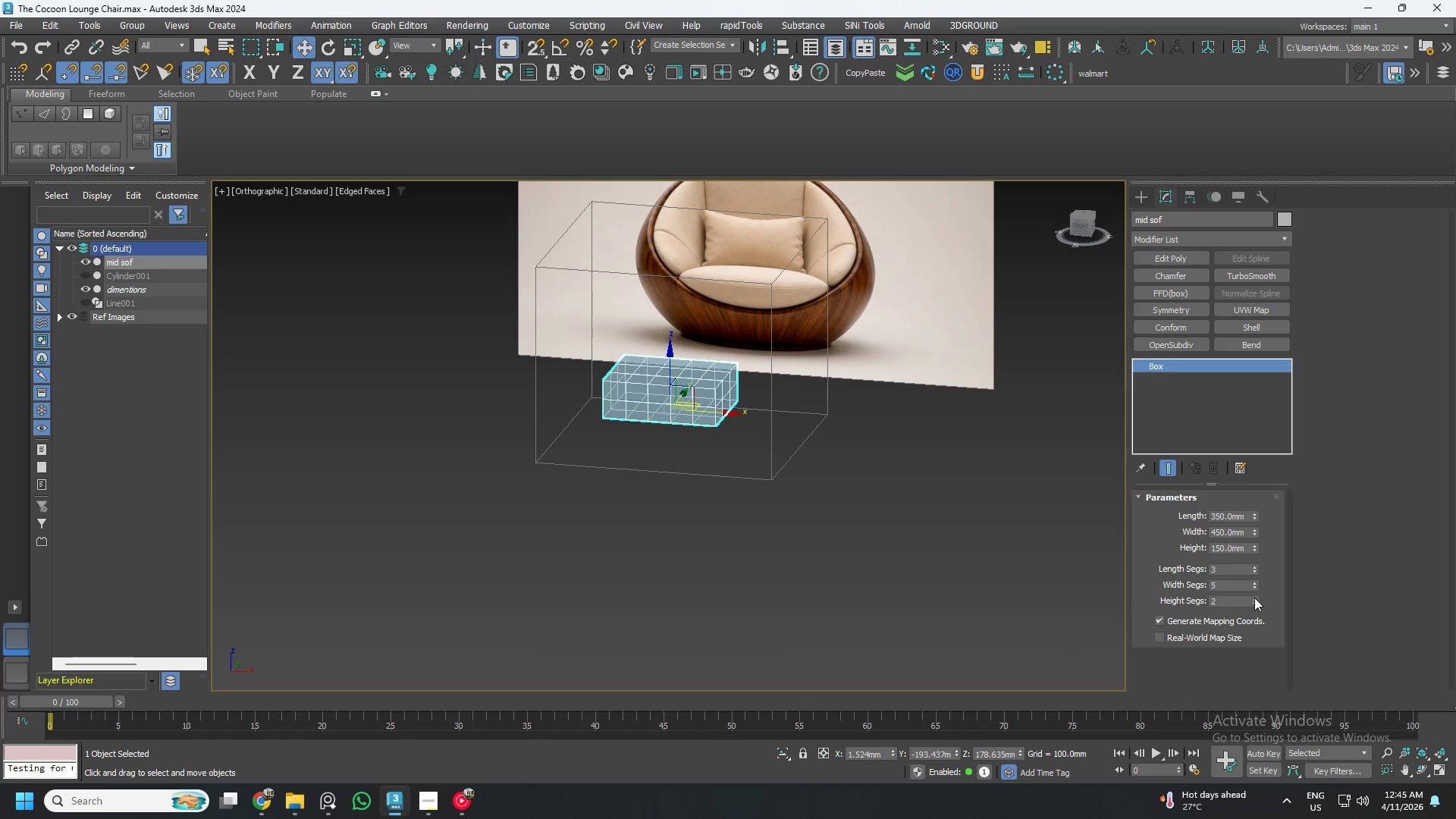 
left_click([1254, 598])
 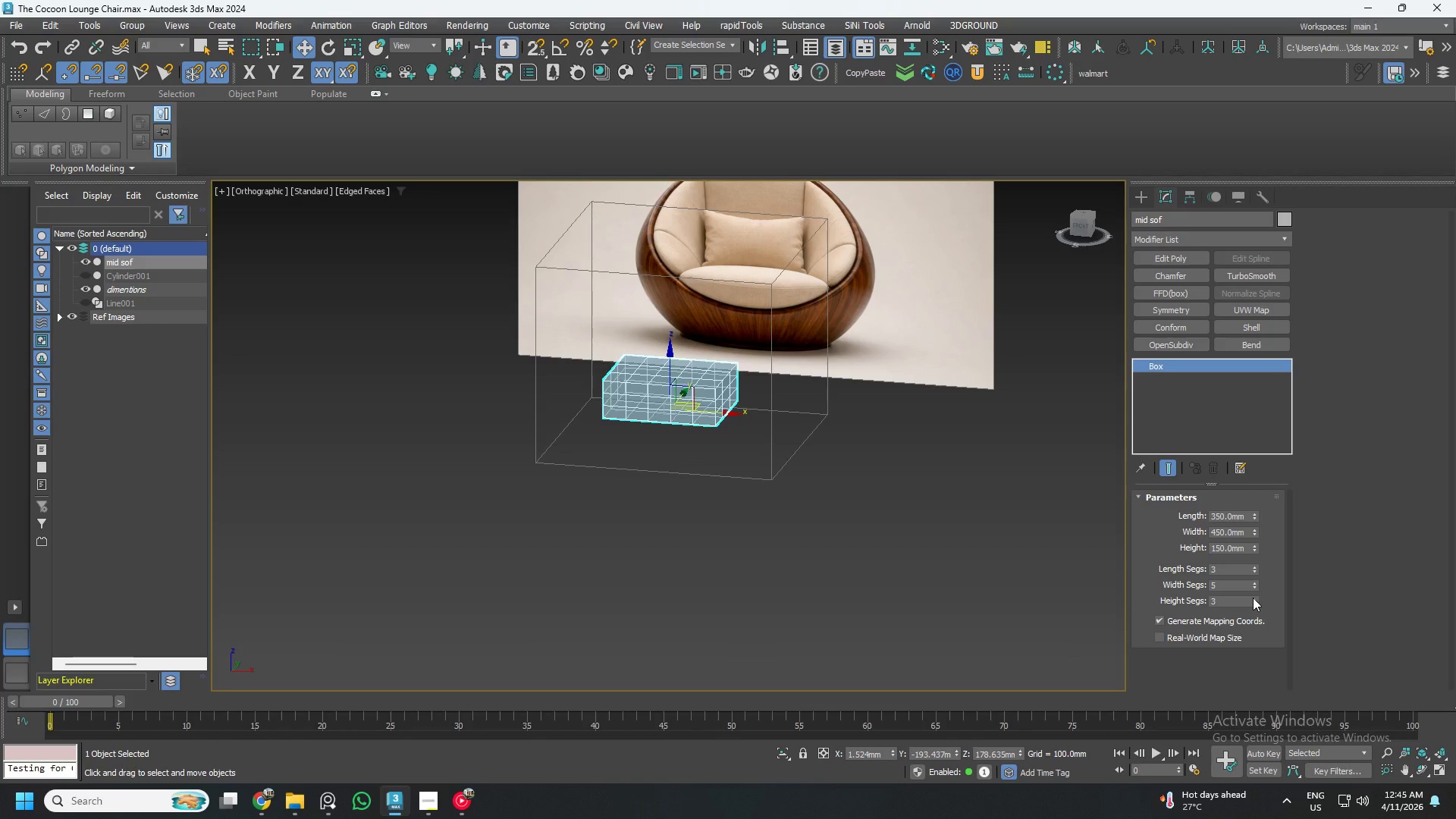 
left_click([1254, 598])
 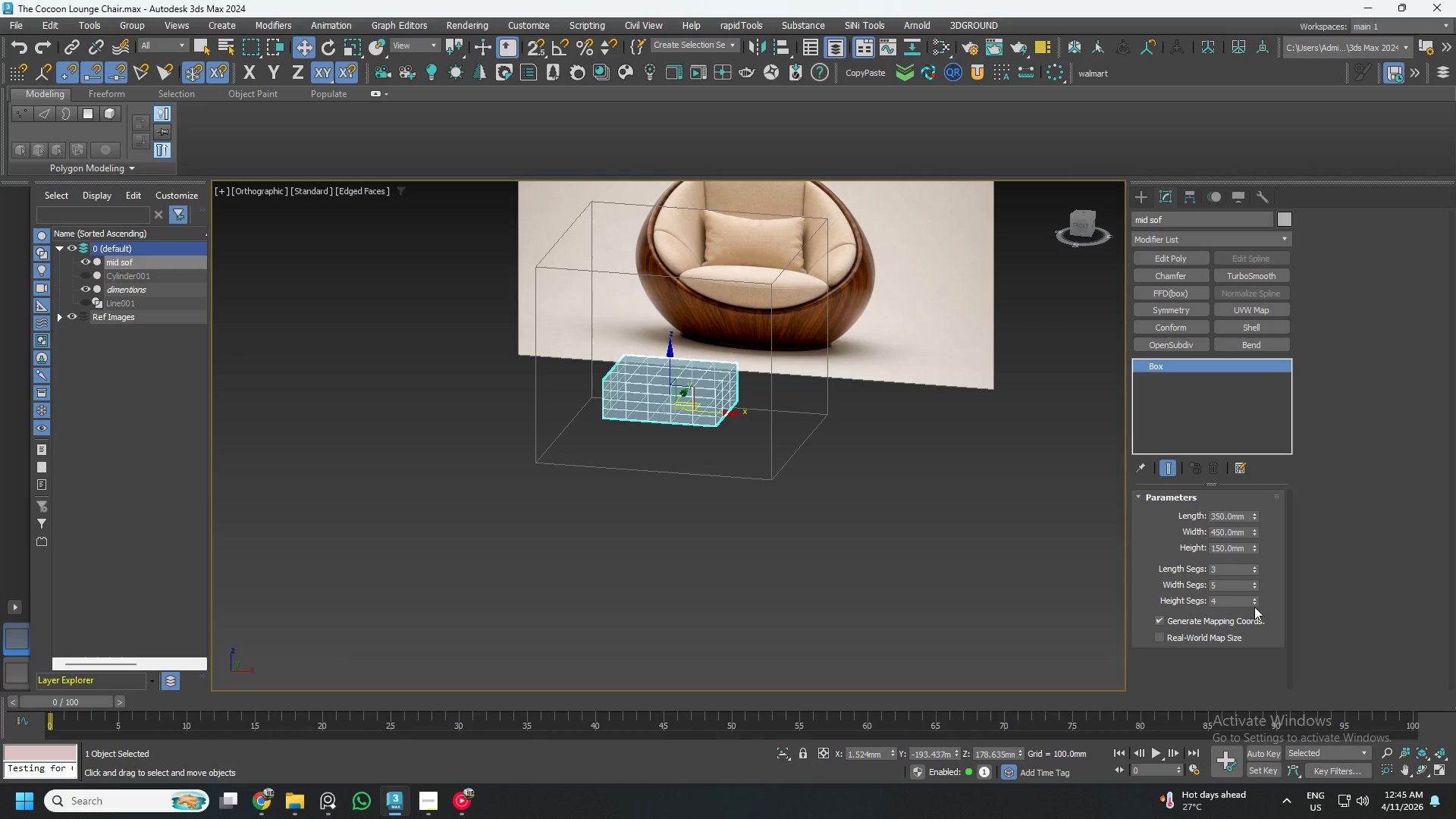 
double_click([1254, 604])
 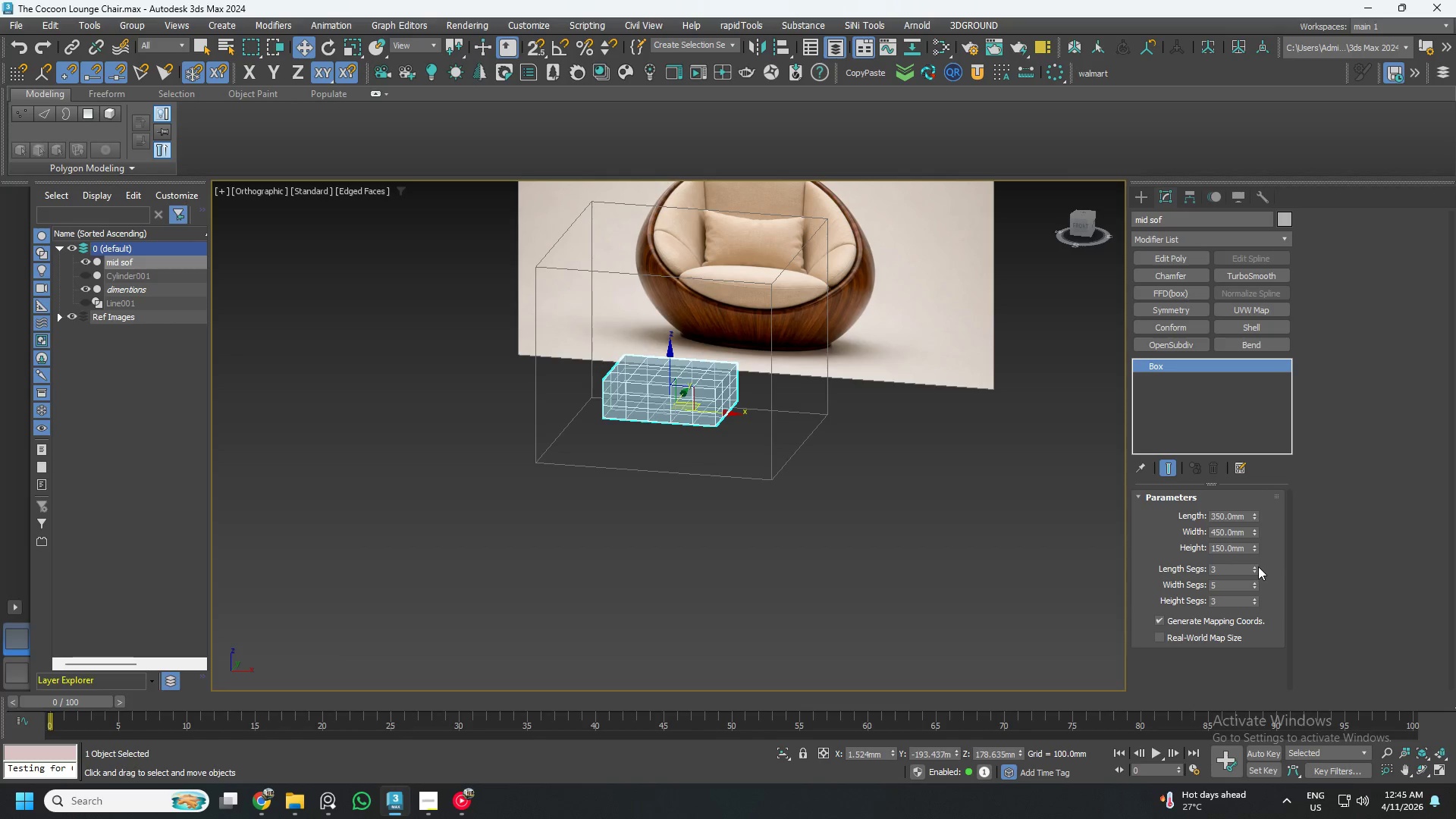 
left_click([1257, 566])
 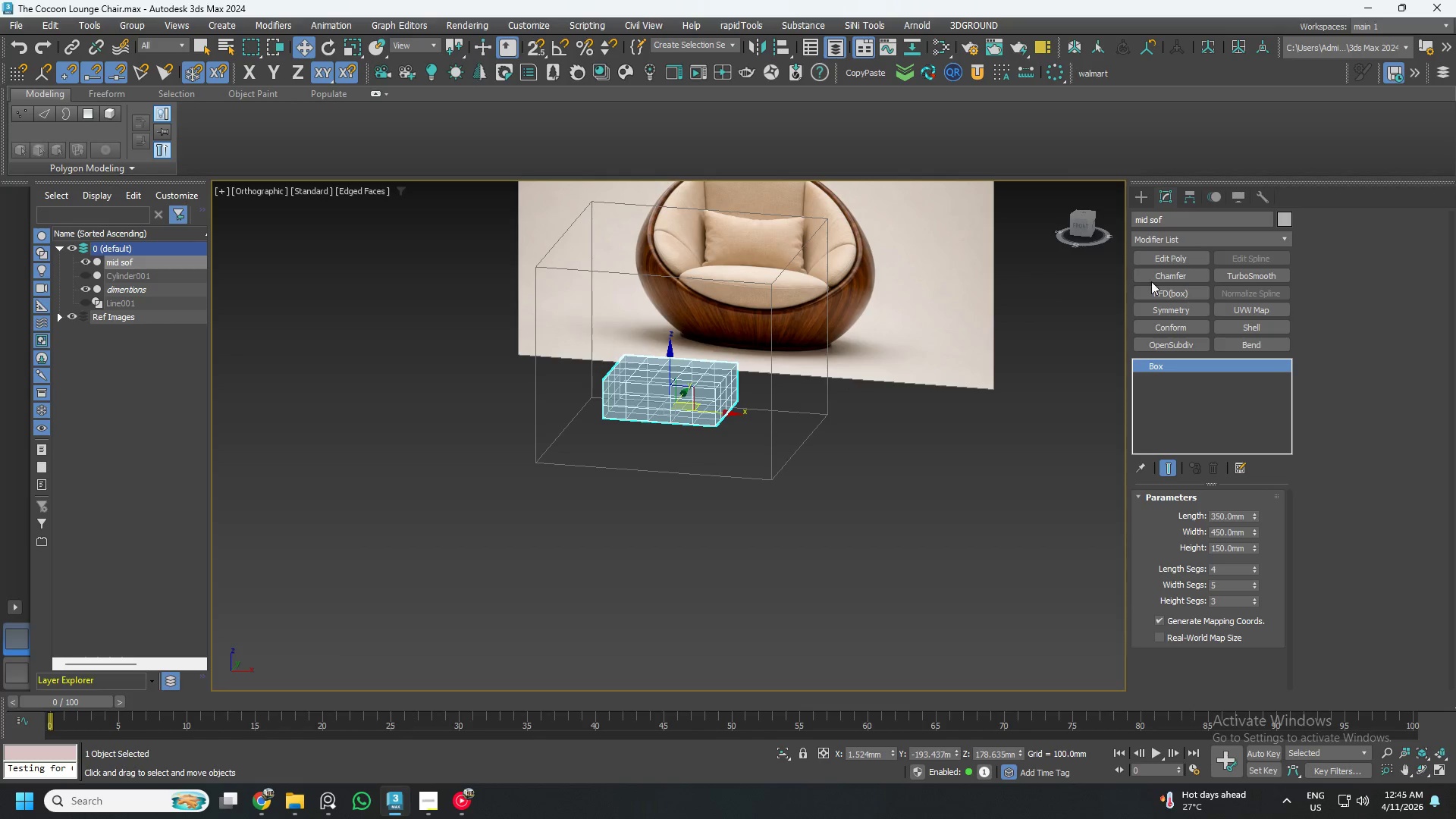 
left_click([1172, 253])
 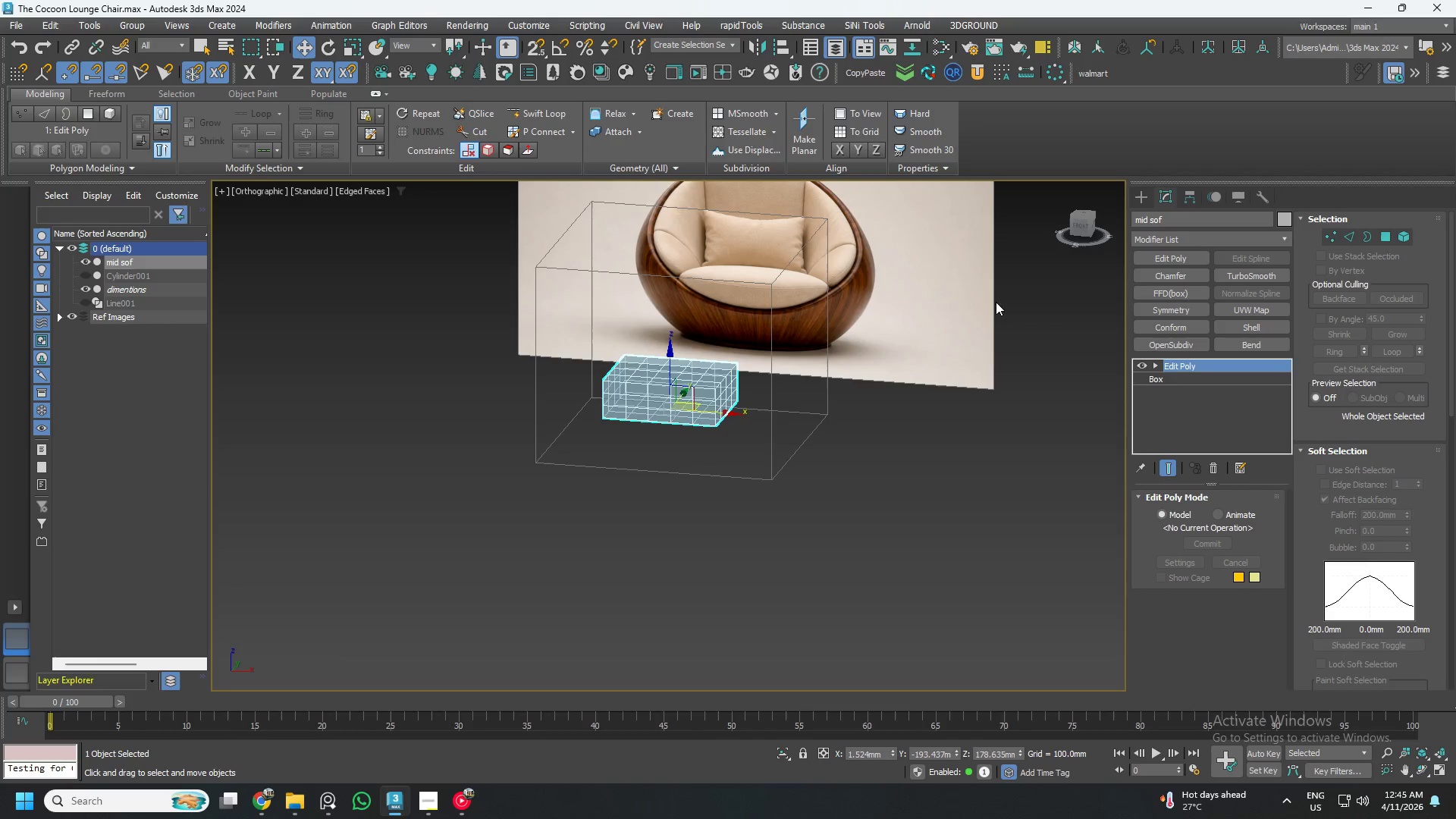 
key(1)
 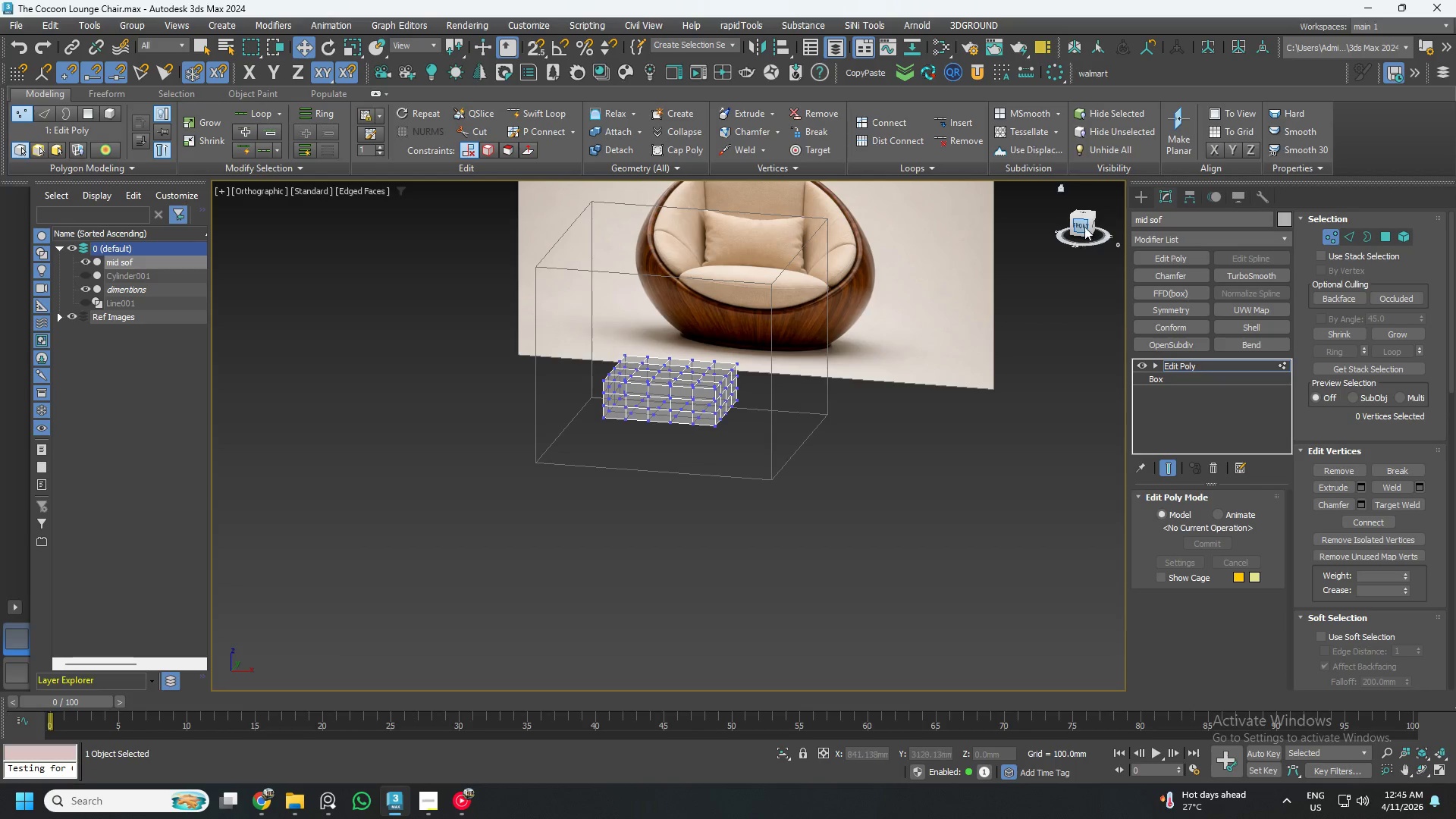 
left_click([1084, 224])
 